 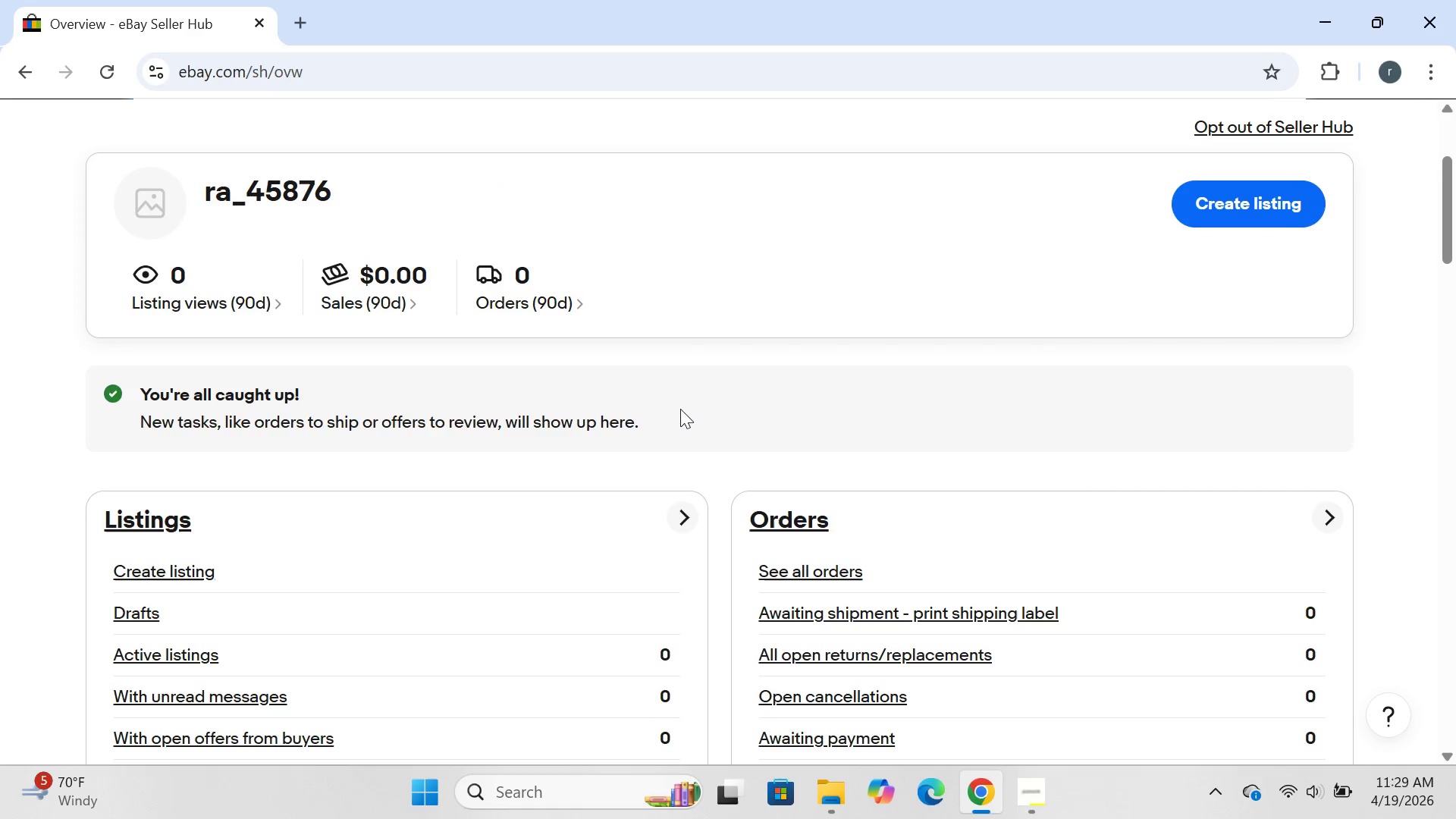 
scroll: coordinate [689, 398], scroll_direction: up, amount: 1.0
 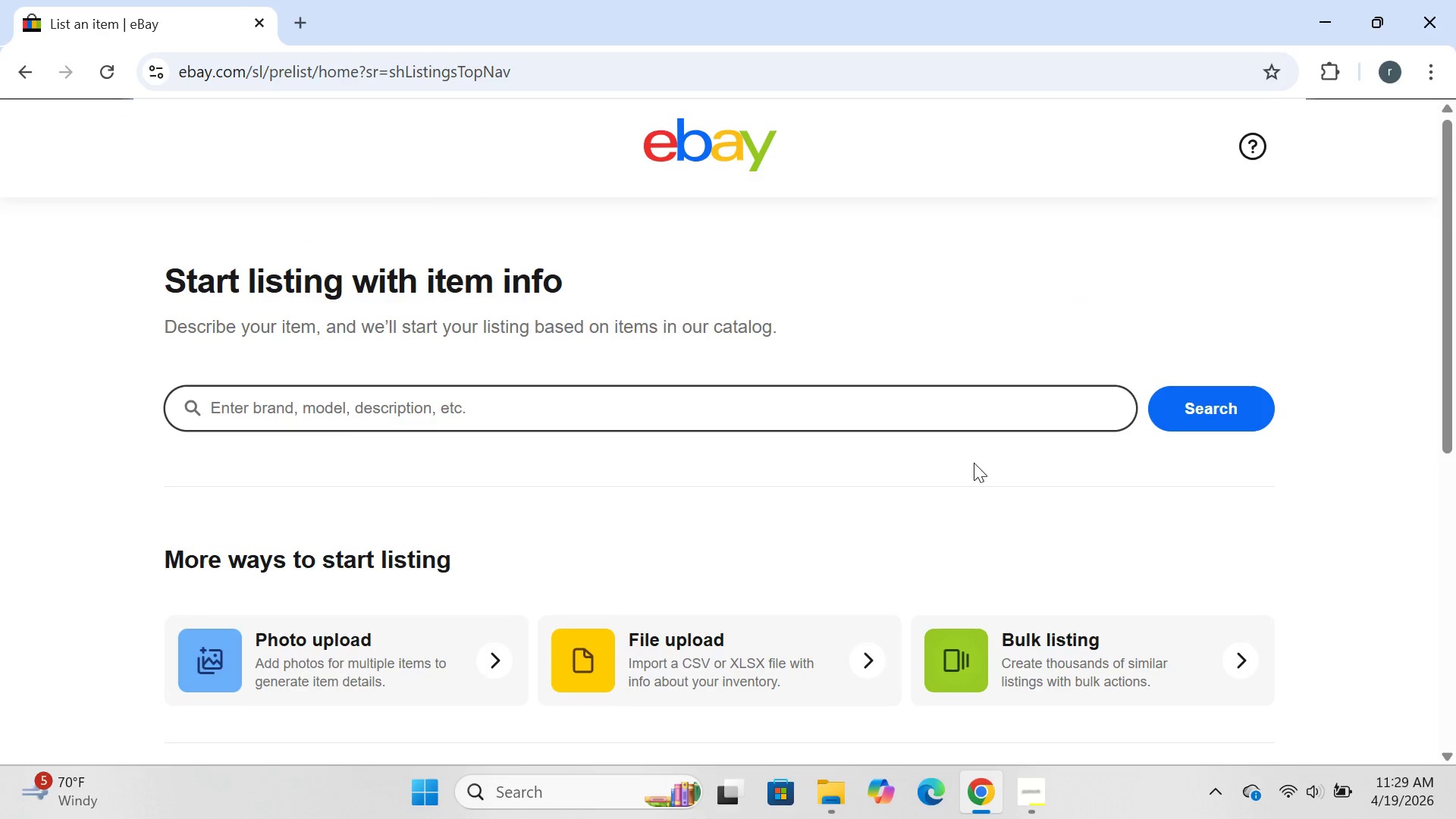 
wait(19.49)
 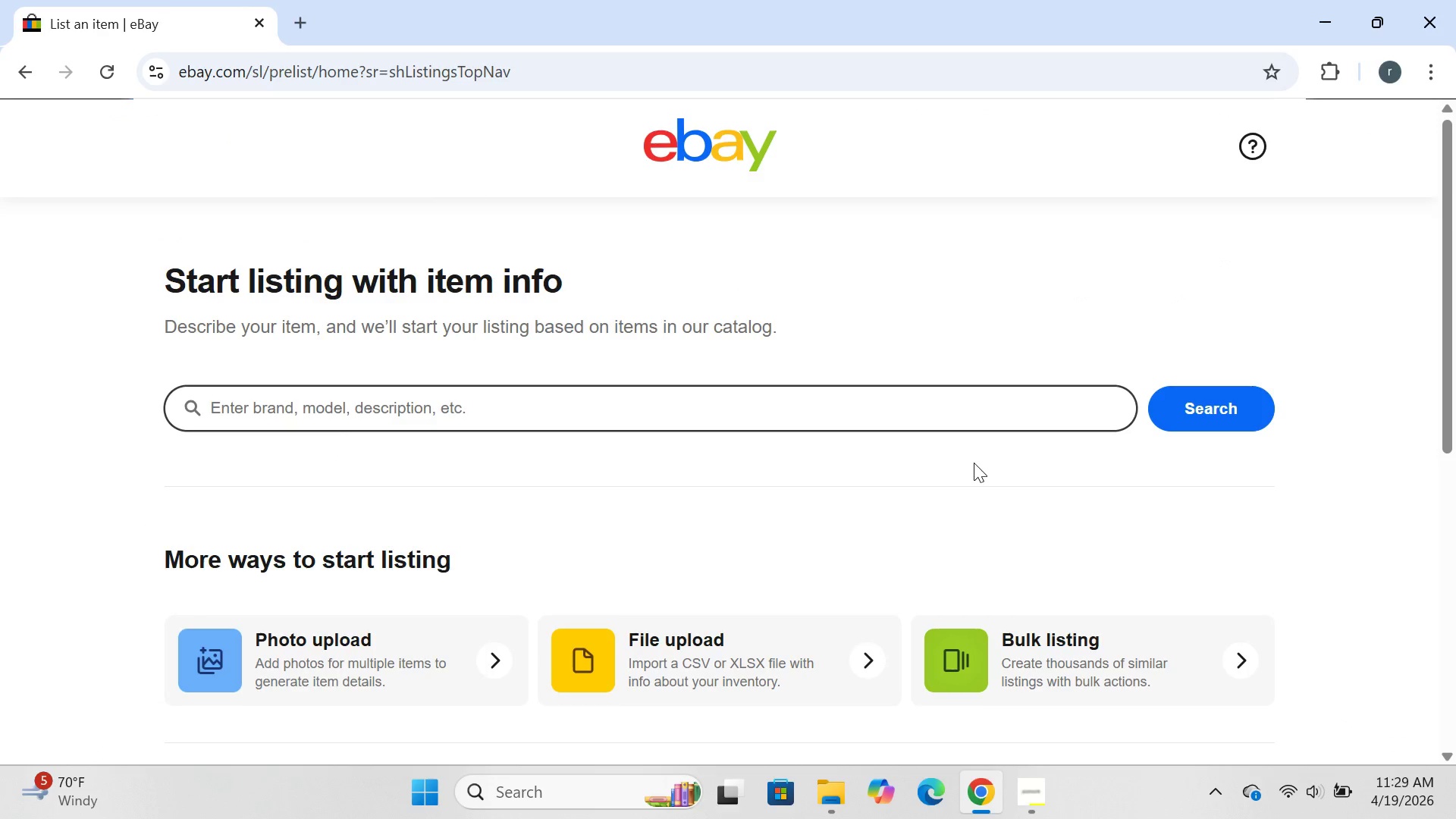 
scroll: coordinate [786, 526], scroll_direction: down, amount: 1.0
 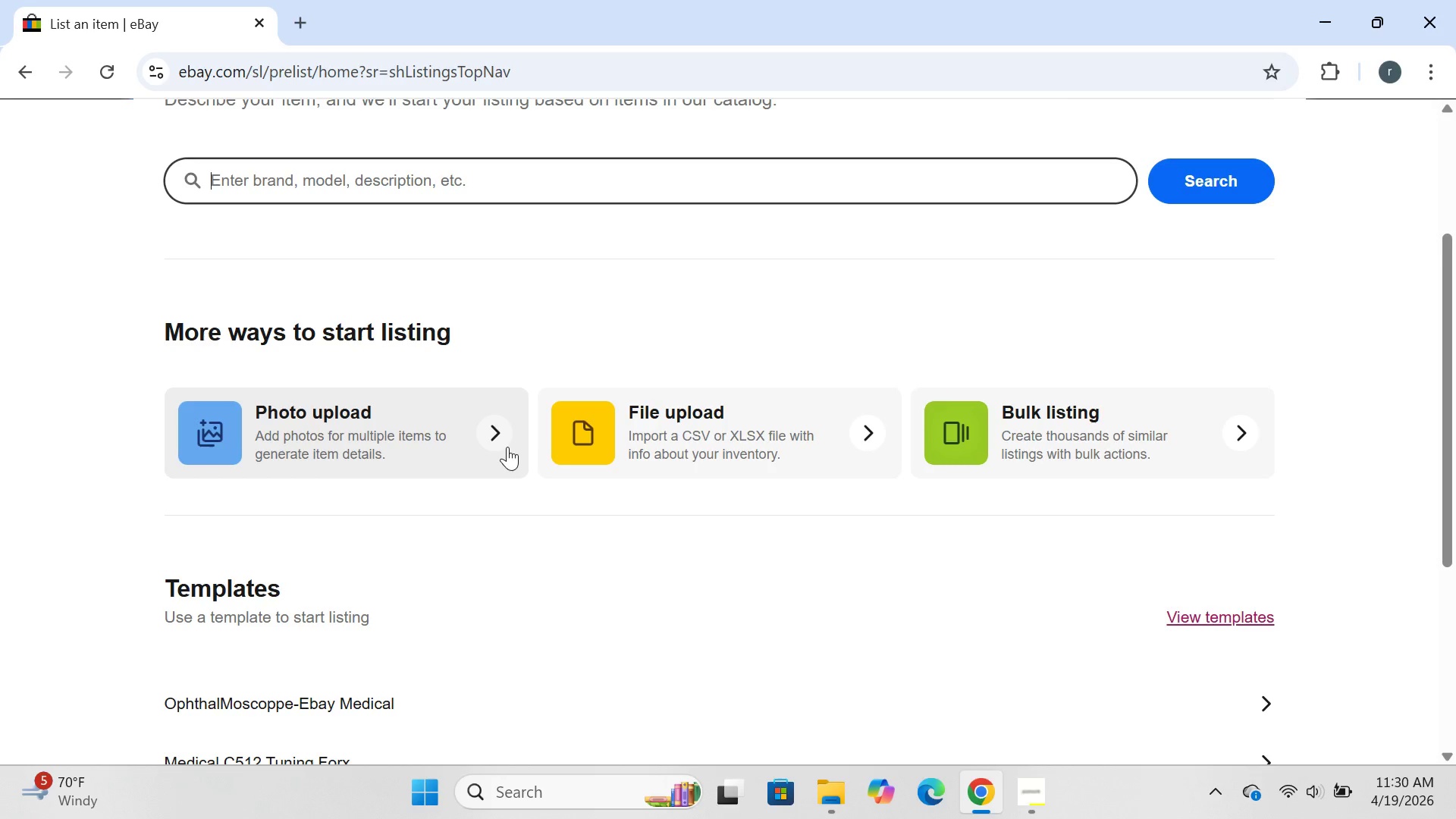 
wait(28.5)
 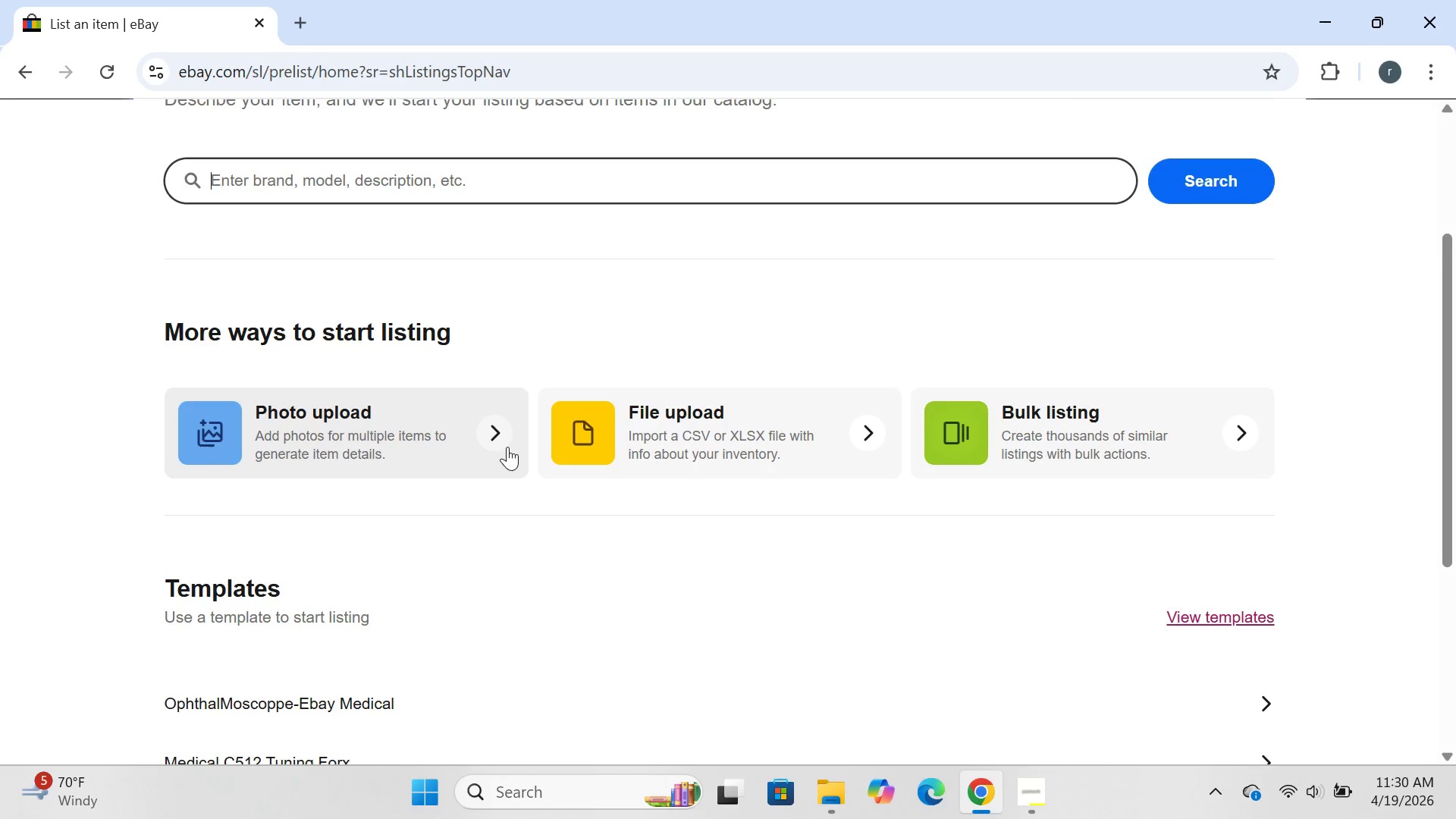 
scroll: coordinate [559, 429], scroll_direction: down, amount: 2.0
 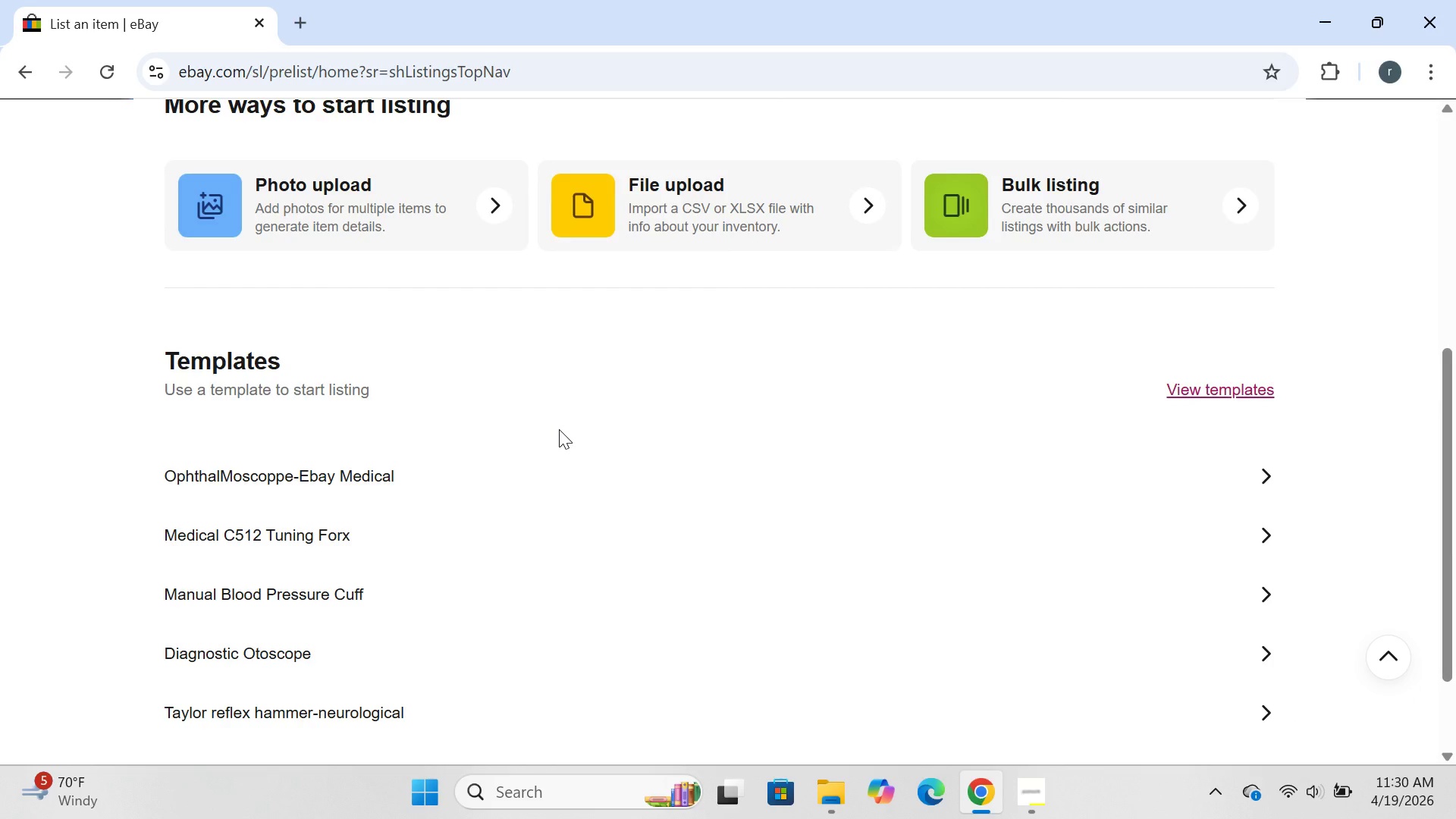 
wait(12.06)
 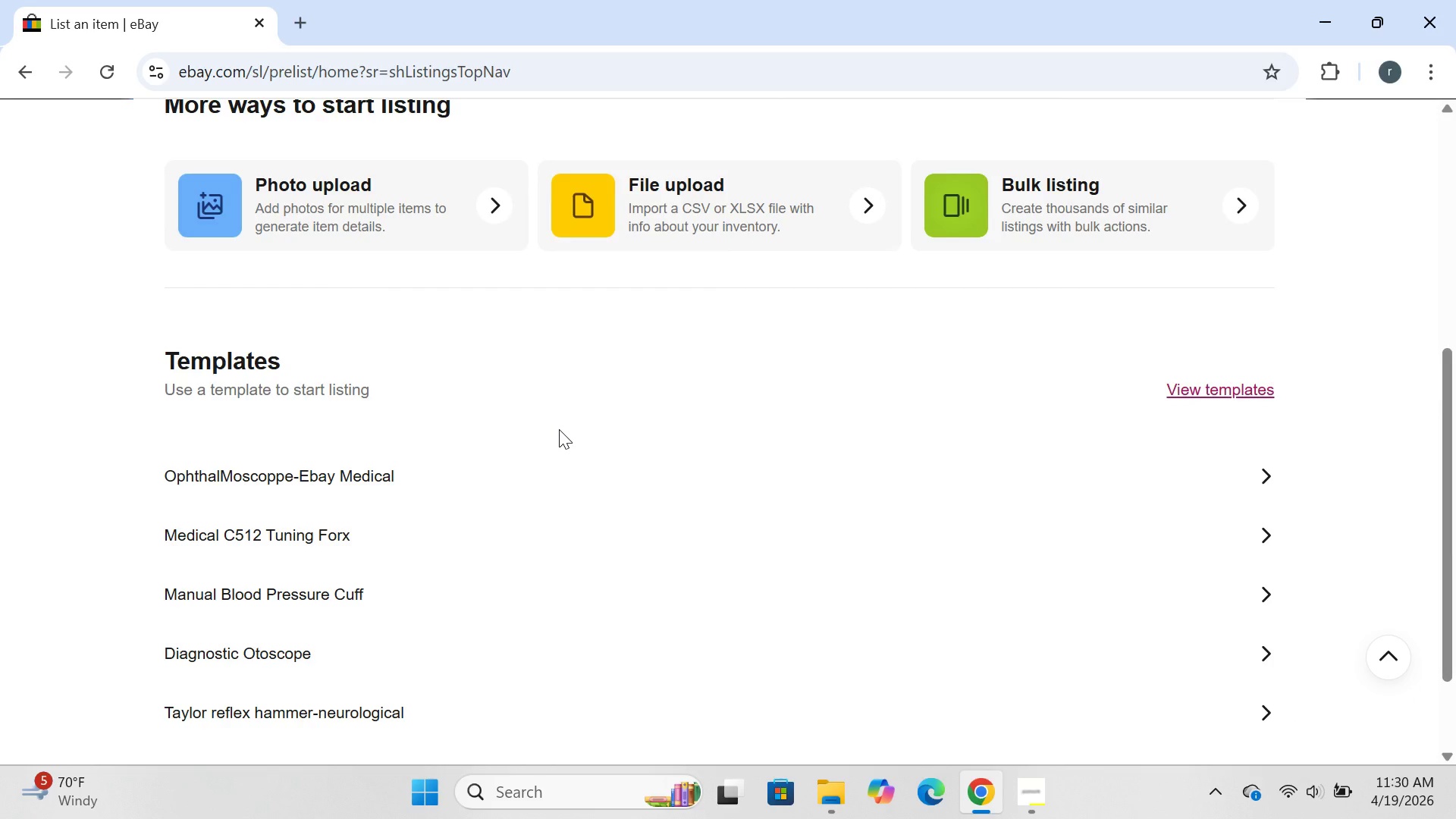 
left_click([485, 230])
 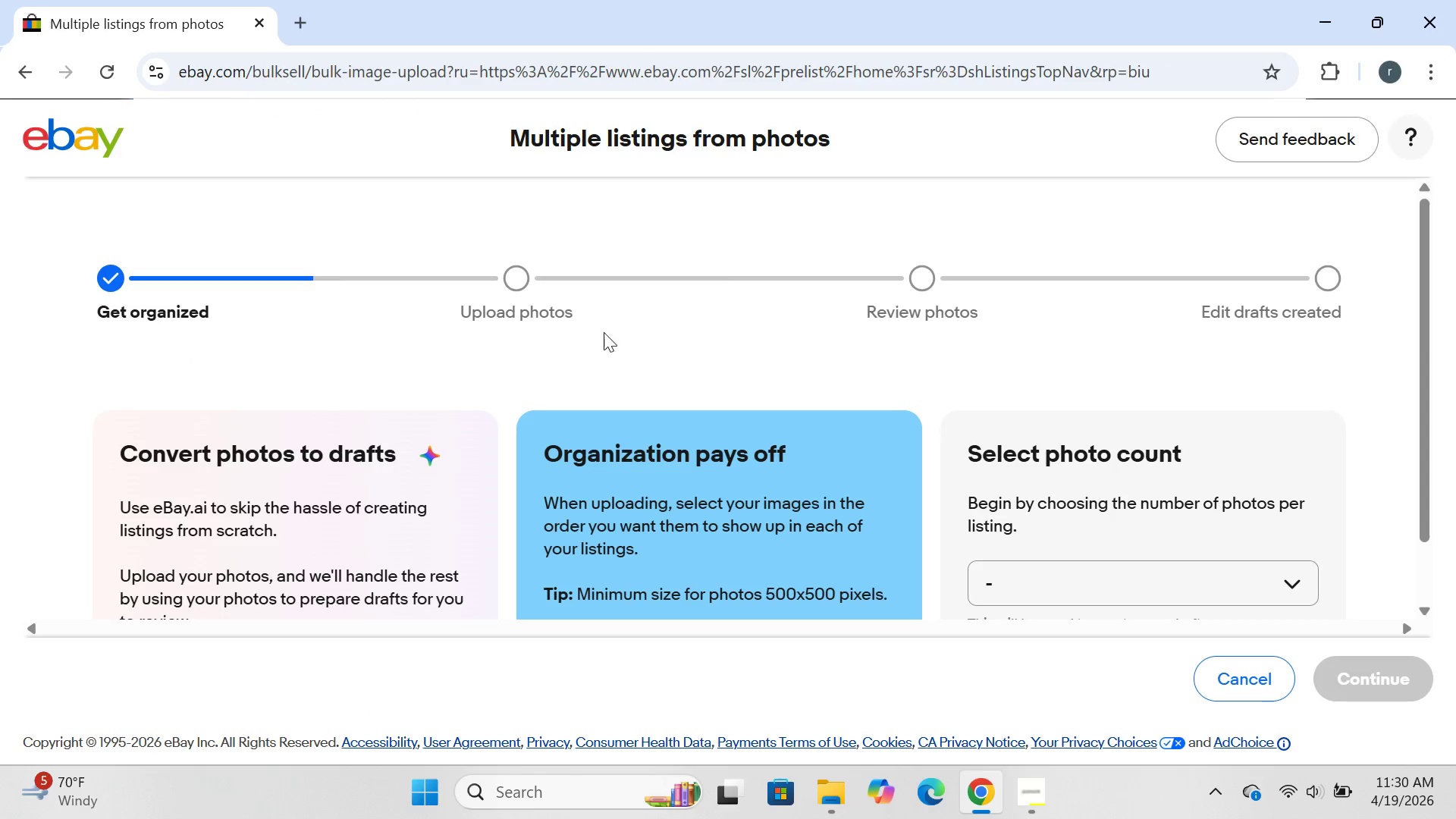 
scroll: coordinate [657, 349], scroll_direction: down, amount: 3.0
 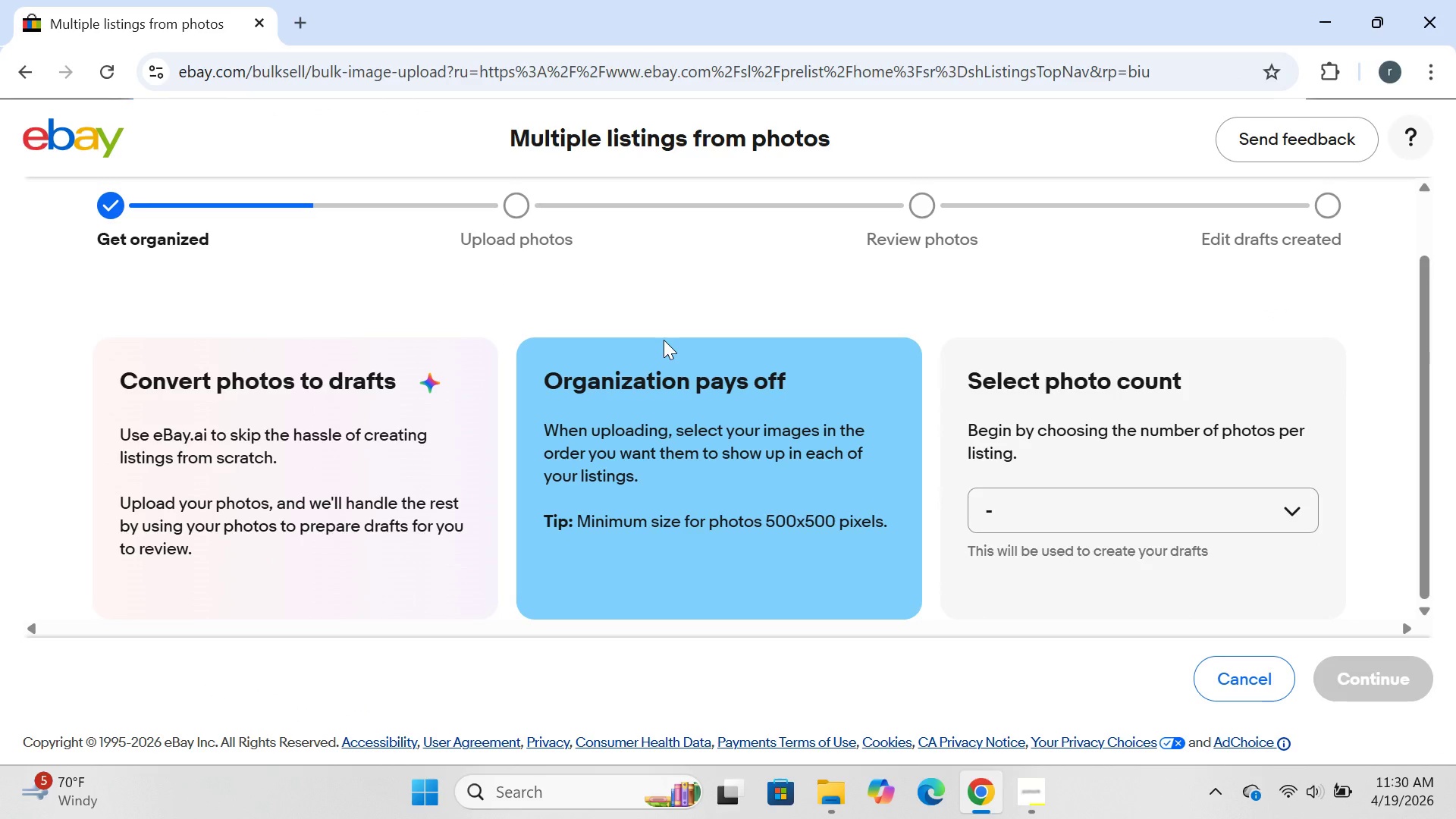 
wait(11.02)
 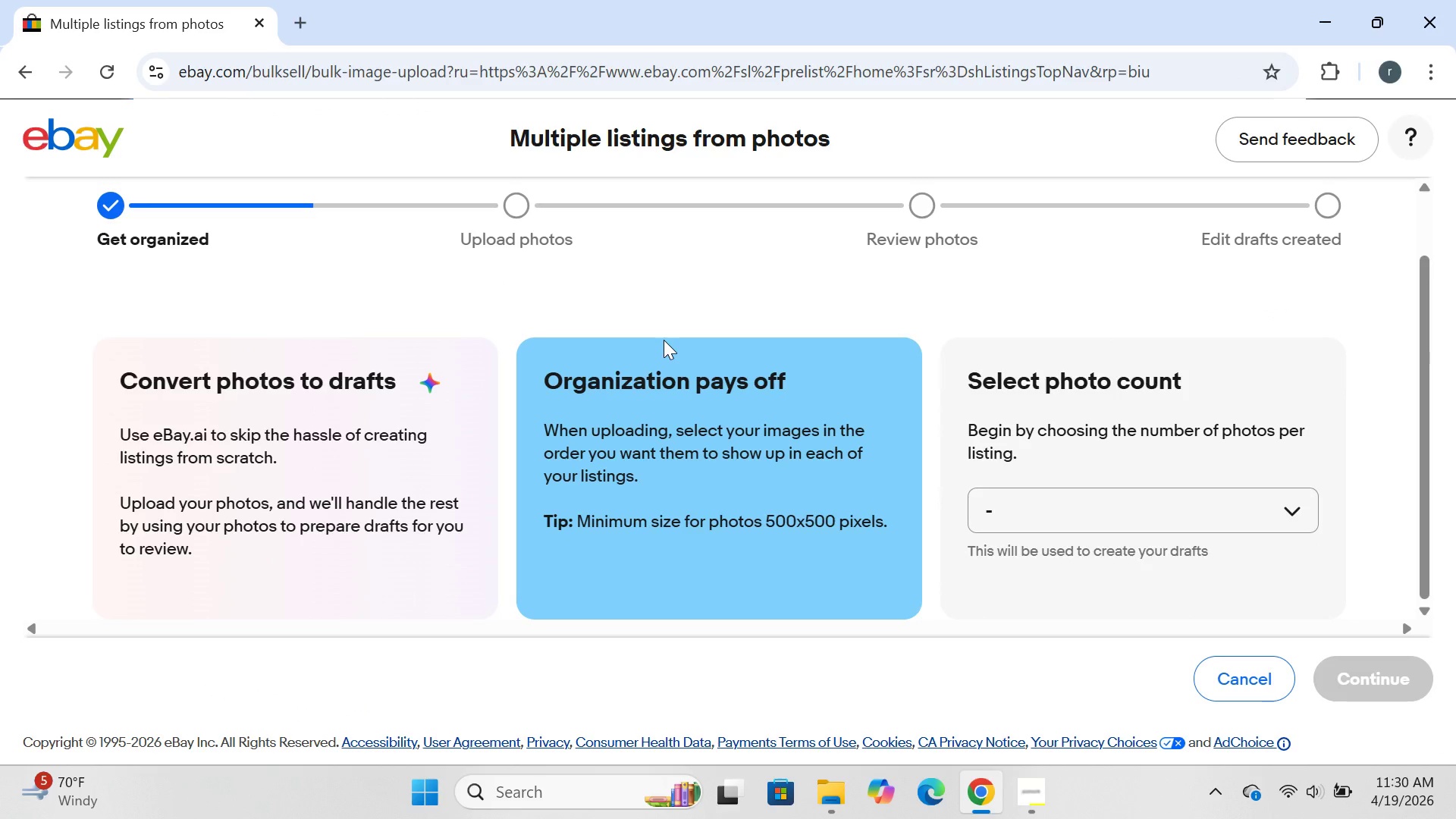 
scroll: coordinate [1181, 458], scroll_direction: down, amount: 2.0
 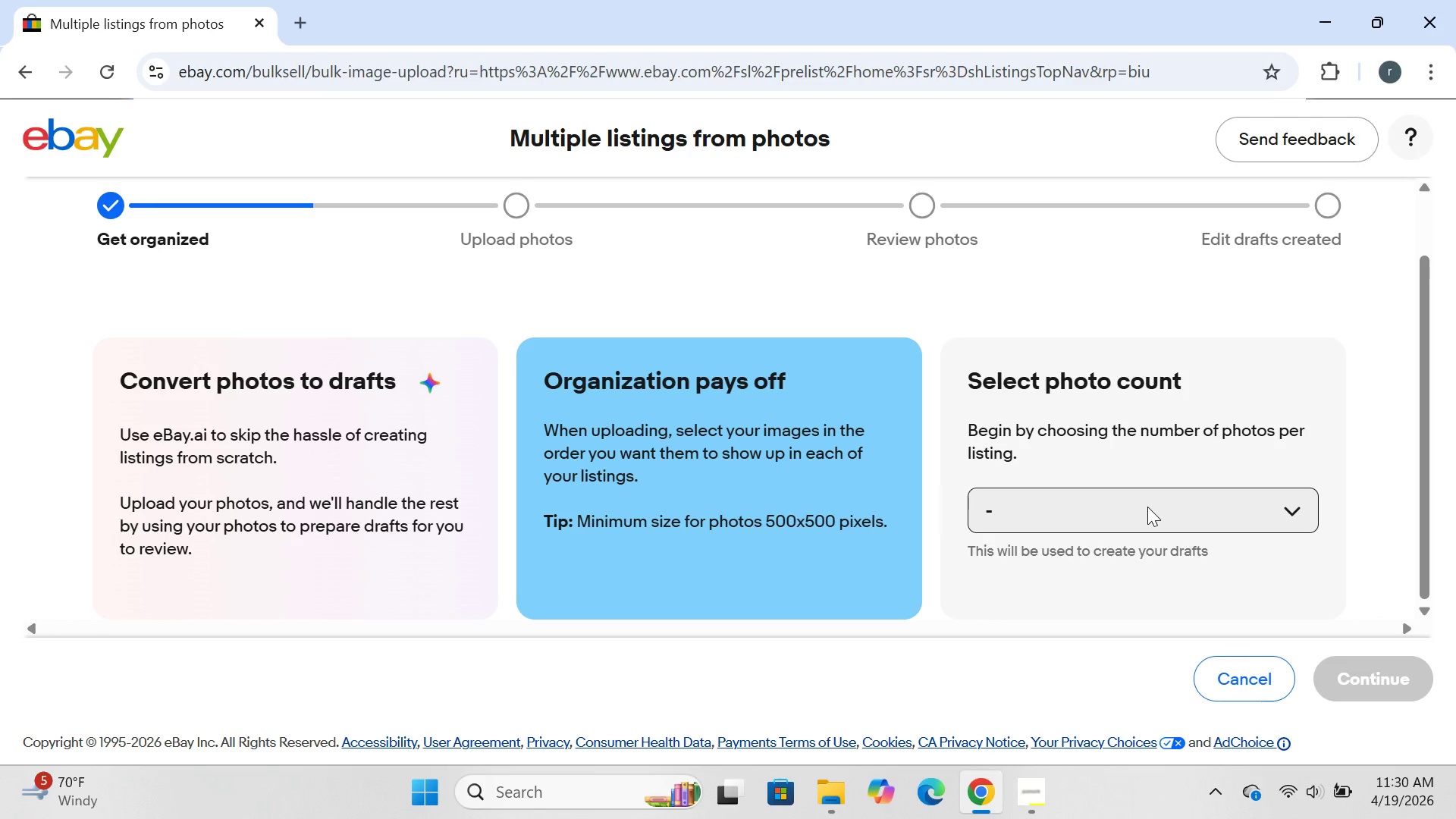 
left_click([1147, 507])
 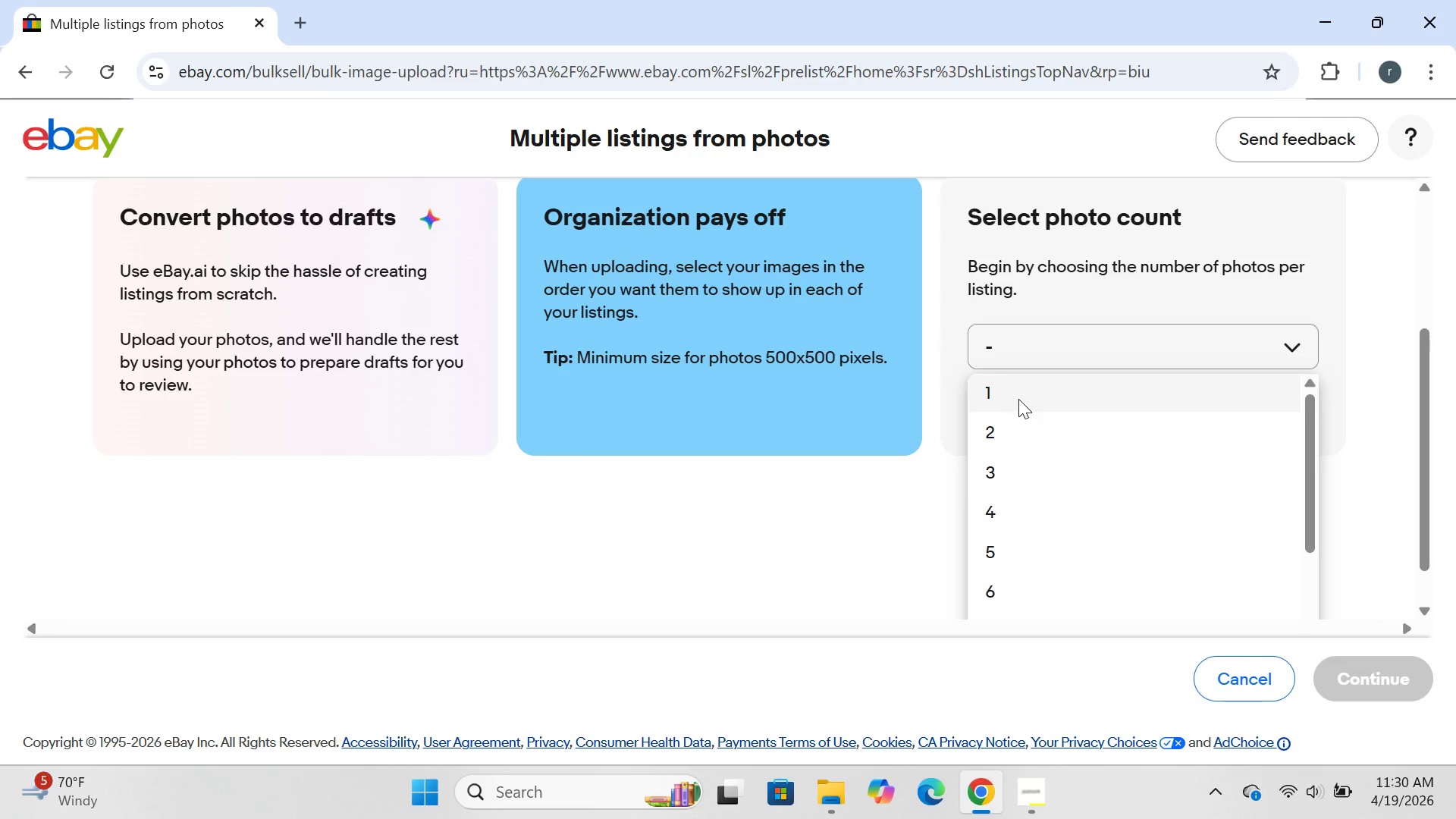 
left_click([1018, 399])
 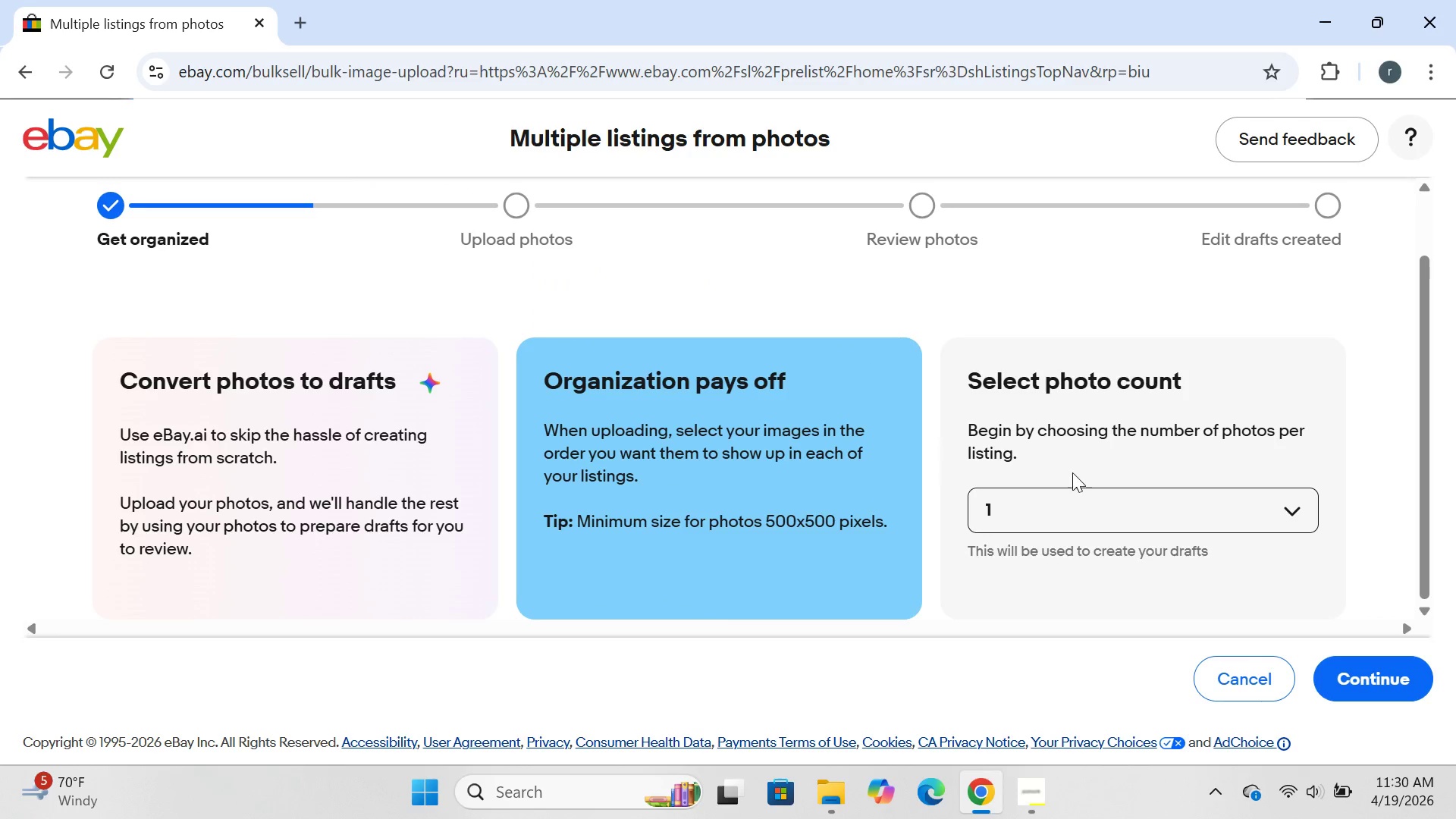 
scroll: coordinate [1075, 475], scroll_direction: down, amount: 4.0
 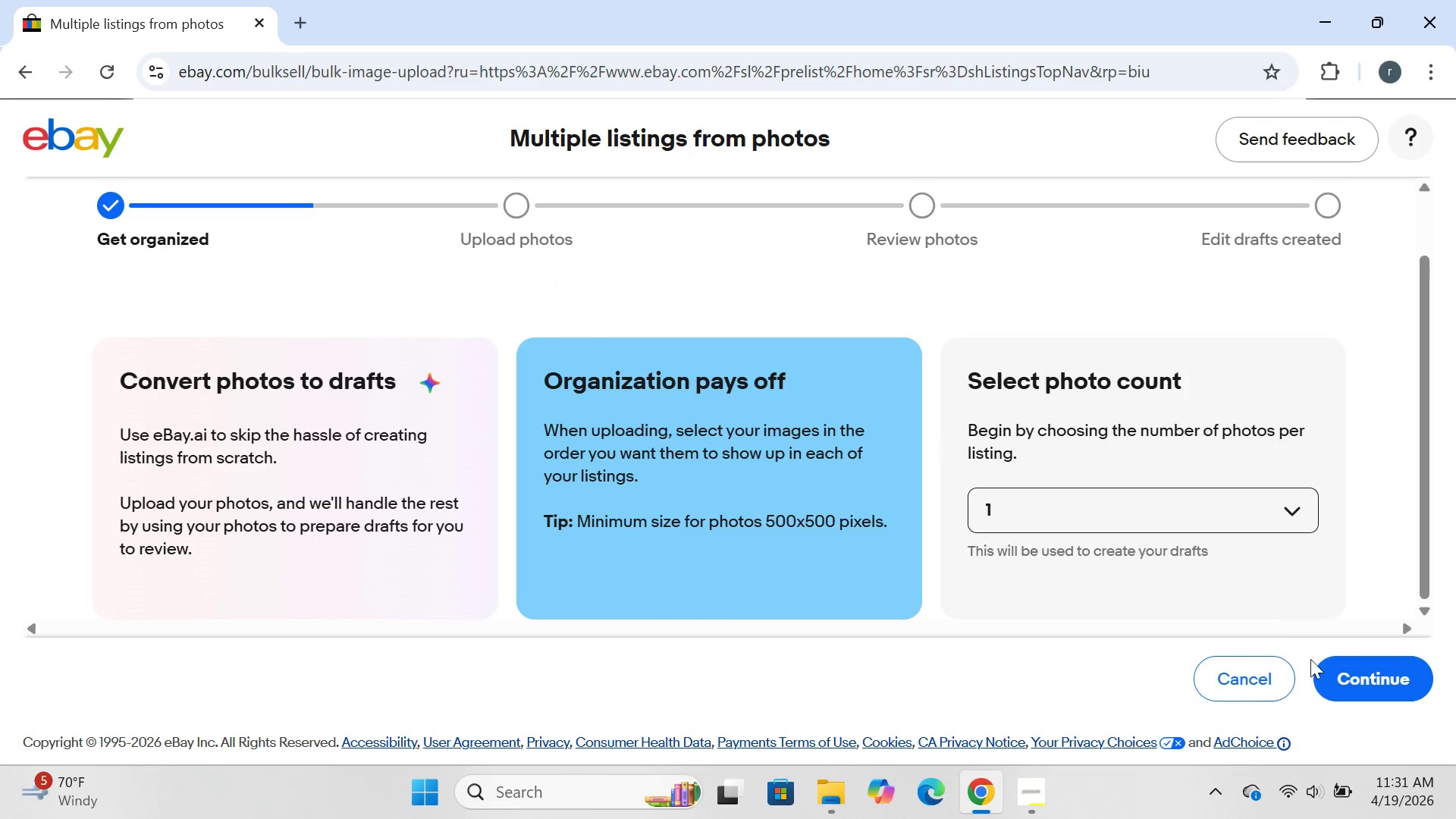 
left_click([1369, 673])
 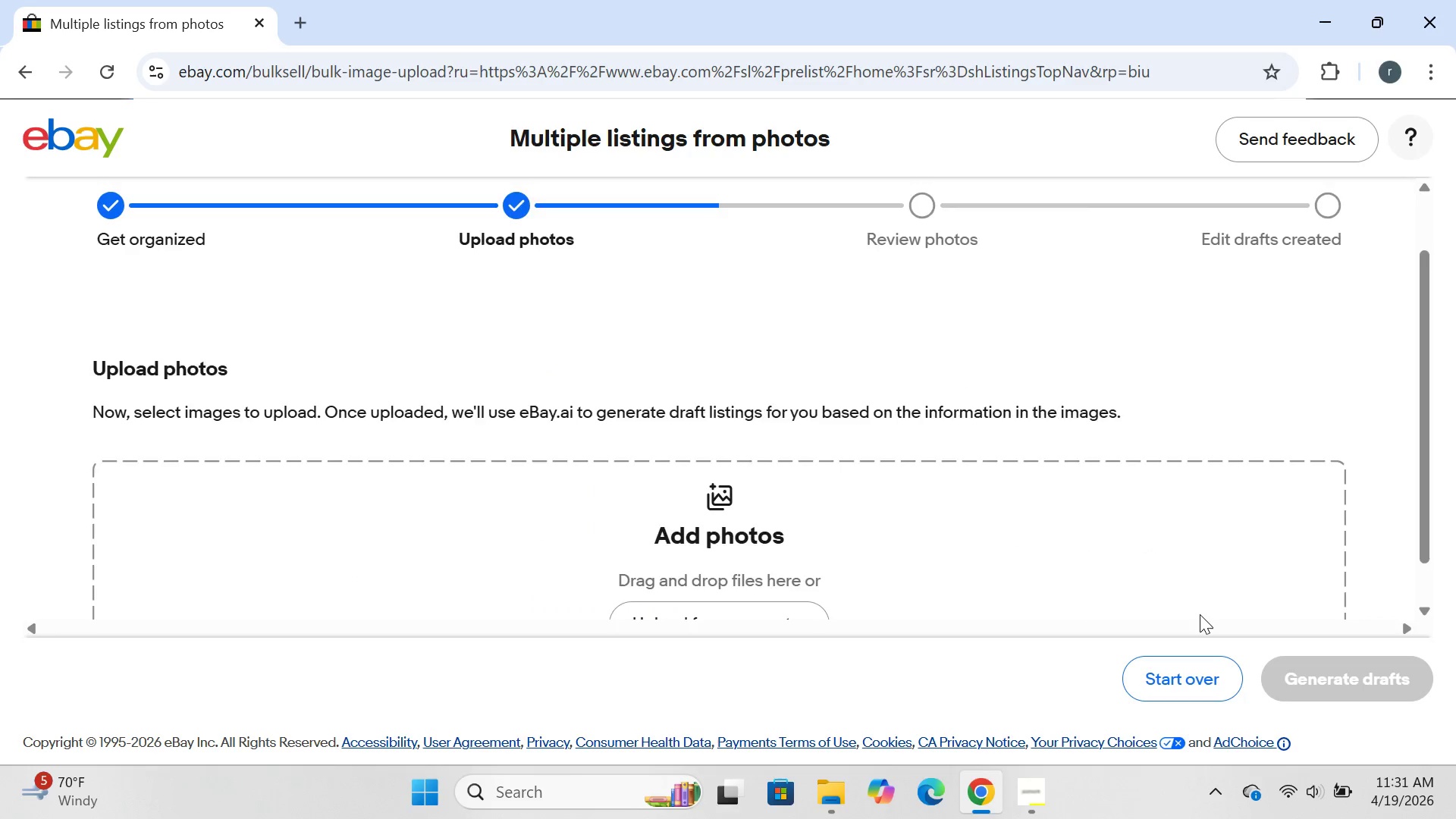 
scroll: coordinate [1010, 560], scroll_direction: down, amount: 10.0
 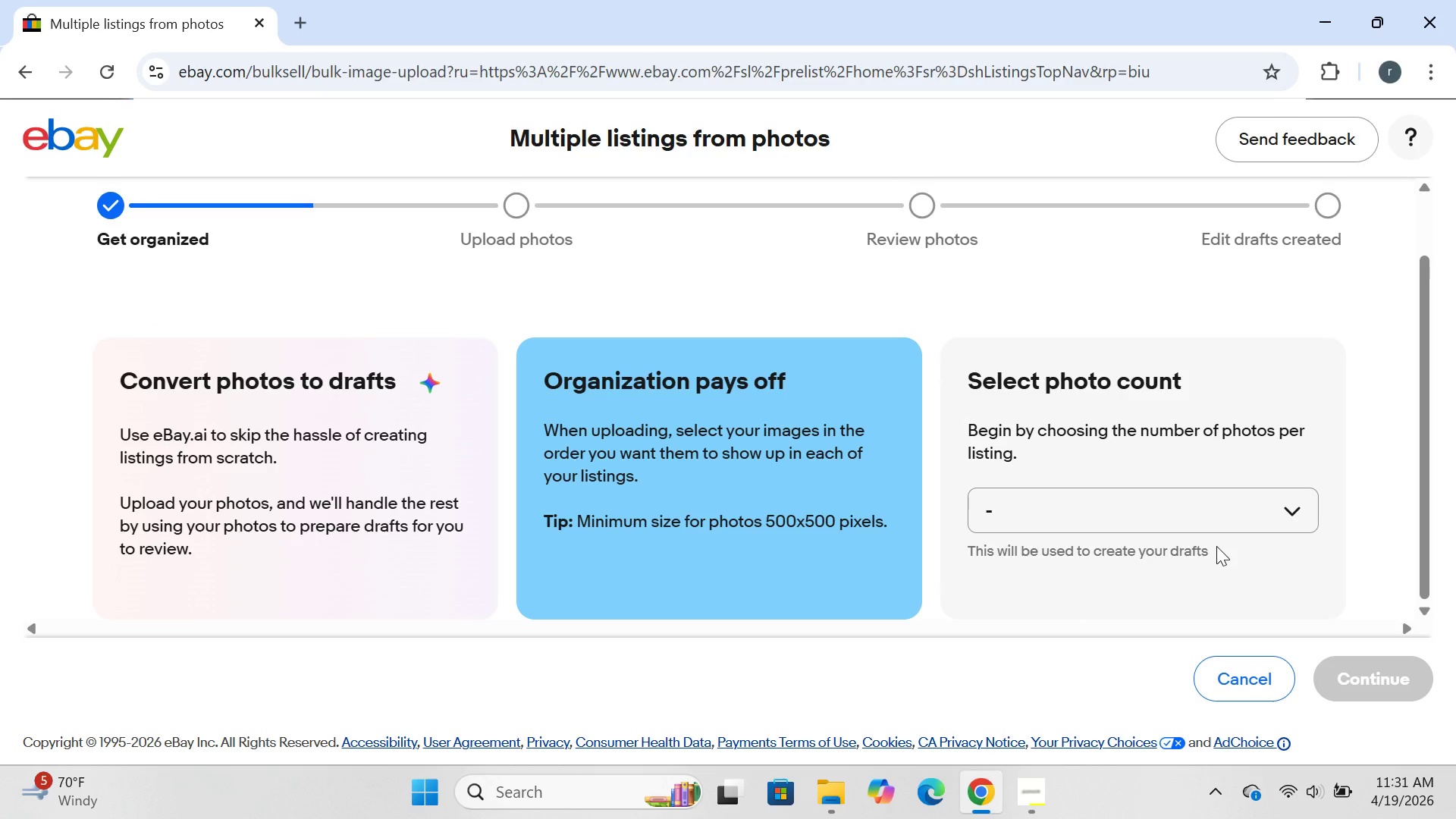 
wait(15.37)
 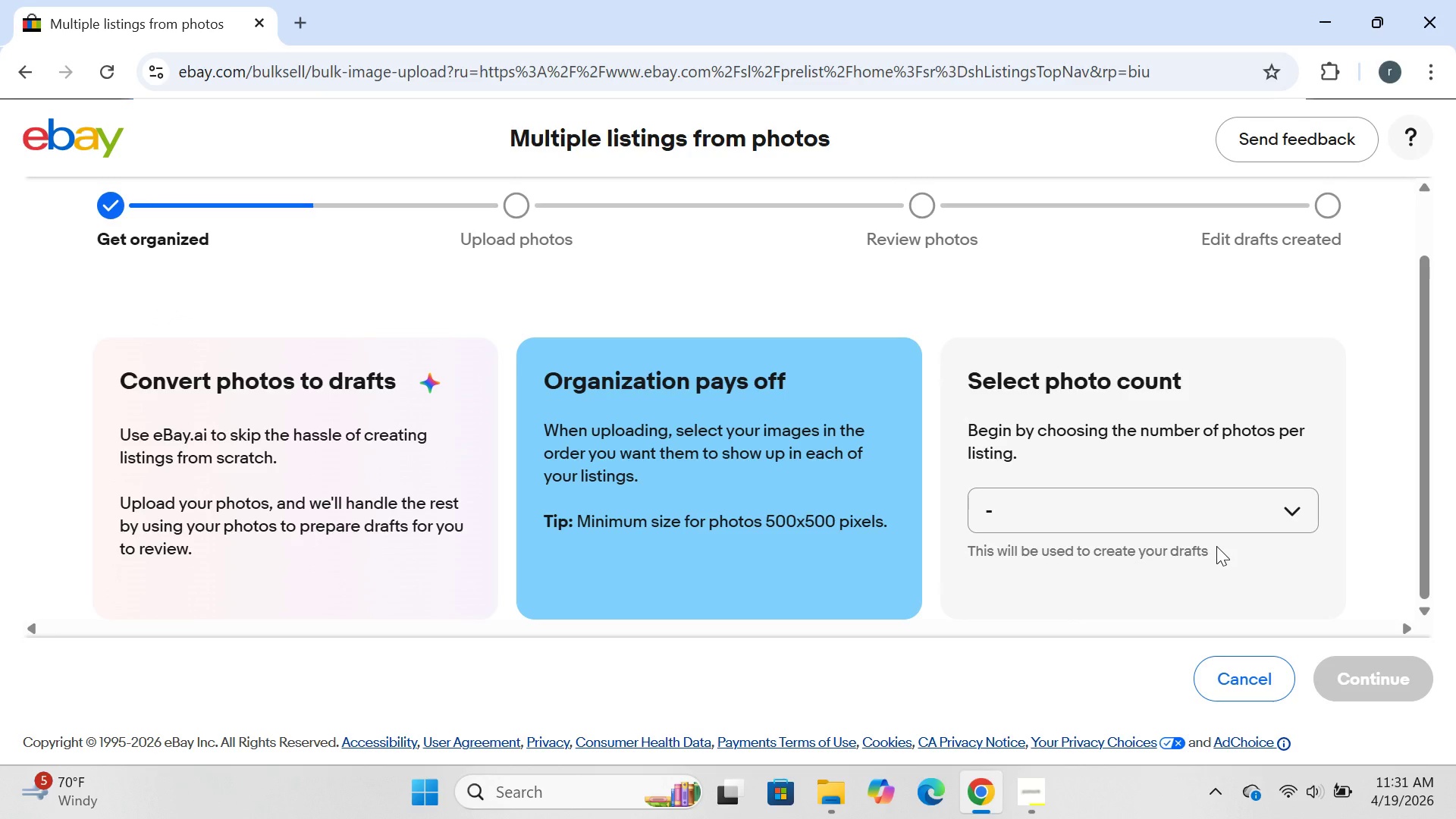 
left_click([1241, 495])
 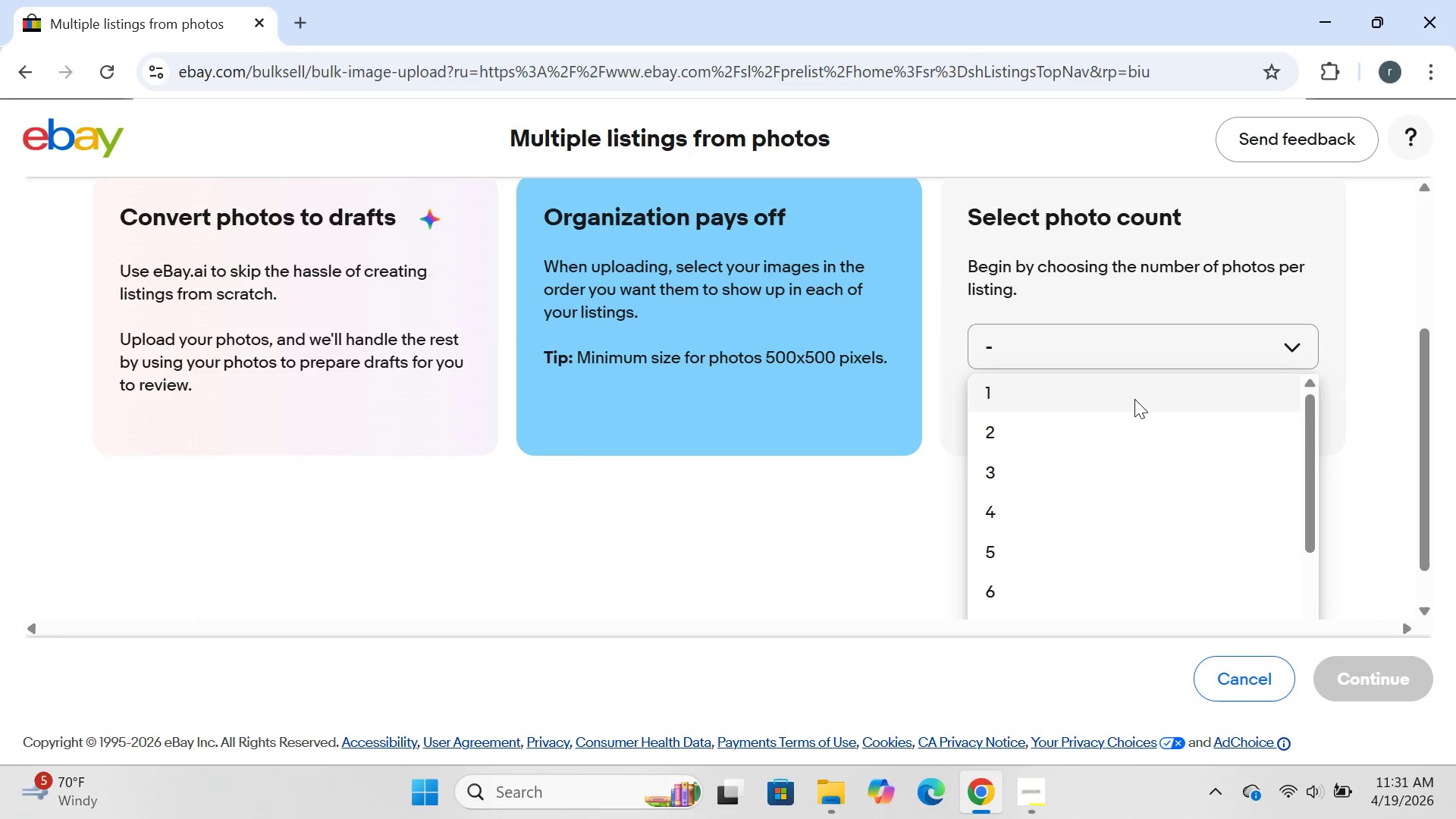 
left_click([1134, 399])
 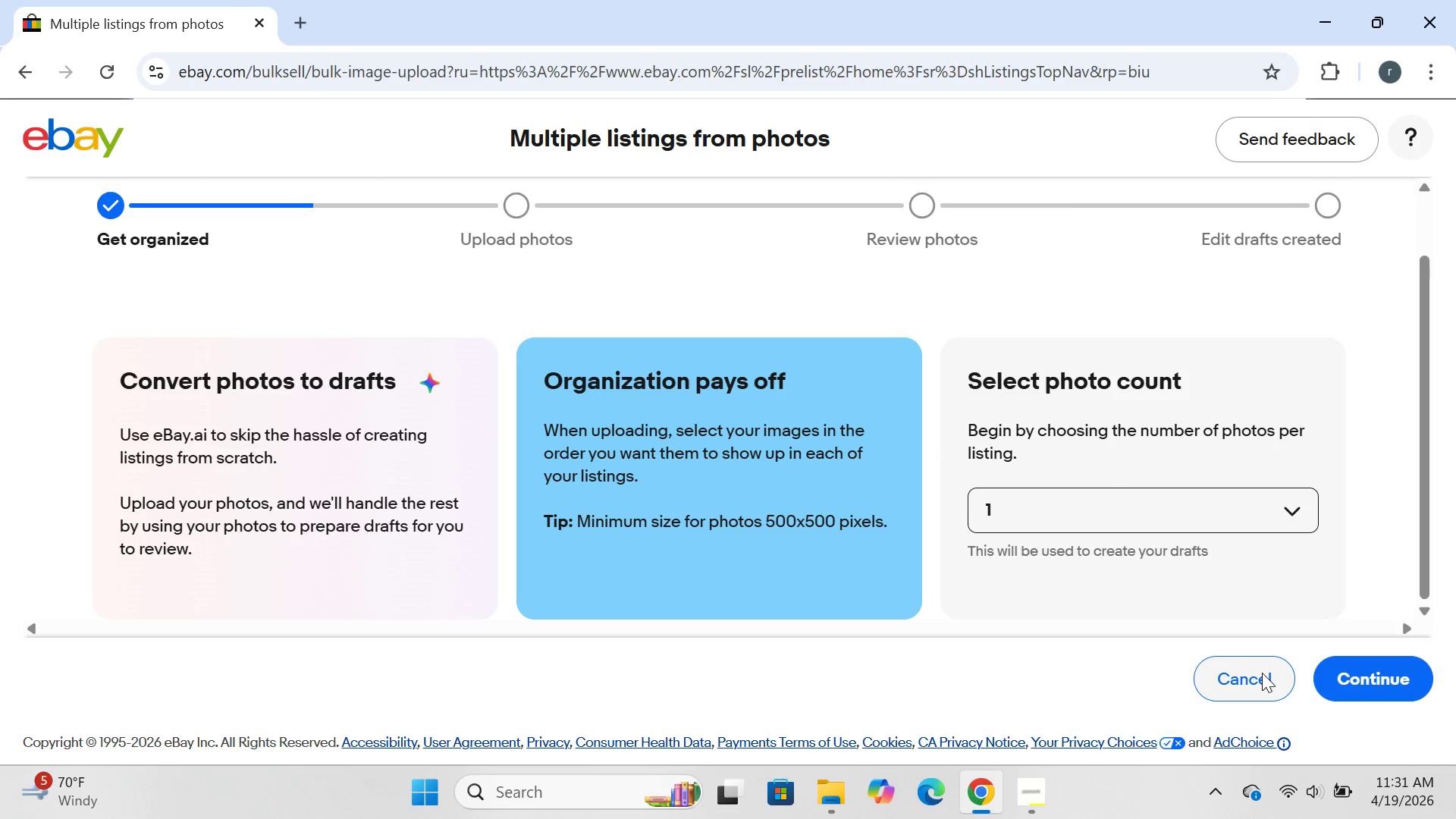 
left_click([1262, 673])
 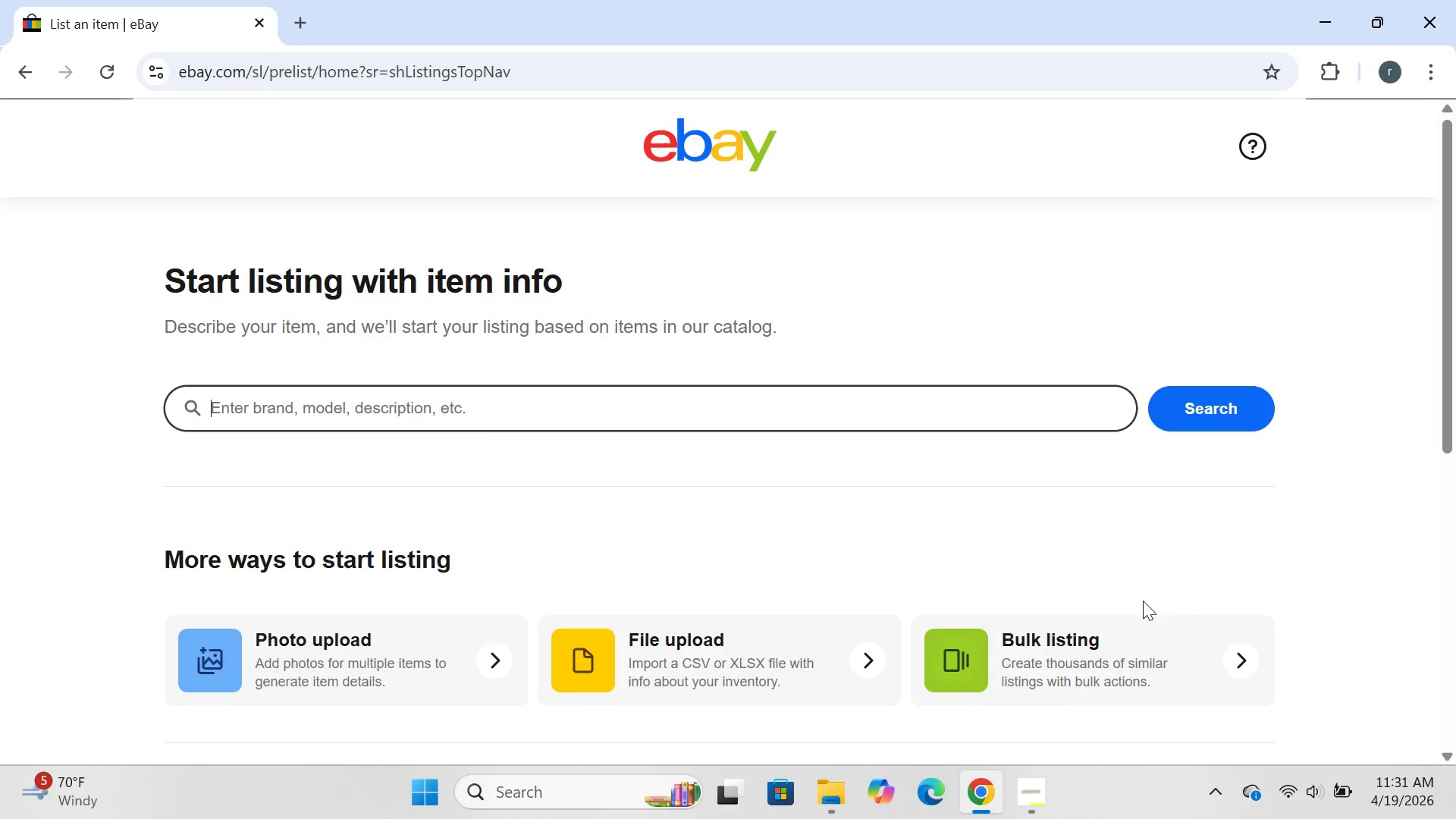 
scroll: coordinate [937, 453], scroll_direction: down, amount: 5.0
 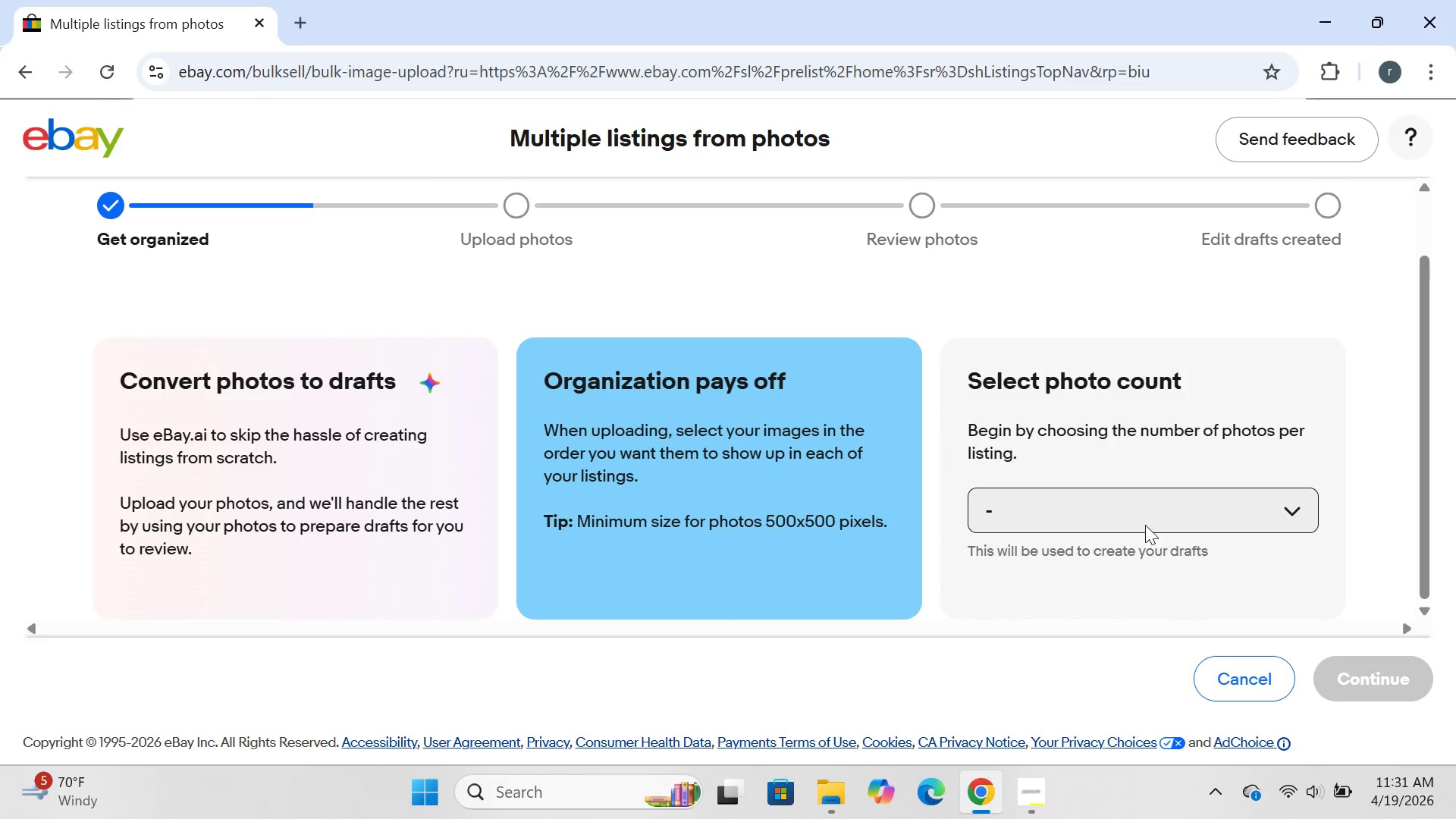 
left_click([1147, 522])
 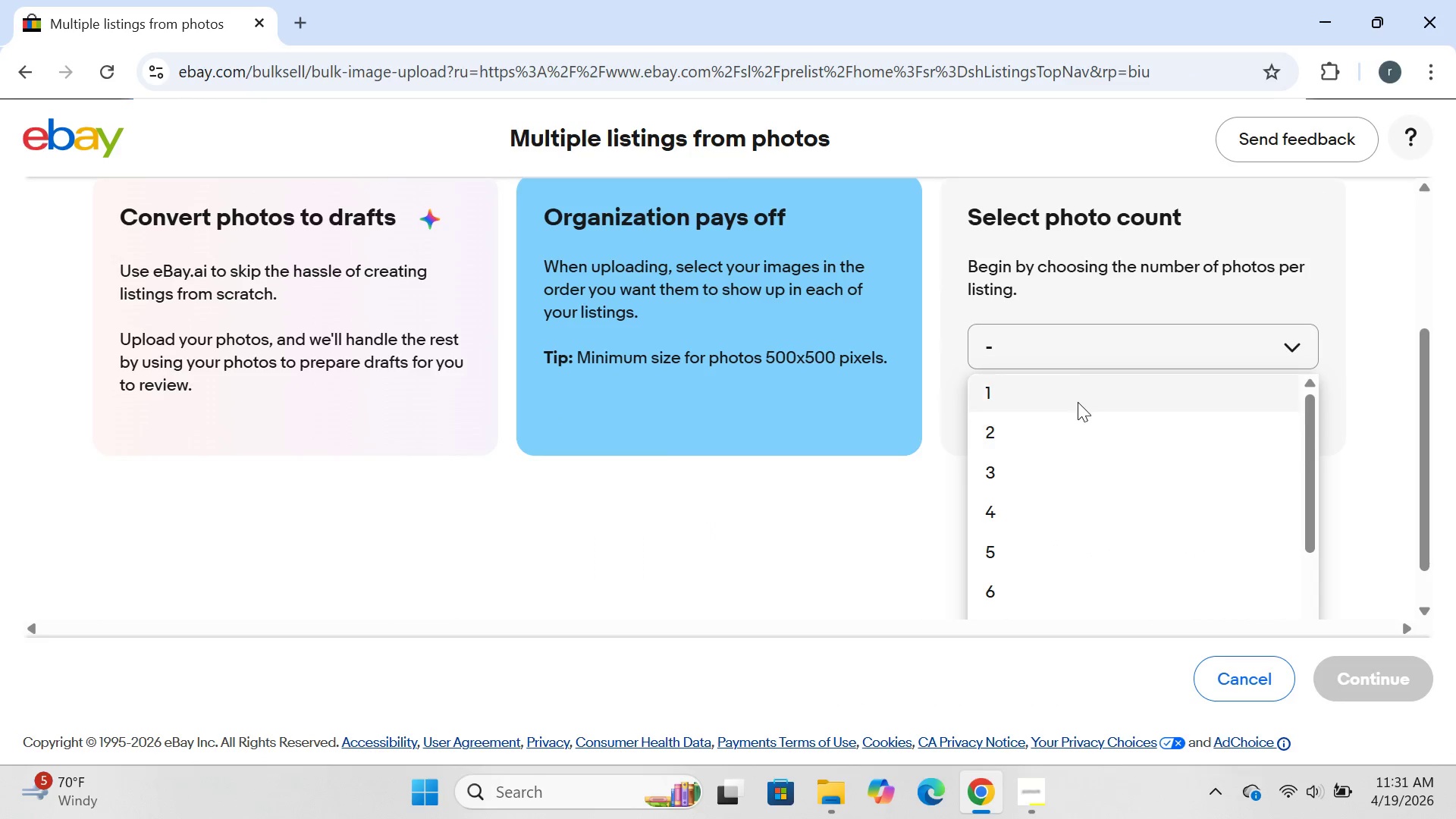 
left_click([1078, 402])
 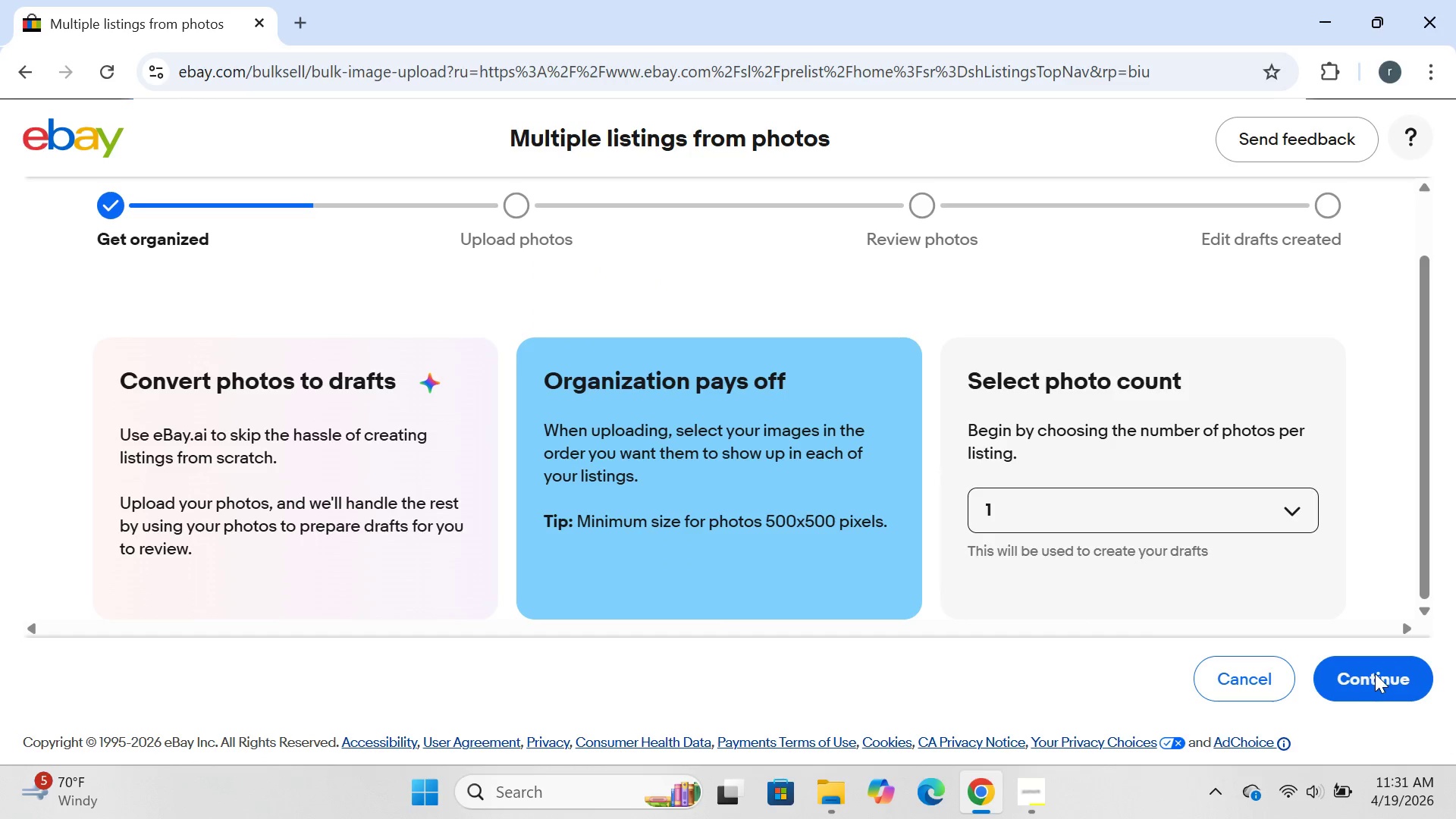 
left_click([1375, 673])
 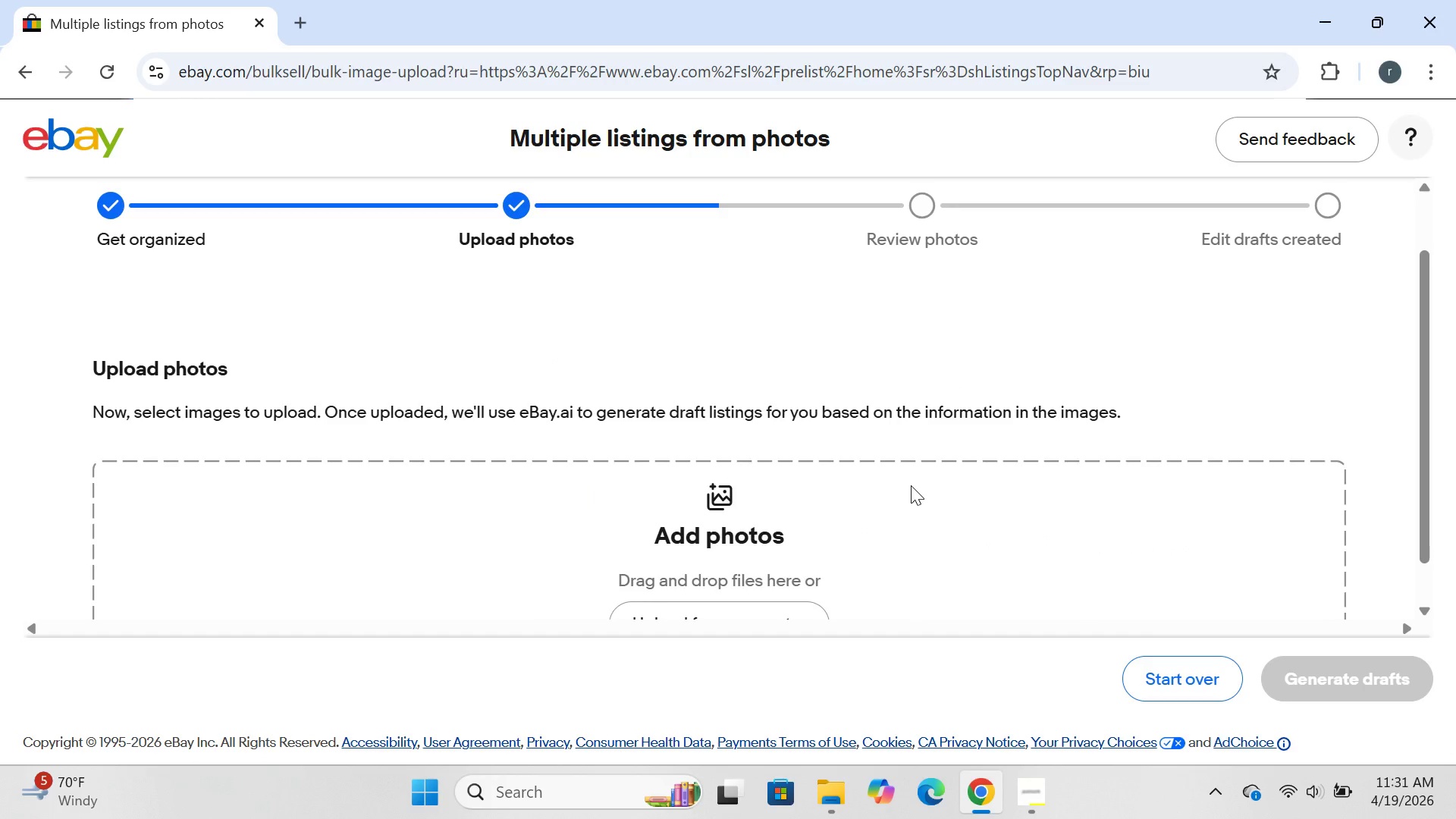 
scroll: coordinate [911, 485], scroll_direction: down, amount: 2.0
 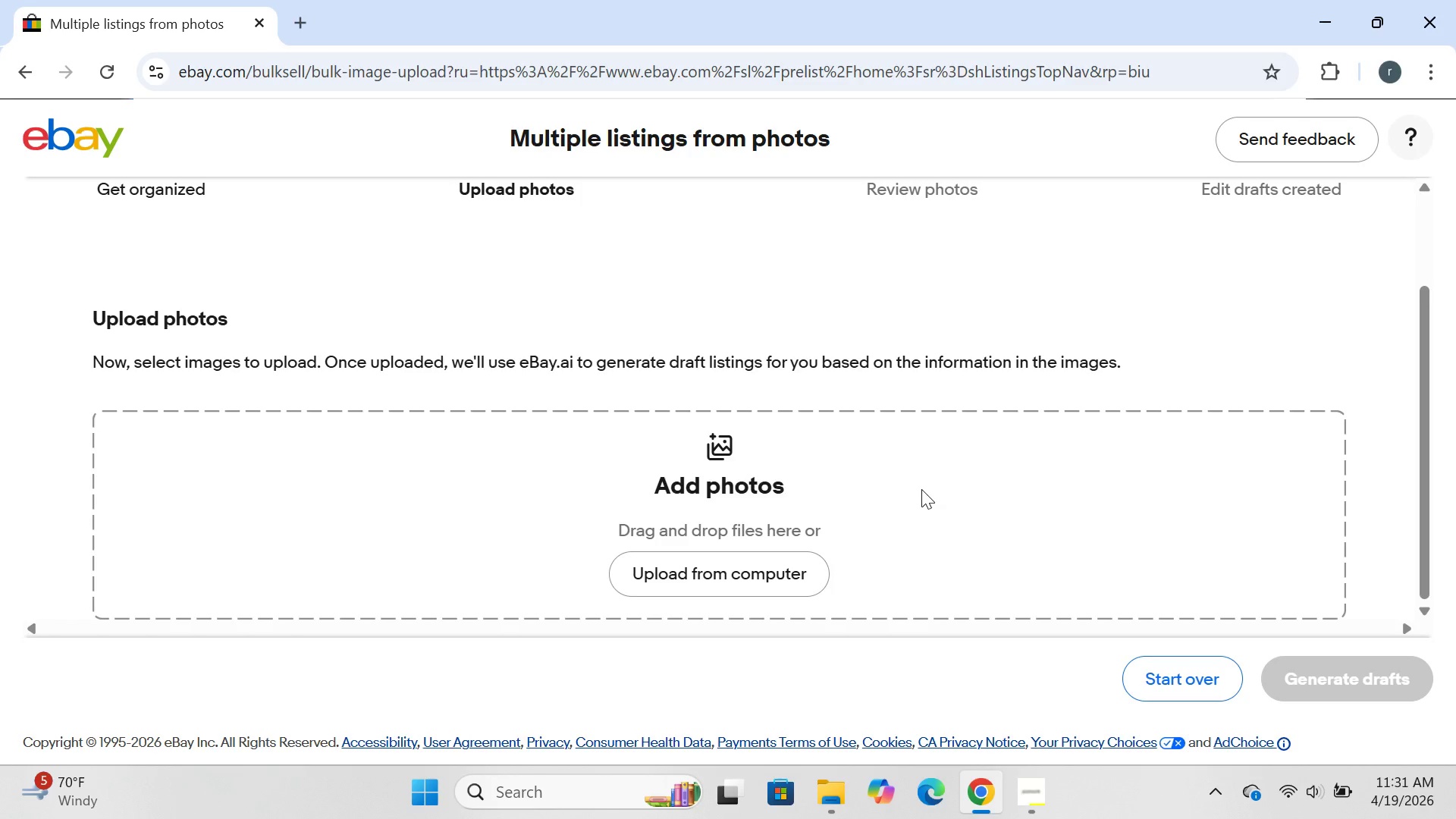 
wait(15.92)
 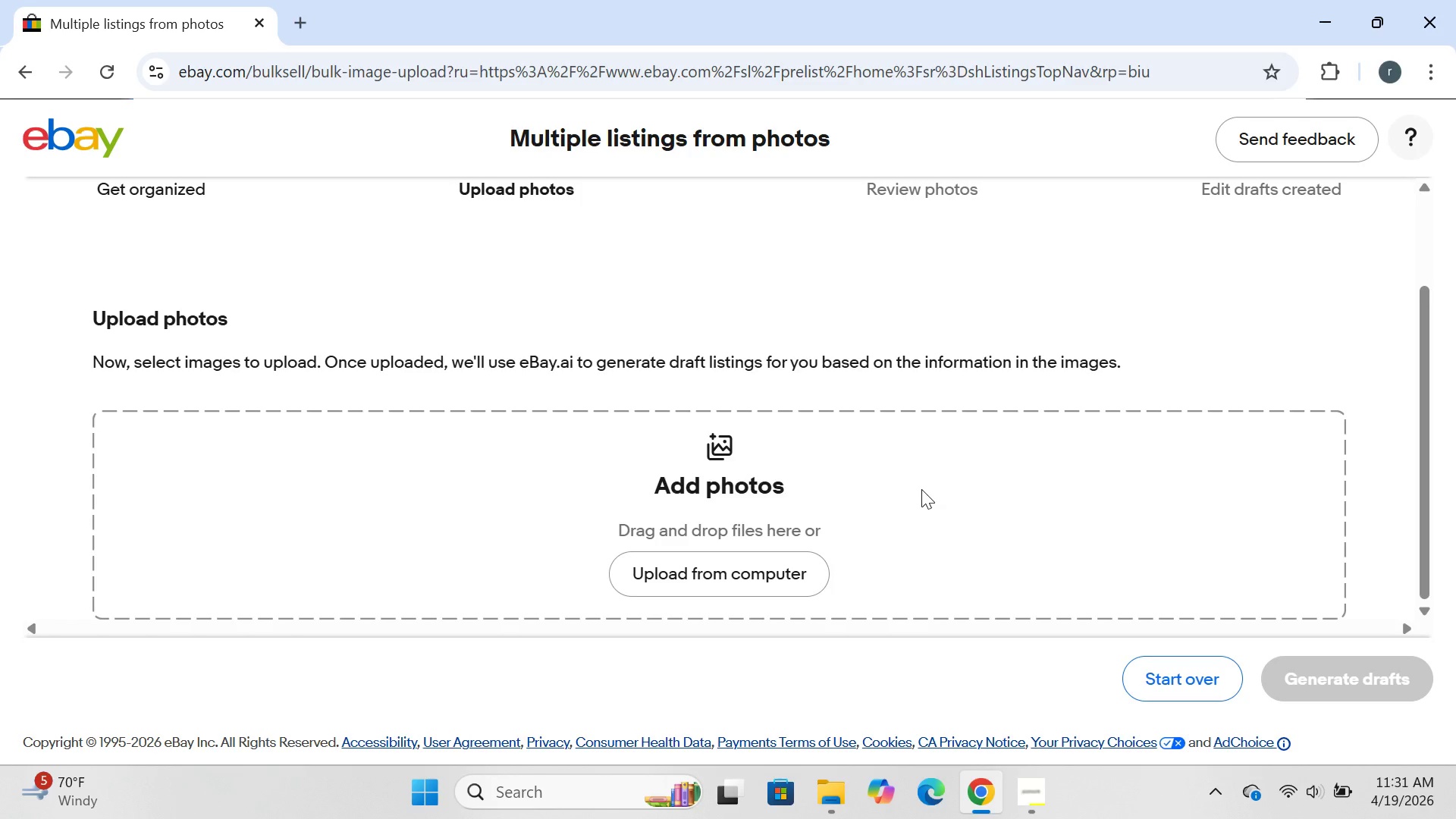 
scroll: coordinate [886, 469], scroll_direction: down, amount: 7.0
 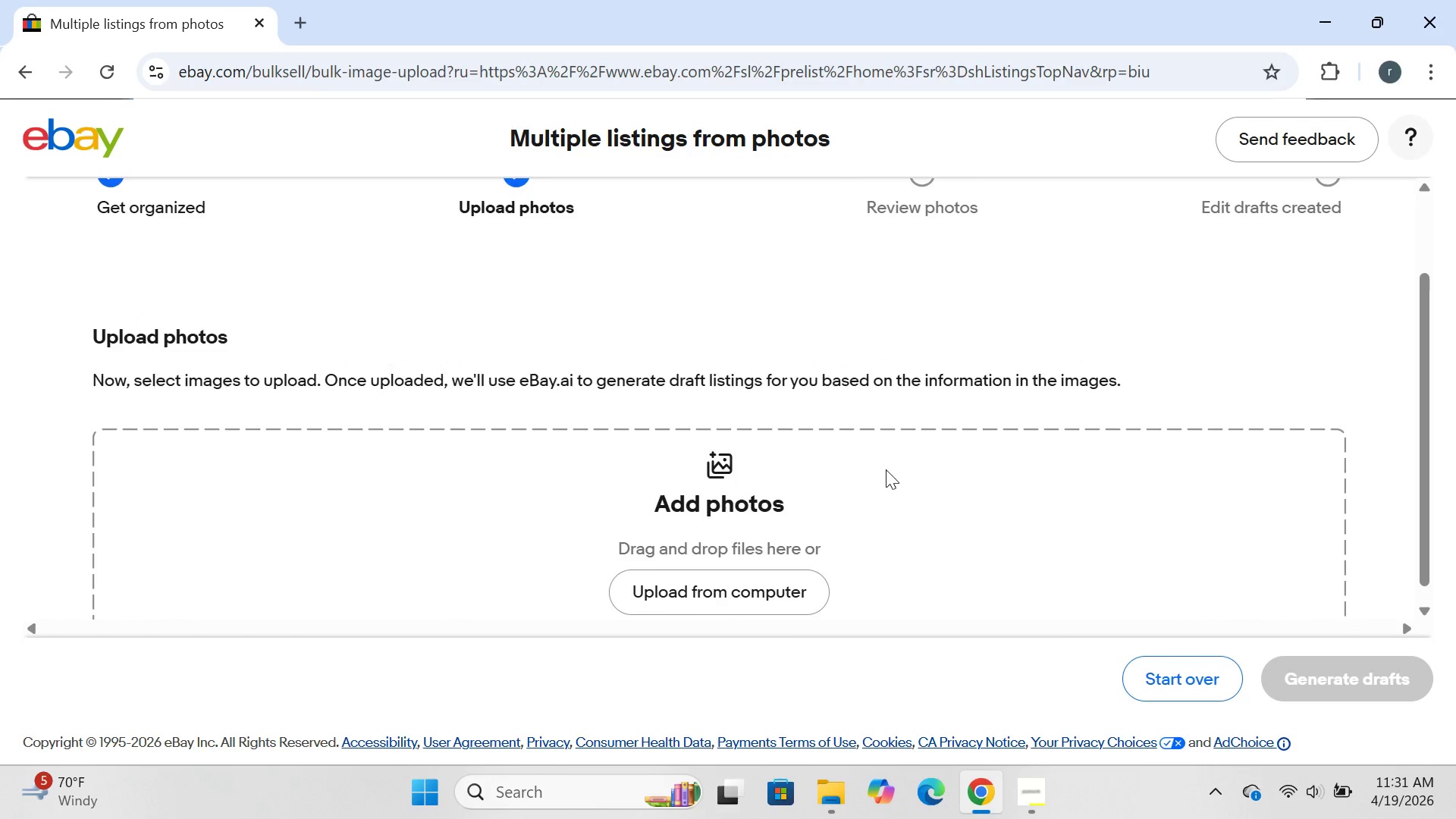 
scroll: coordinate [886, 469], scroll_direction: up, amount: 1.0
 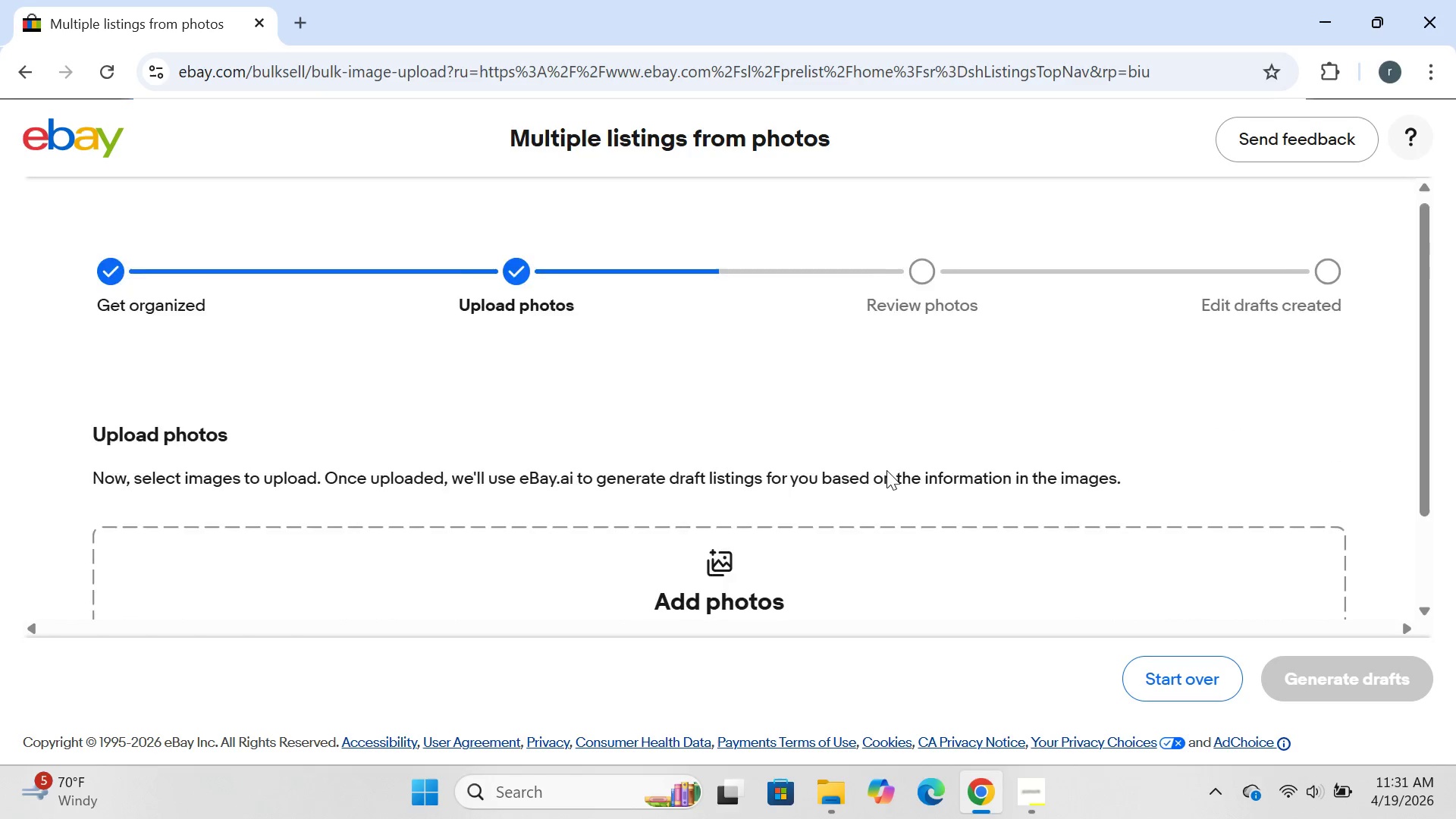 
scroll: coordinate [886, 470], scroll_direction: down, amount: 3.0
 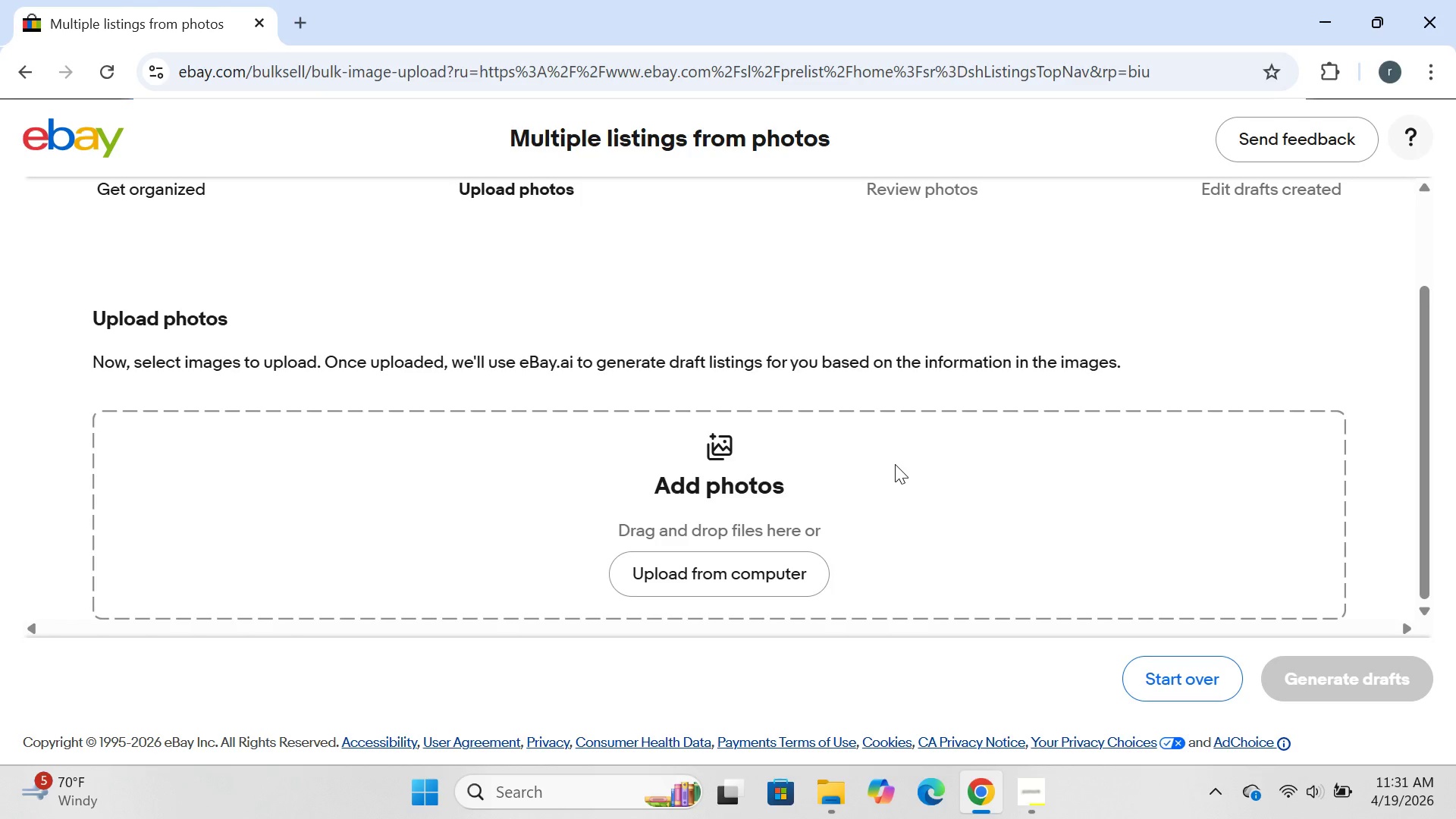 
wait(5.83)
 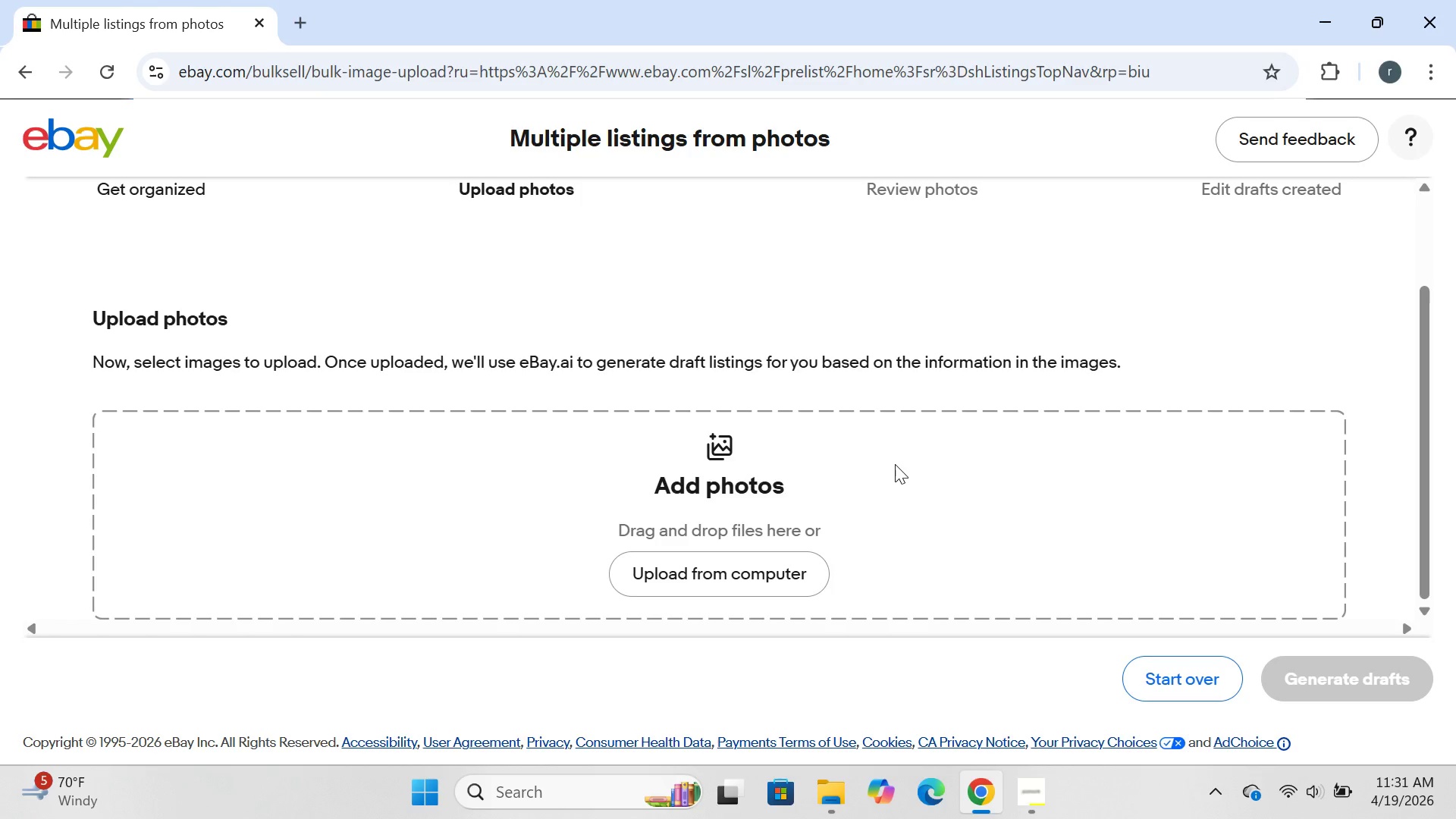 
left_click([1159, 692])
 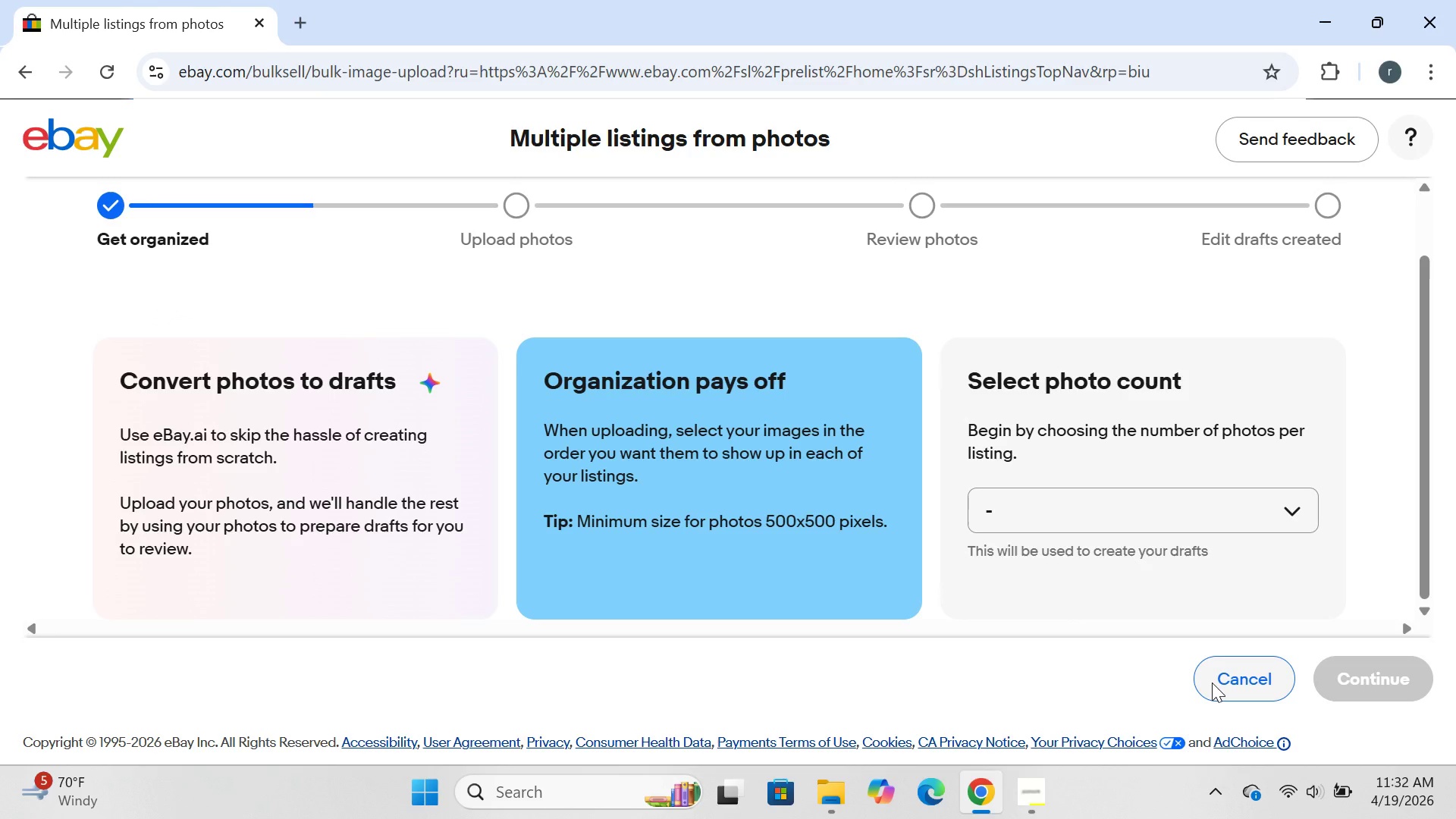 
wait(10.69)
 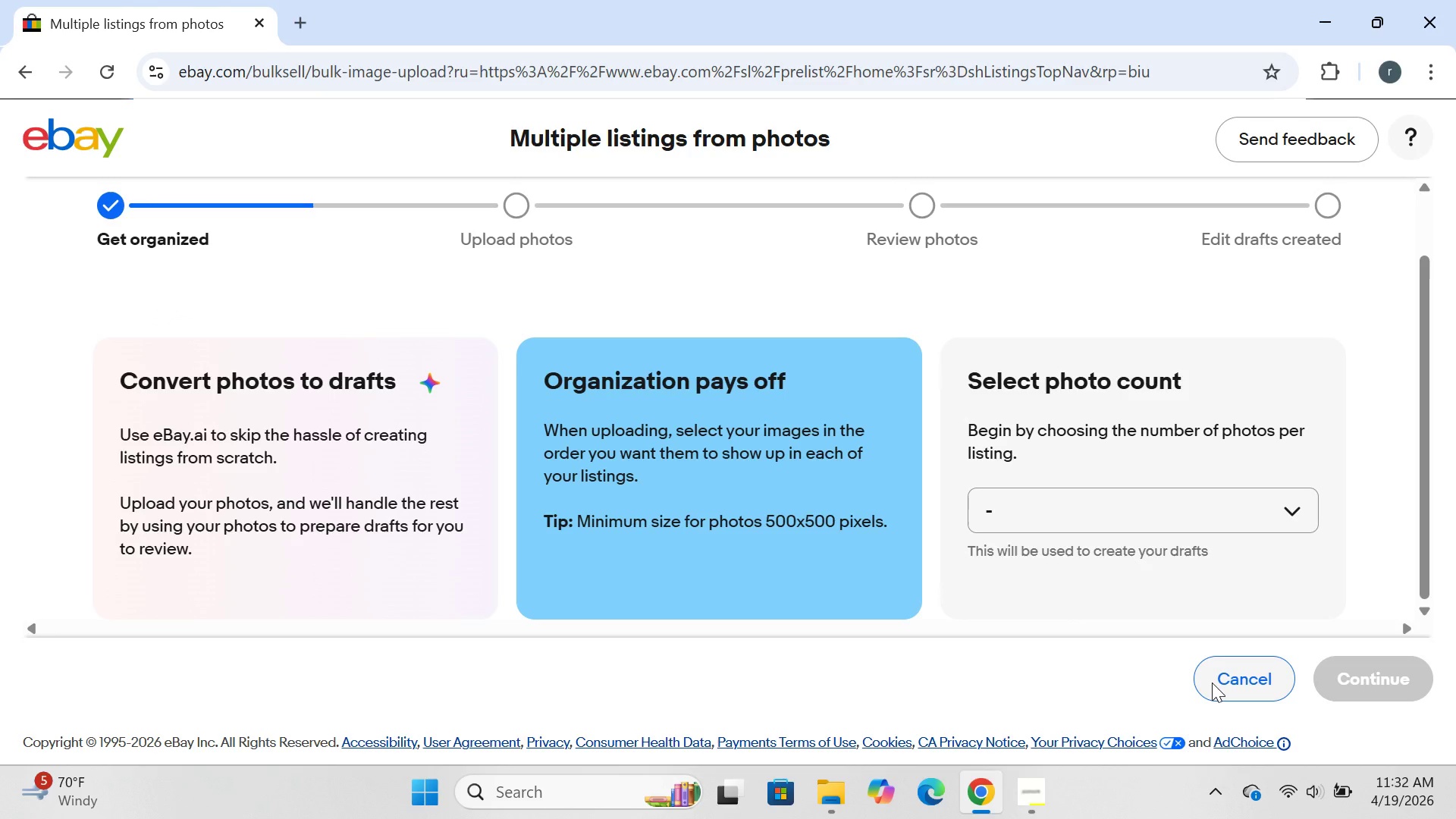 
left_click([1238, 670])
 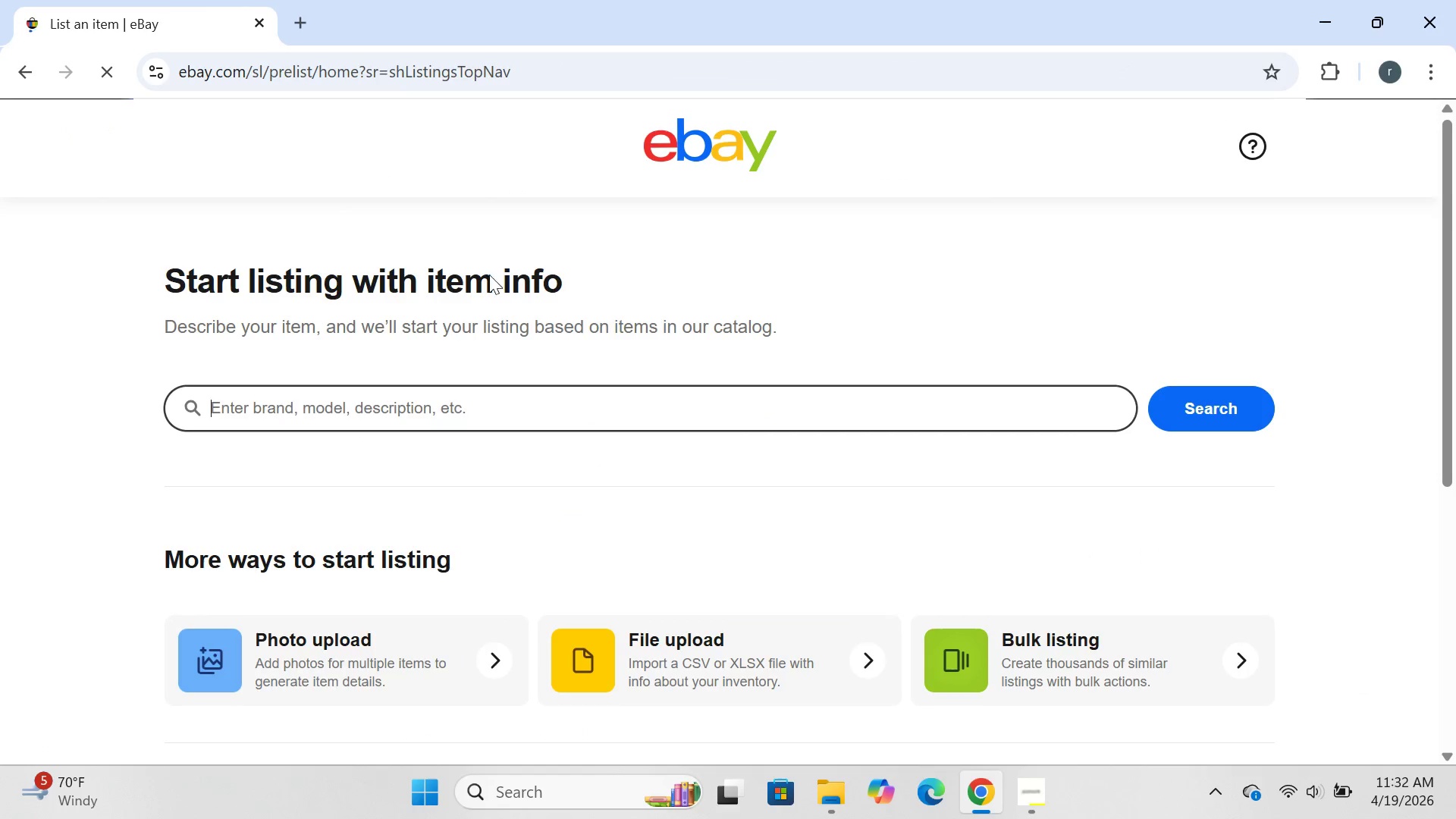 
scroll: coordinate [718, 556], scroll_direction: down, amount: 4.0
 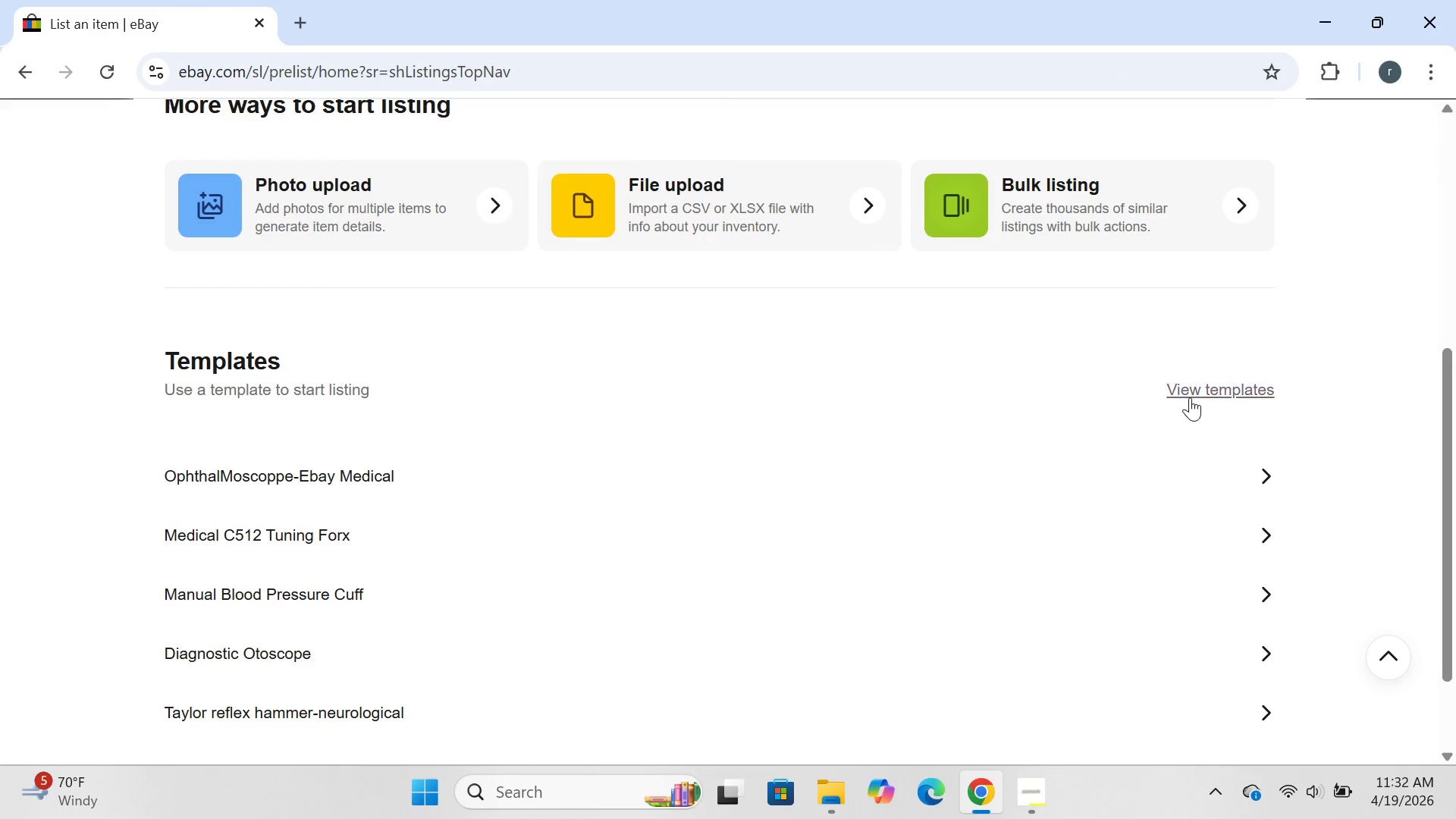 
left_click([1190, 397])
 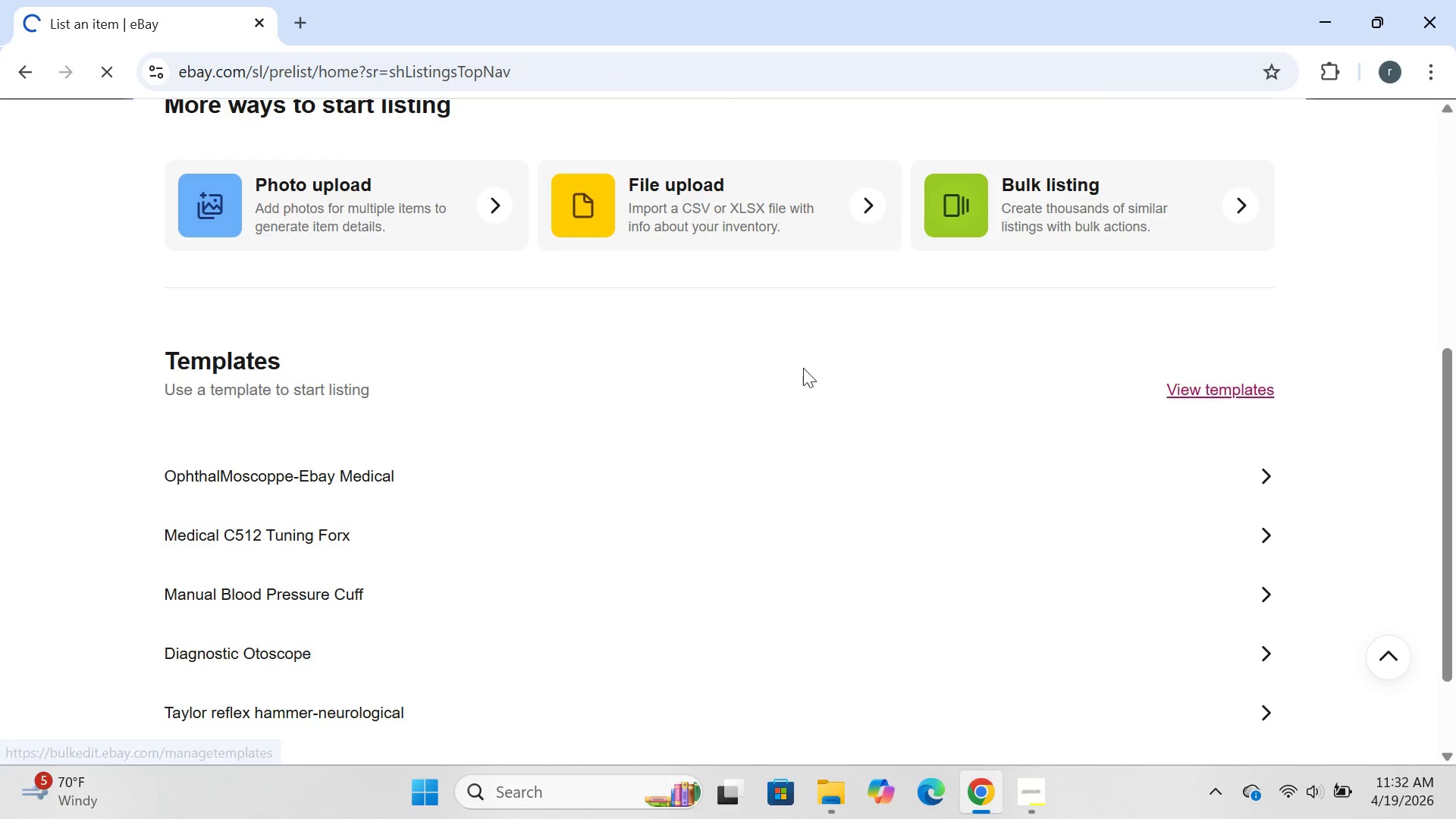 
mouse_move([837, 433])
 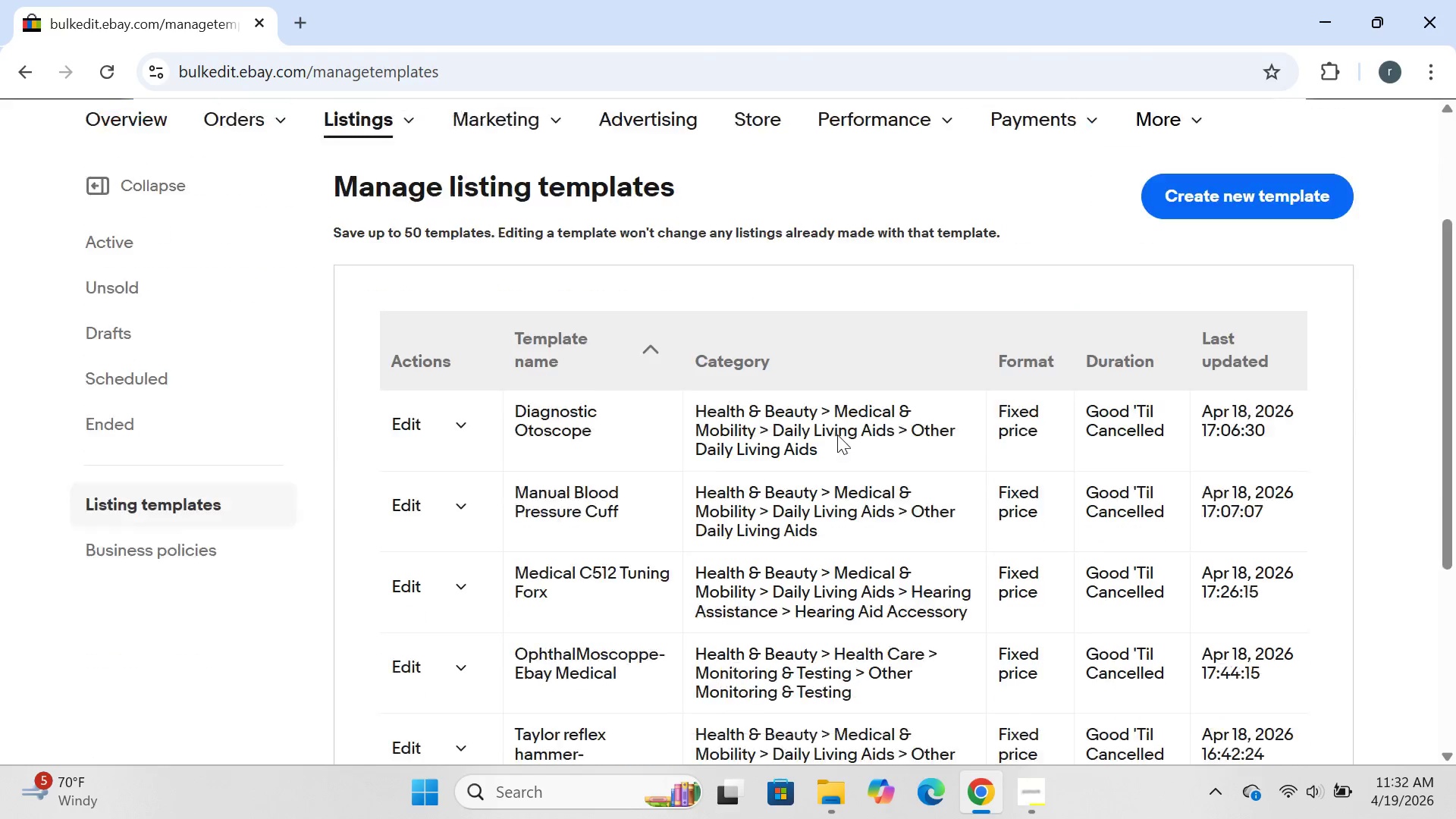 
scroll: coordinate [837, 435], scroll_direction: down, amount: 3.0
 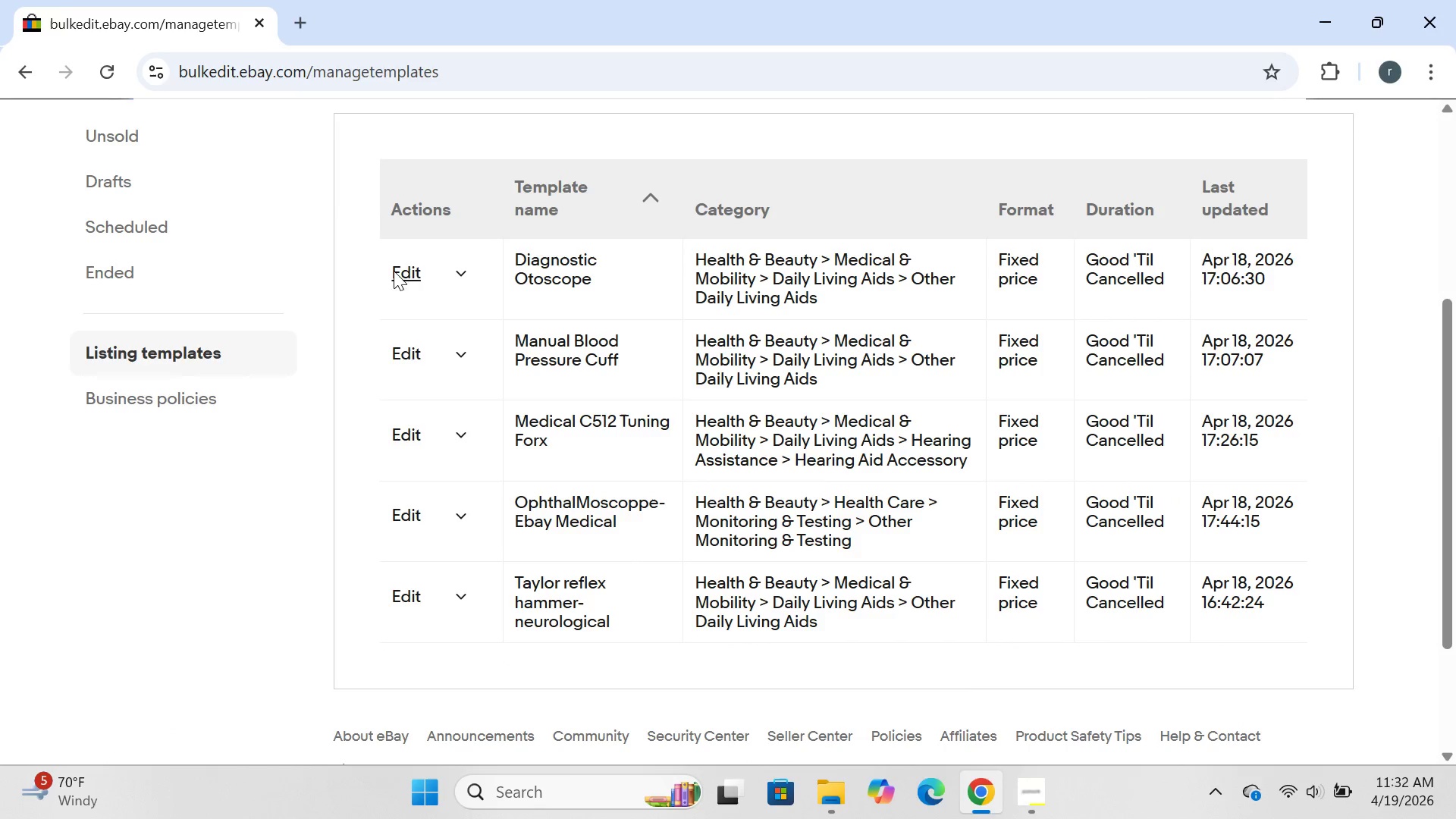 
left_click([453, 272])
 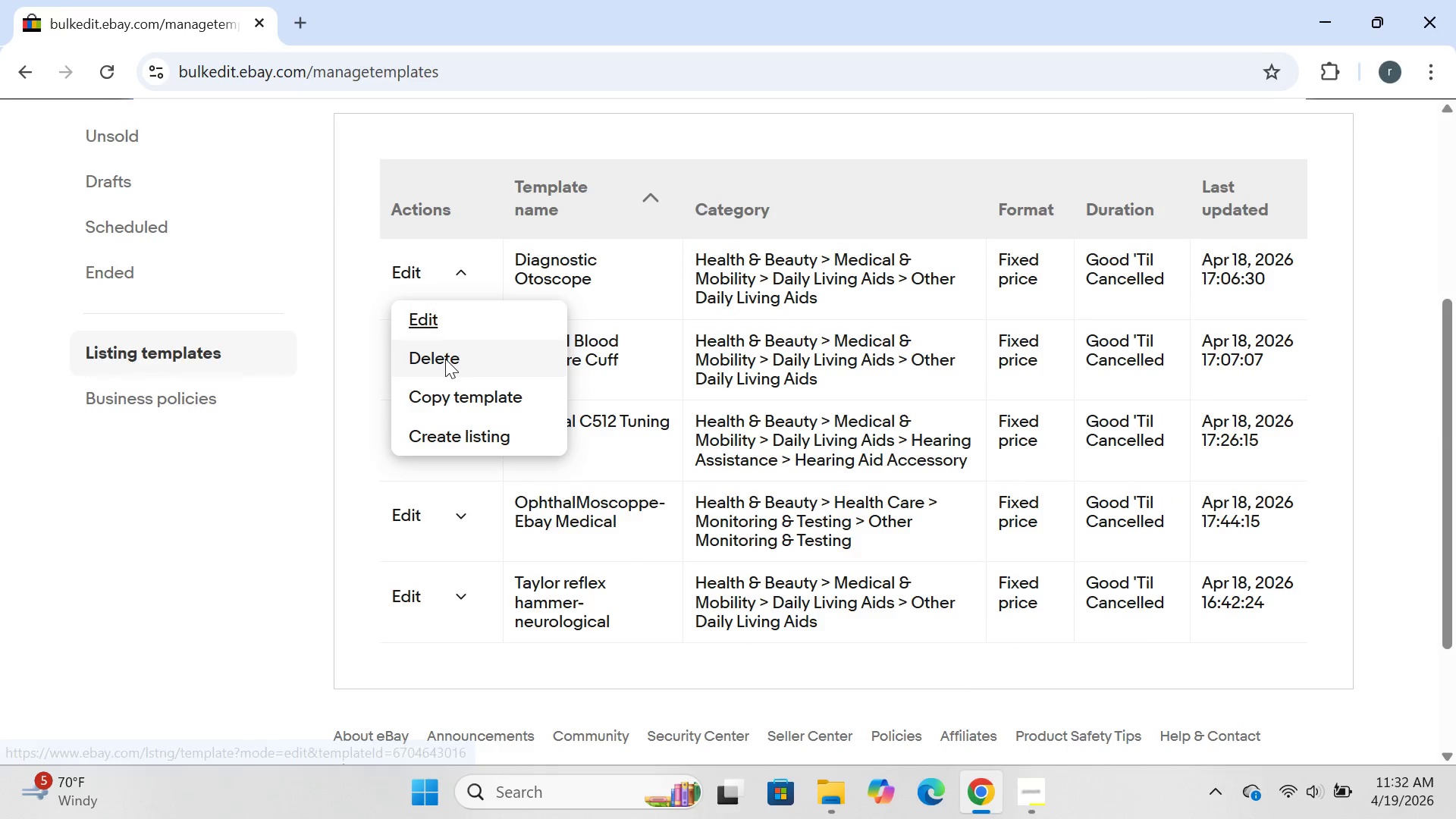 
left_click([445, 357])
 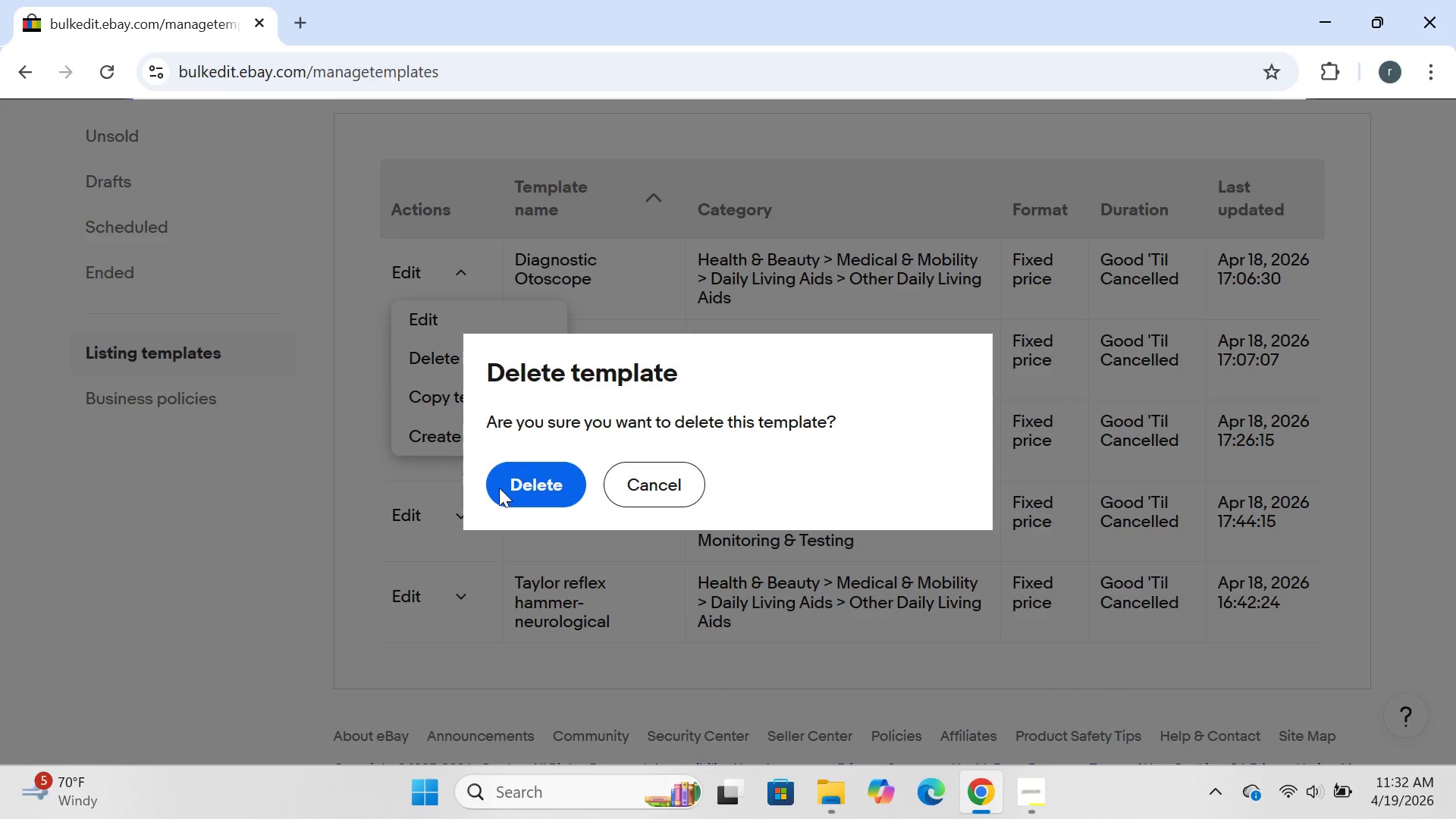 
left_click([505, 486])
 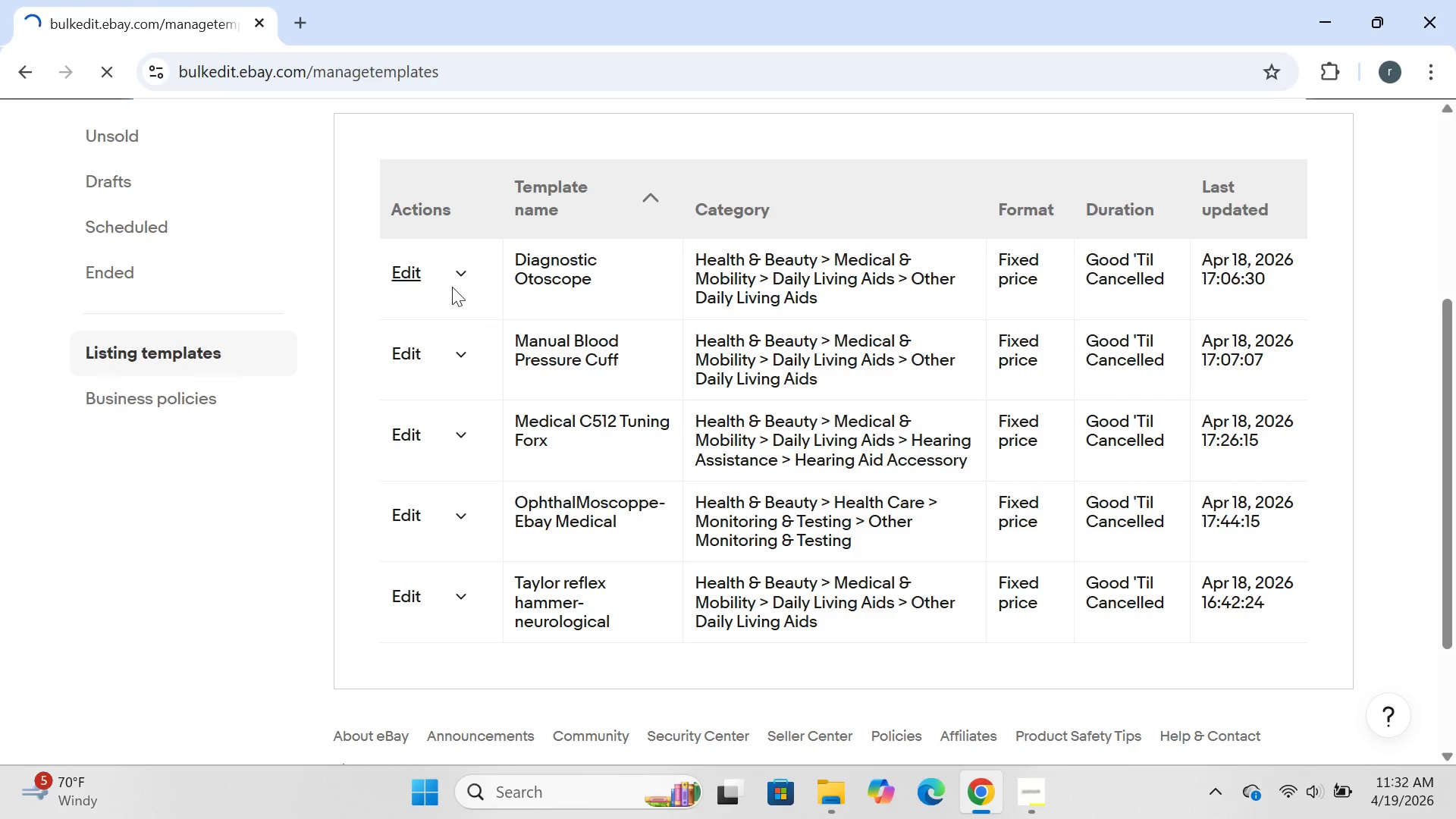 
left_click([452, 283])
 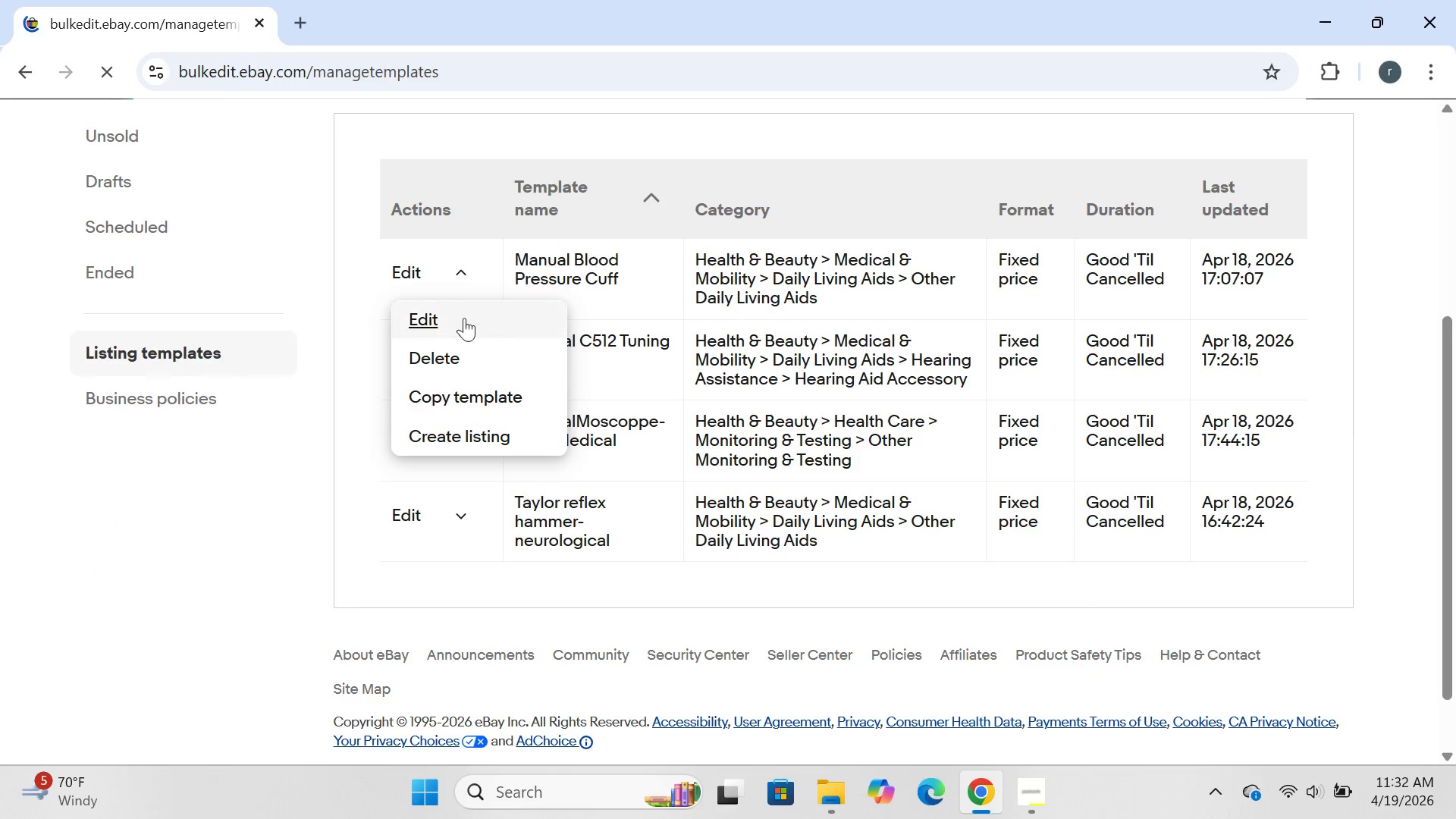 
left_click([452, 350])
 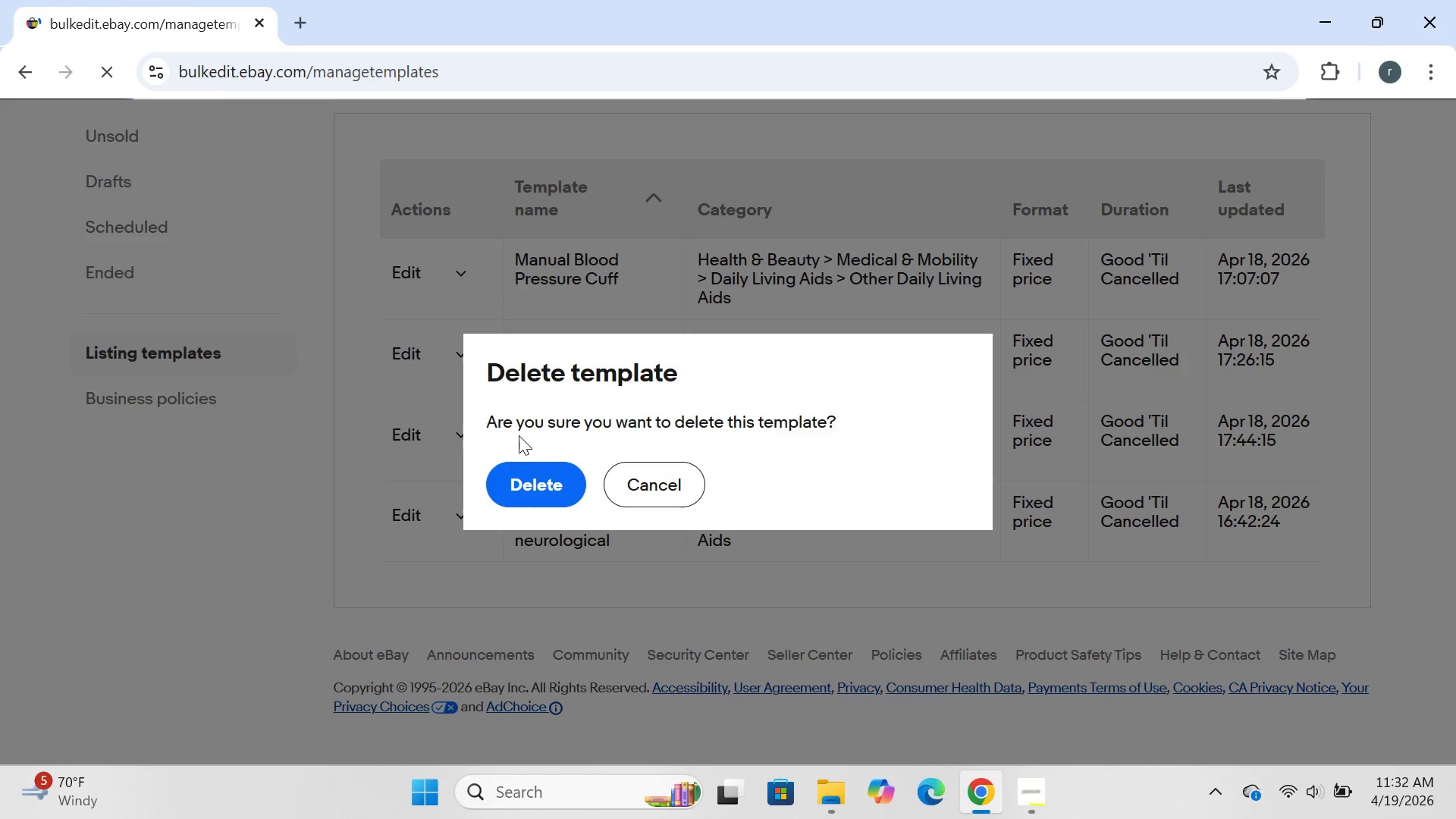 
left_click([540, 472])
 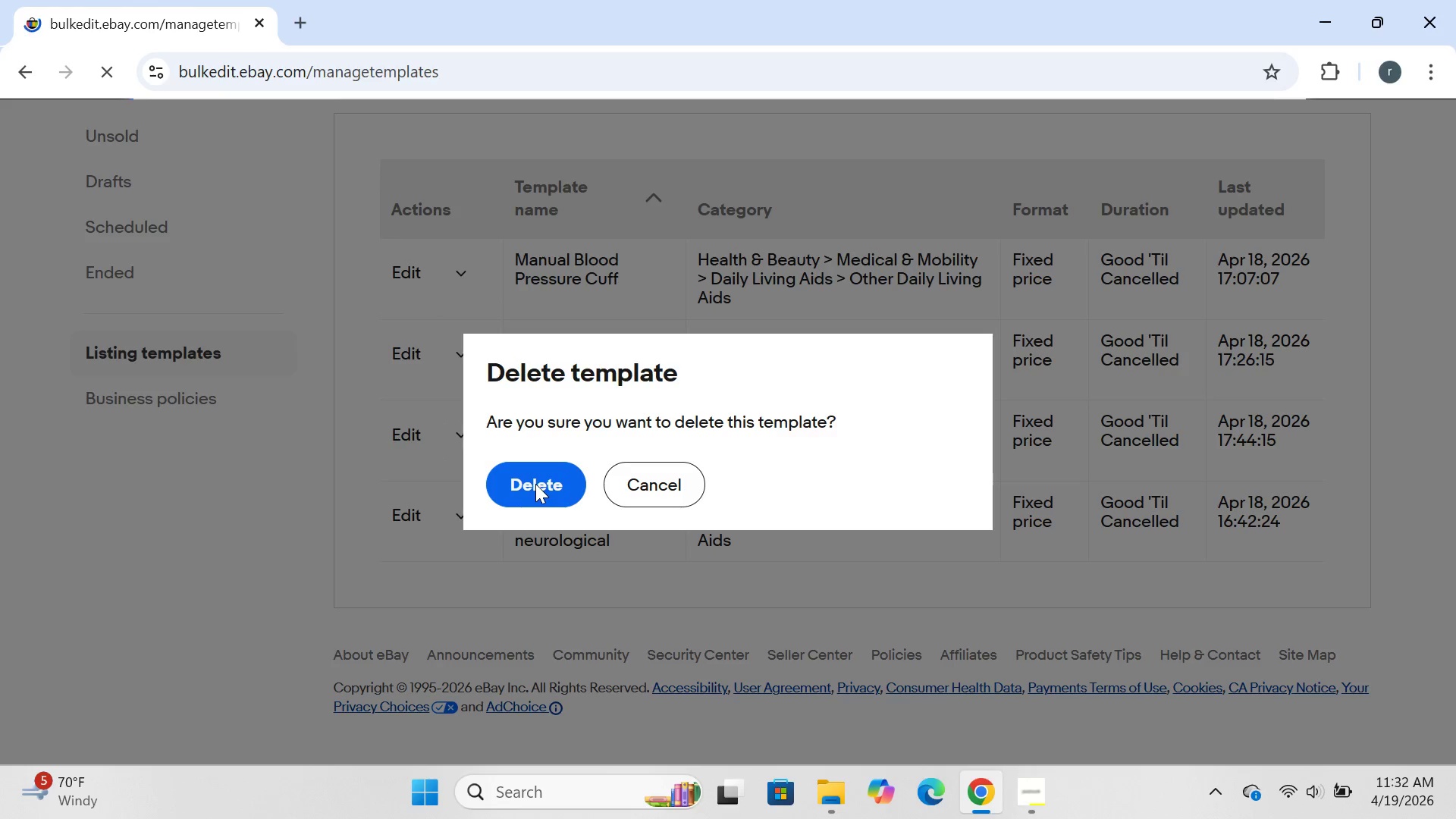 
left_click([535, 484])
 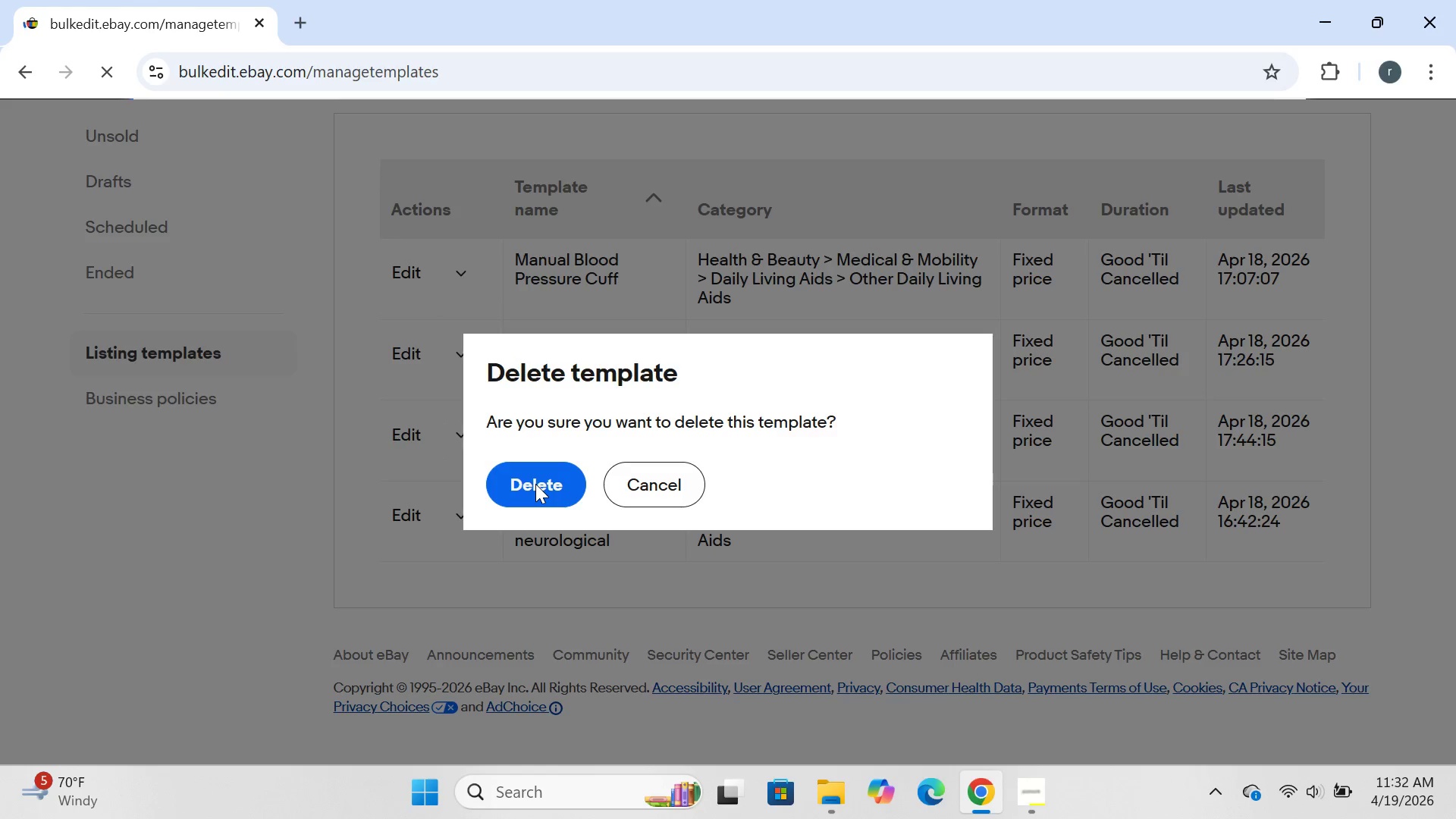 
left_click([535, 484])
 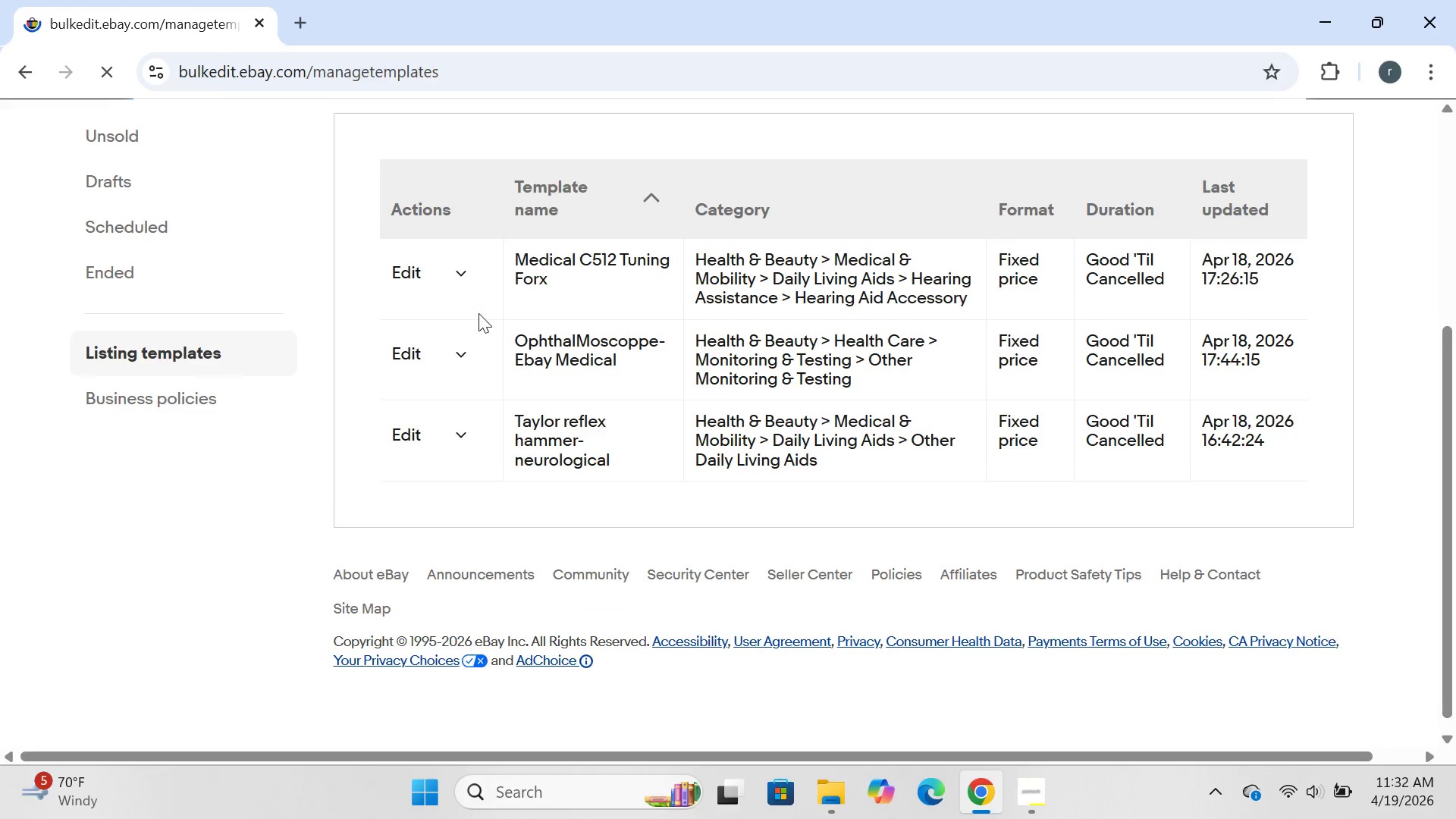 
wait(6.0)
 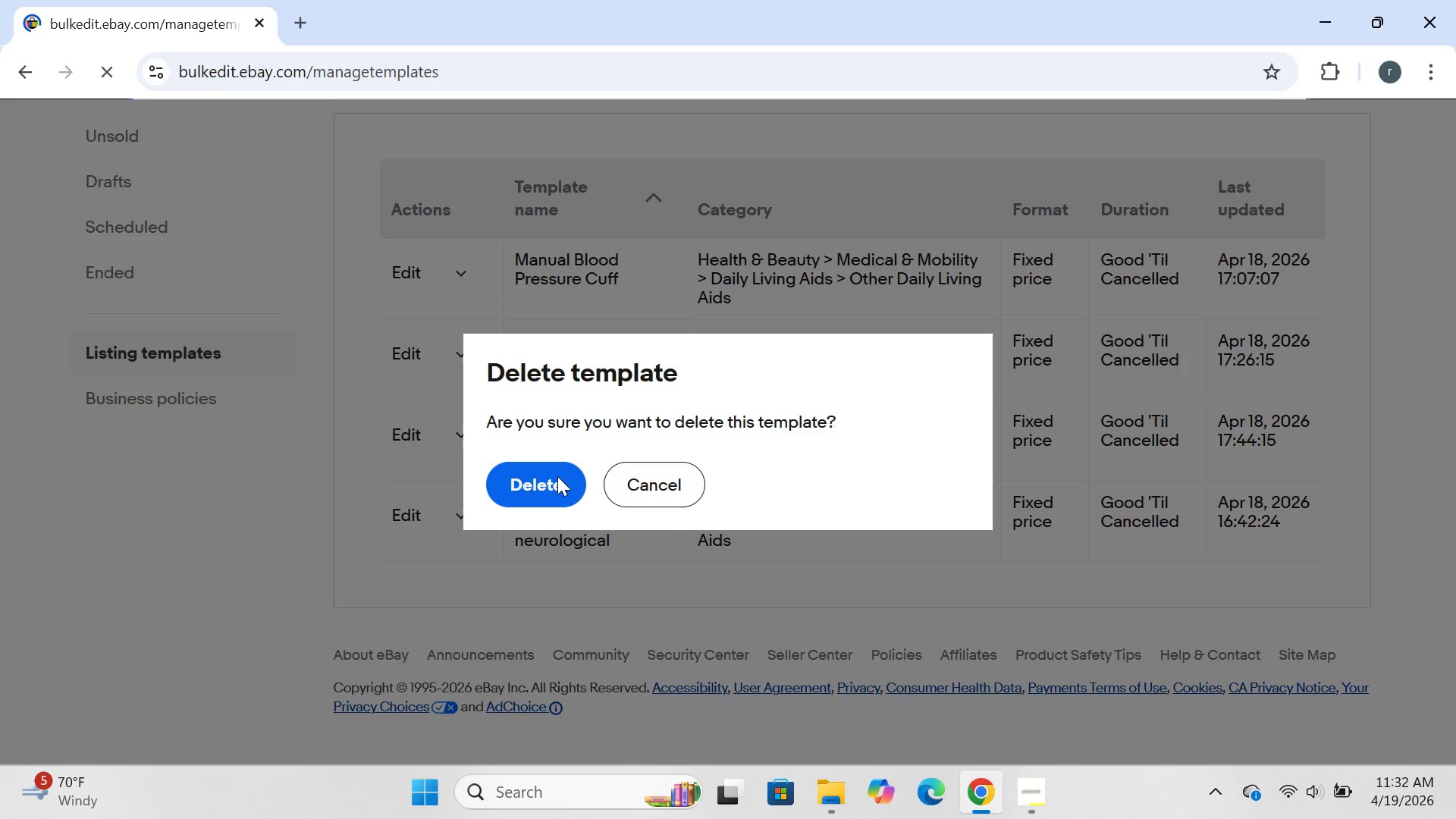 
left_click([460, 279])
 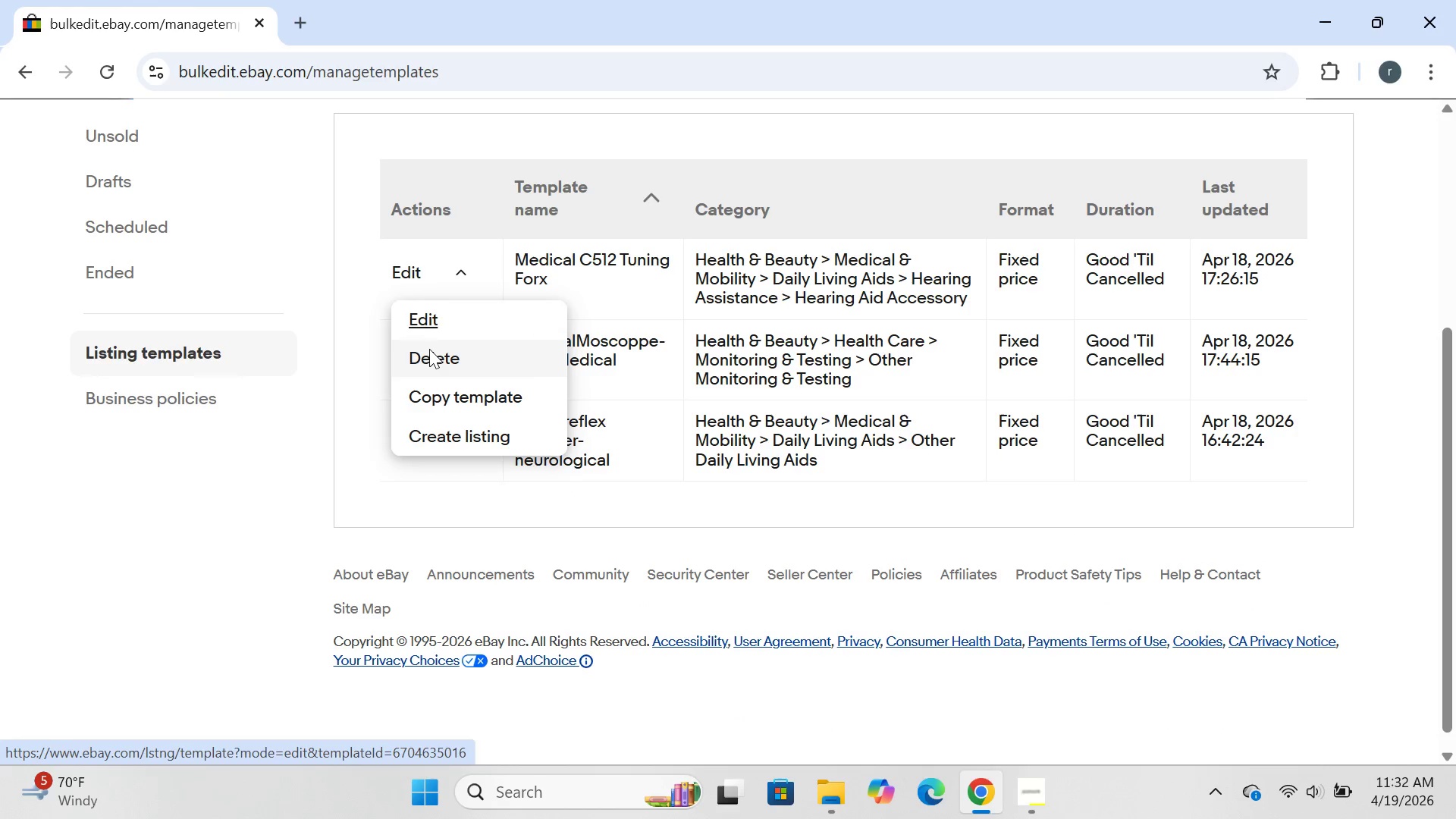 
left_click([429, 350])
 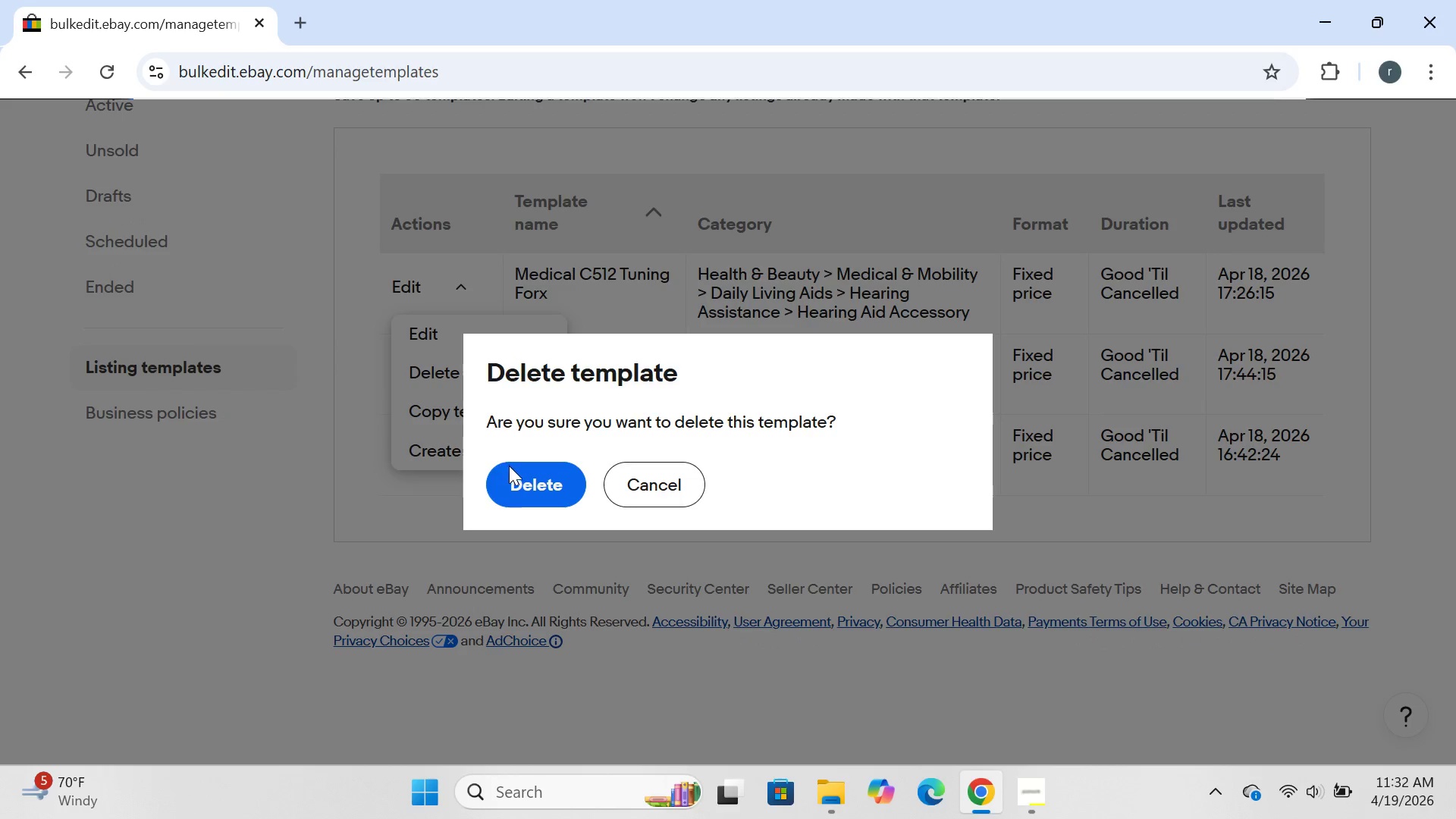 
left_click([511, 469])
 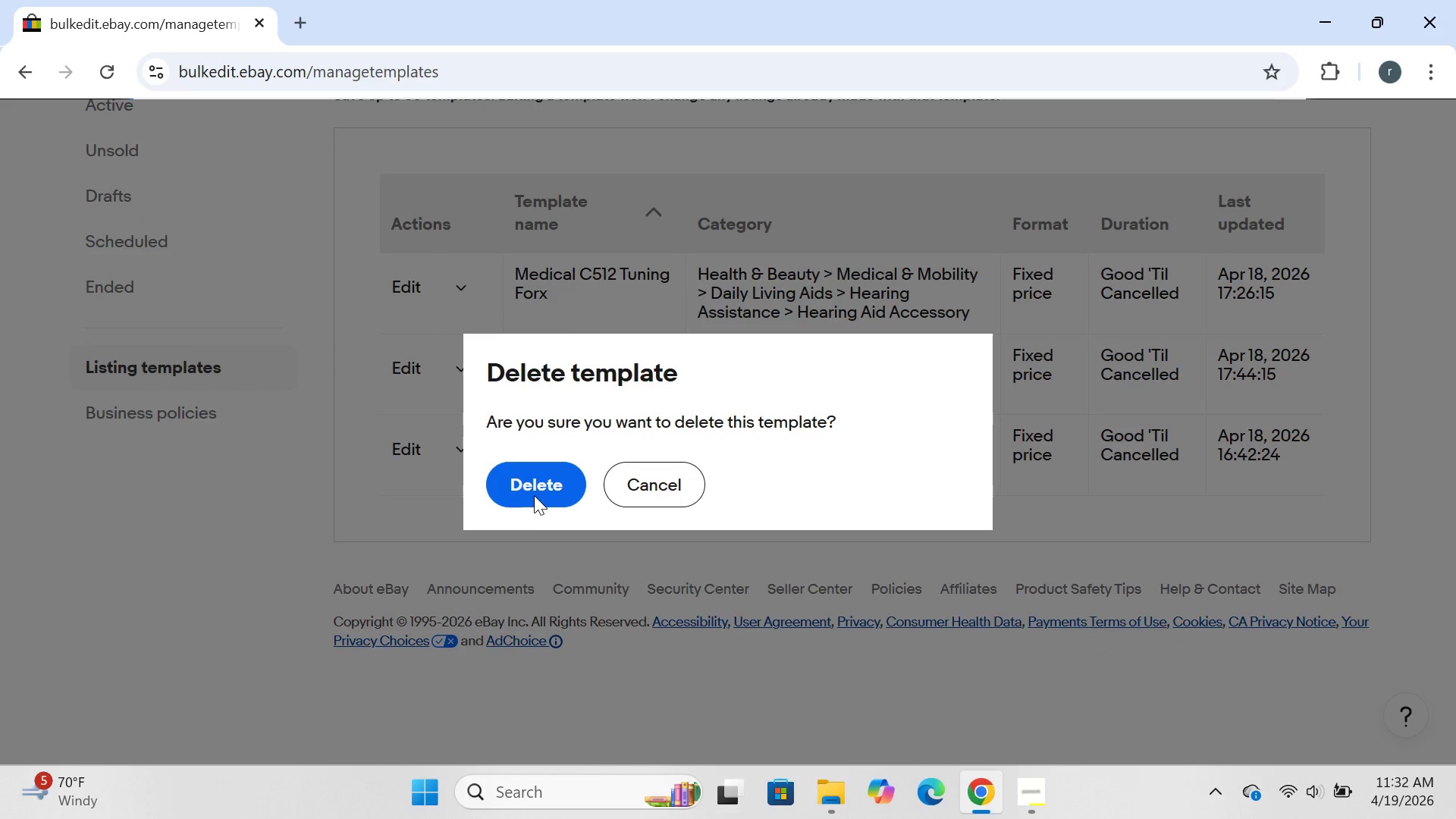 
left_click([522, 494])
 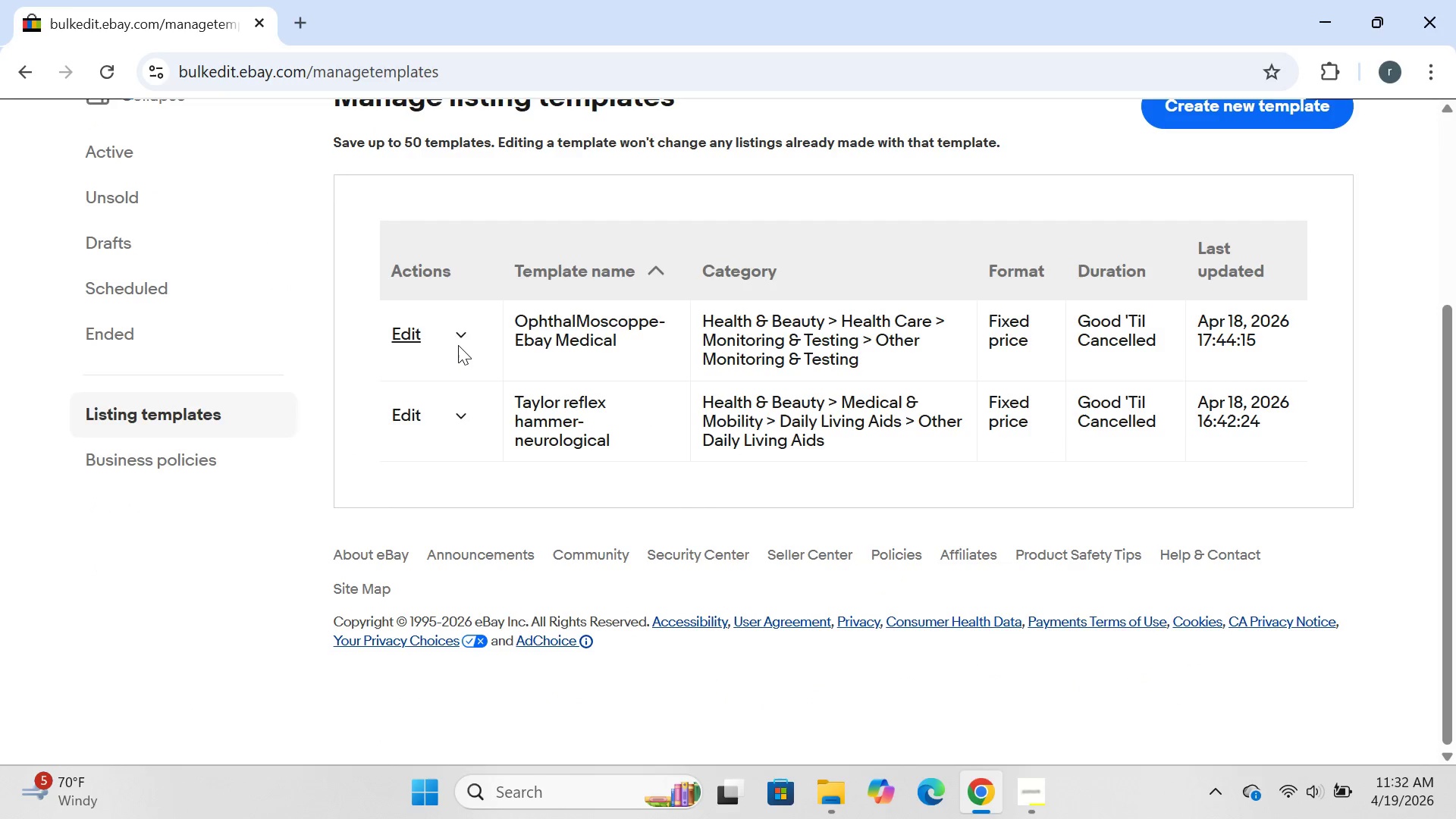 
left_click([460, 329])
 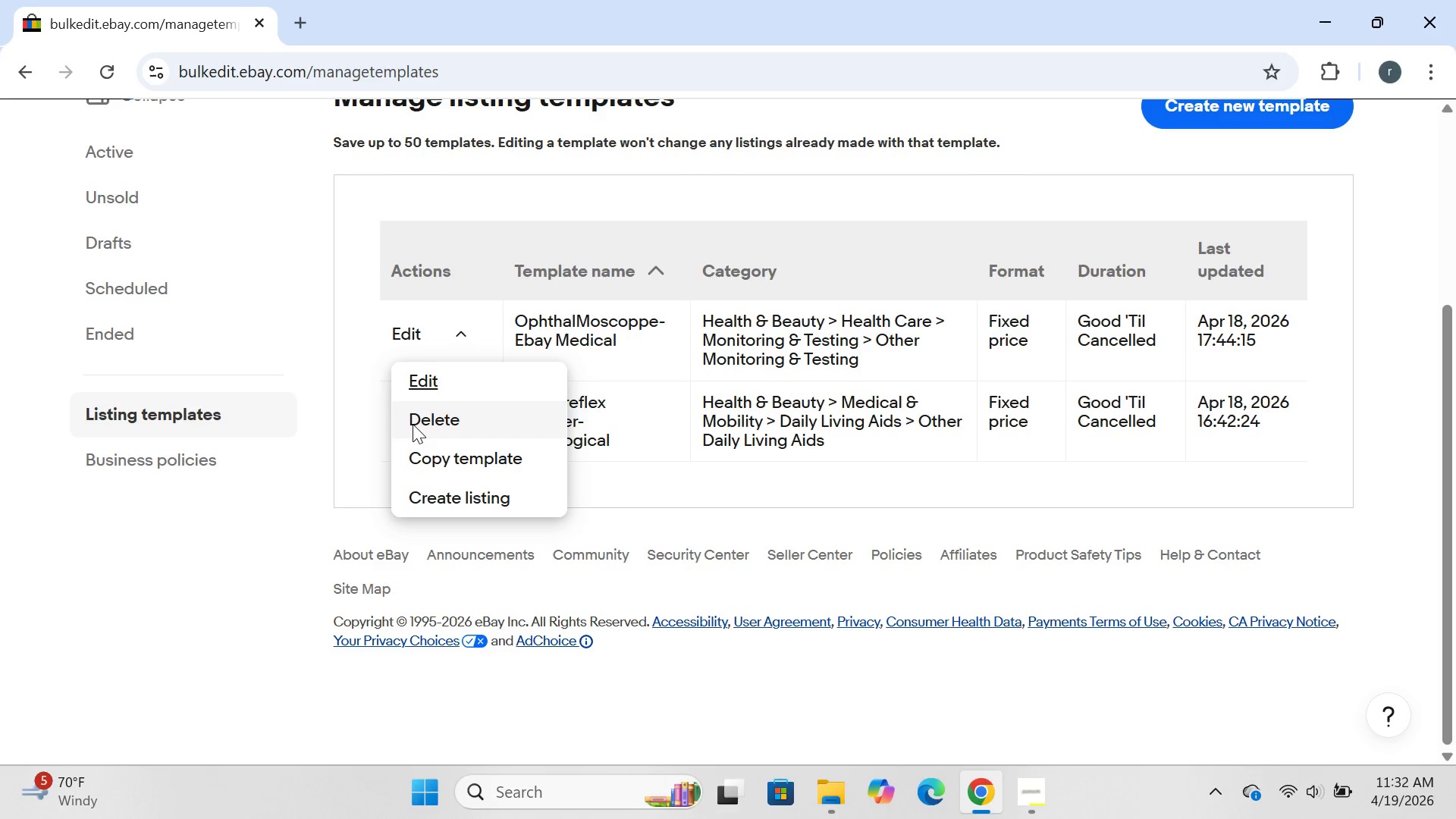 
left_click([413, 424])
 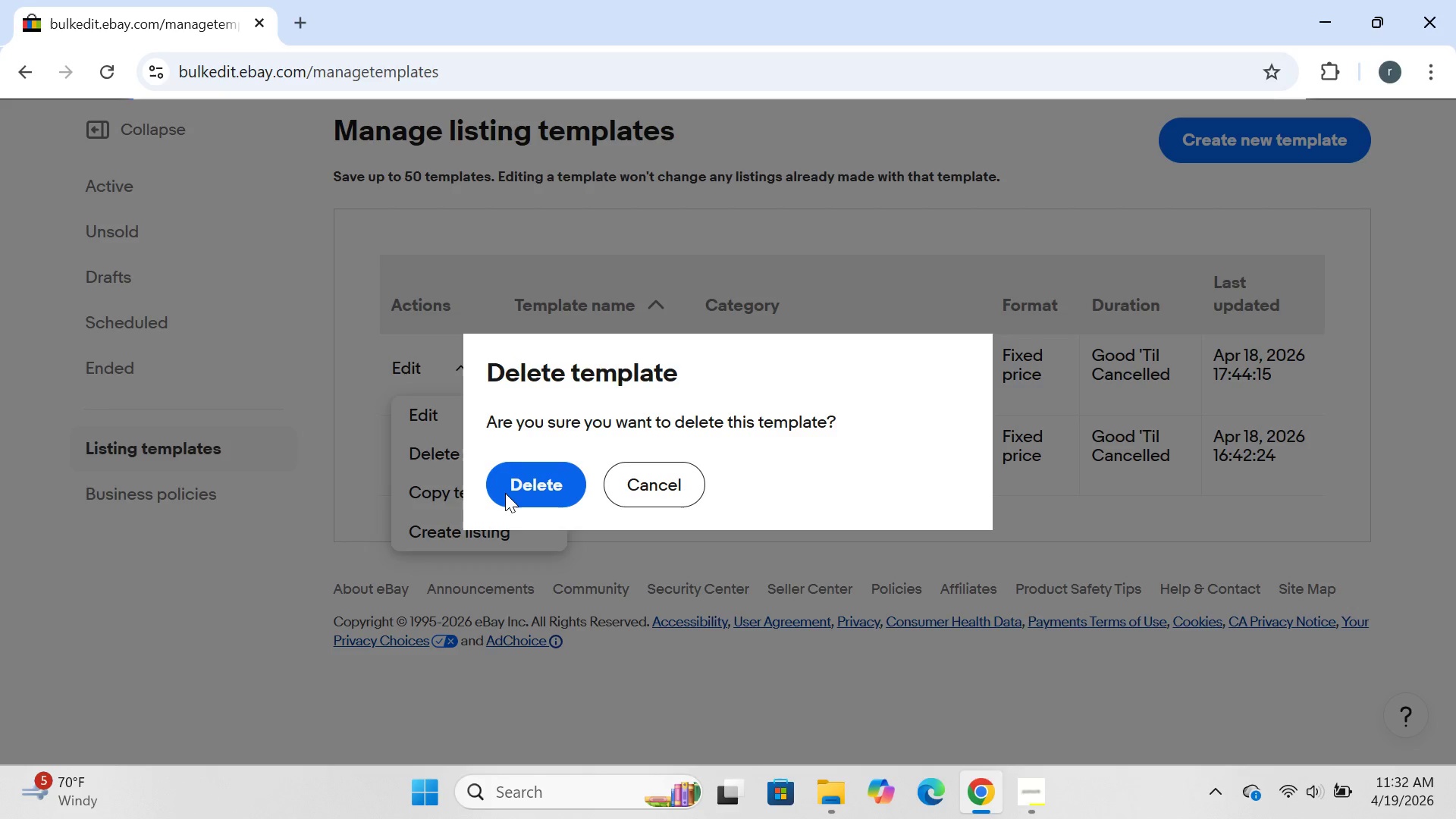 
left_click([508, 493])
 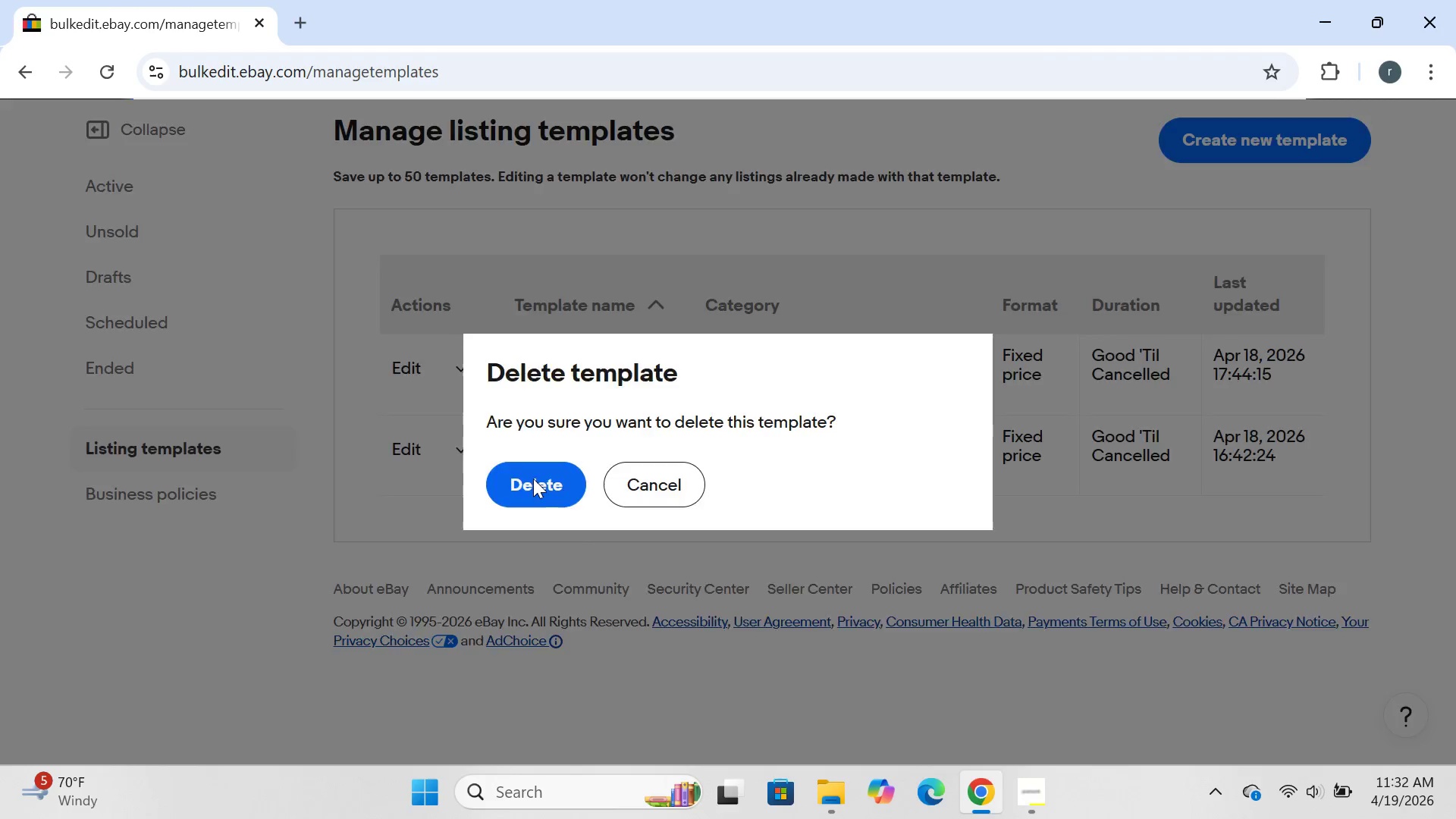 
left_click([533, 478])
 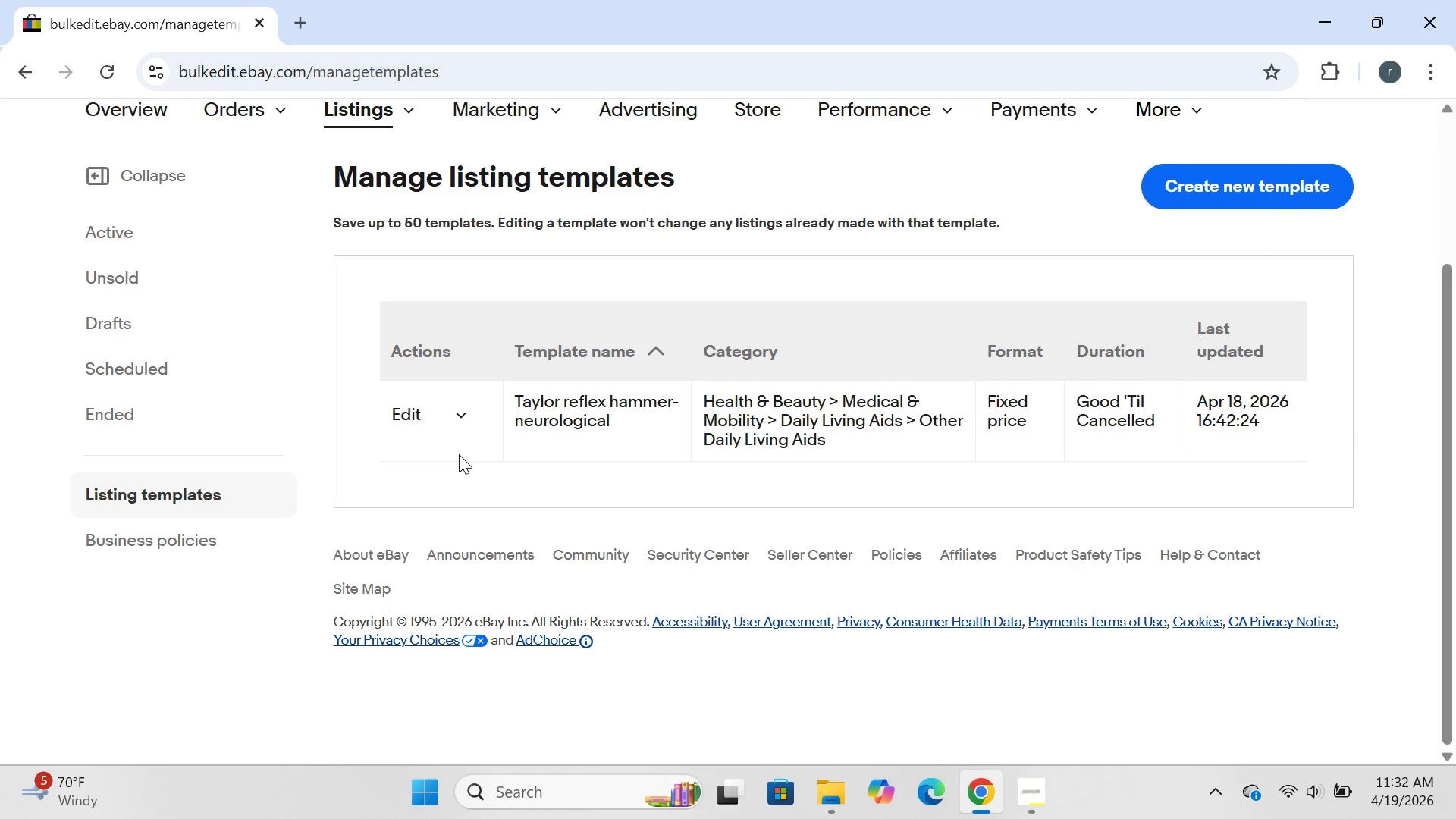 
left_click([470, 419])
 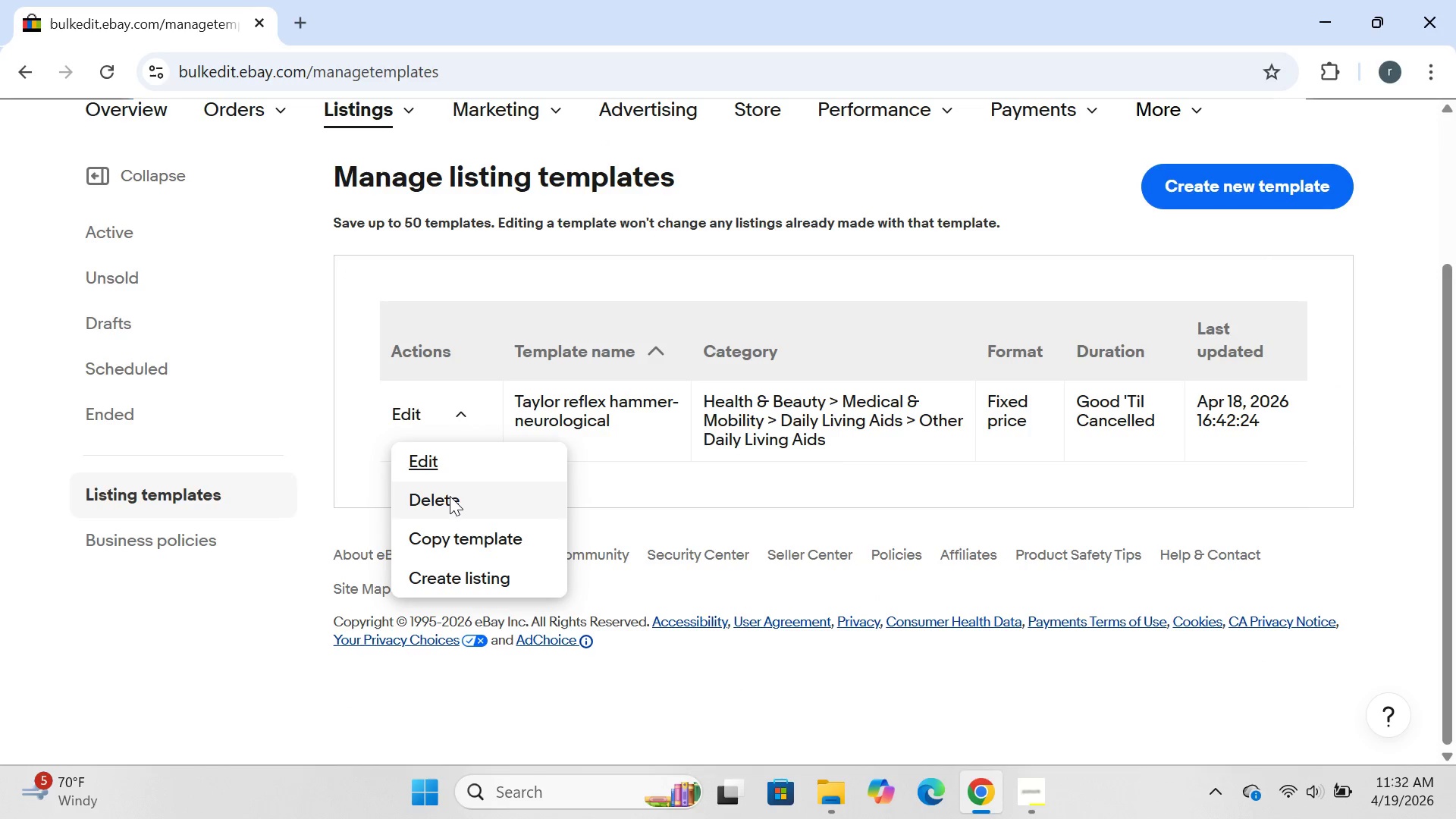 
left_click([449, 497])
 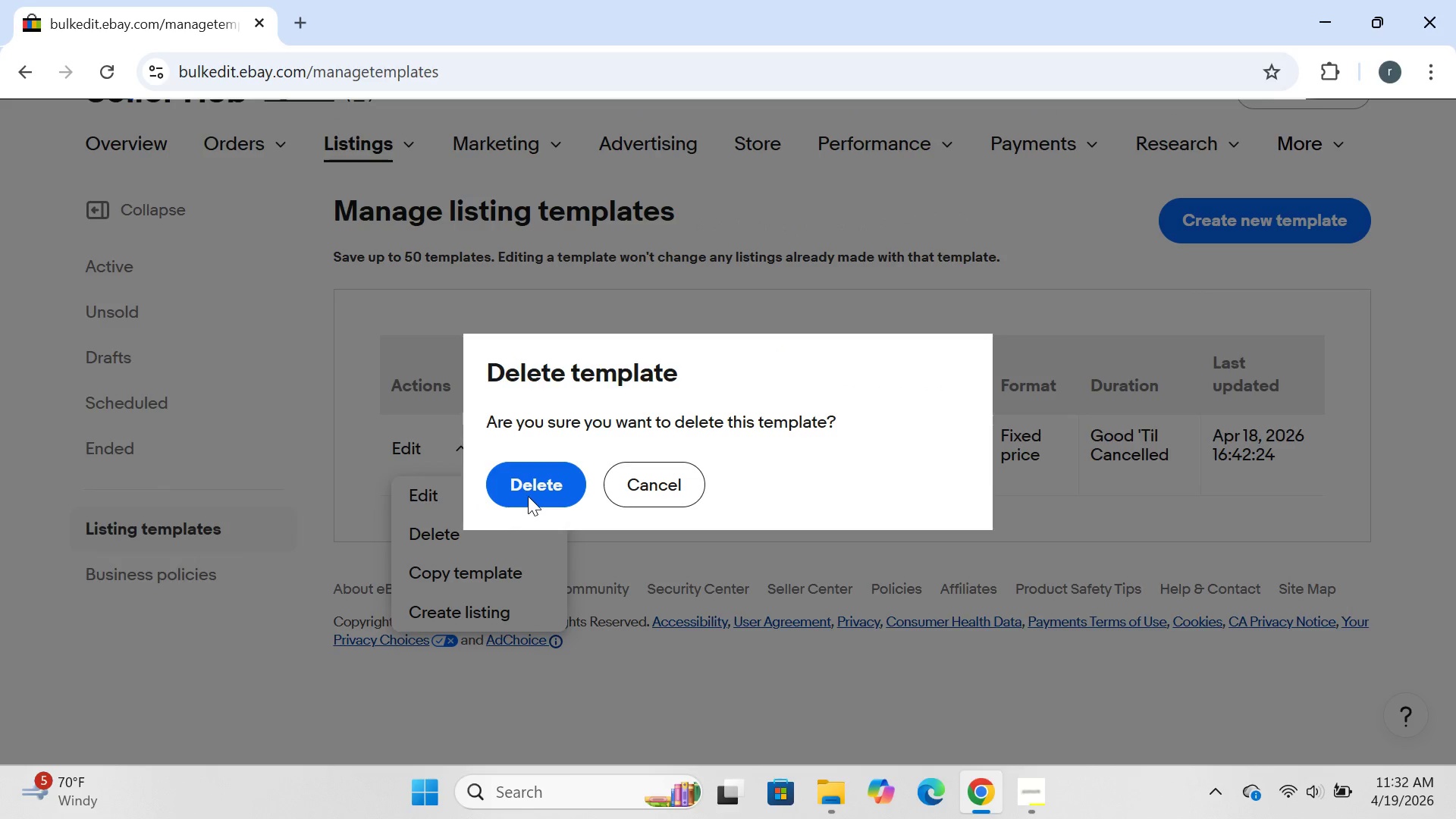 
left_click([529, 494])
 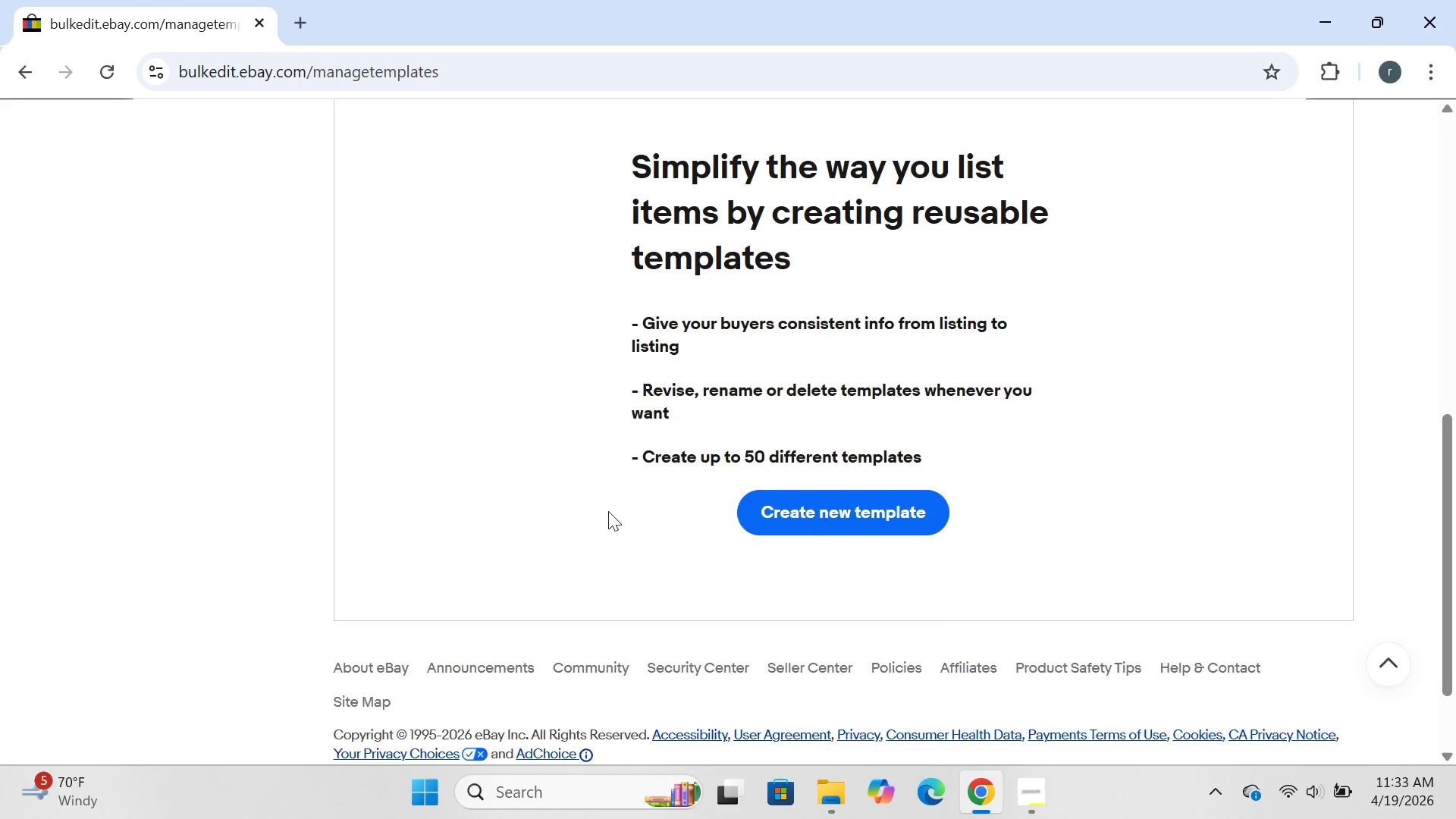 
left_click([830, 401])
 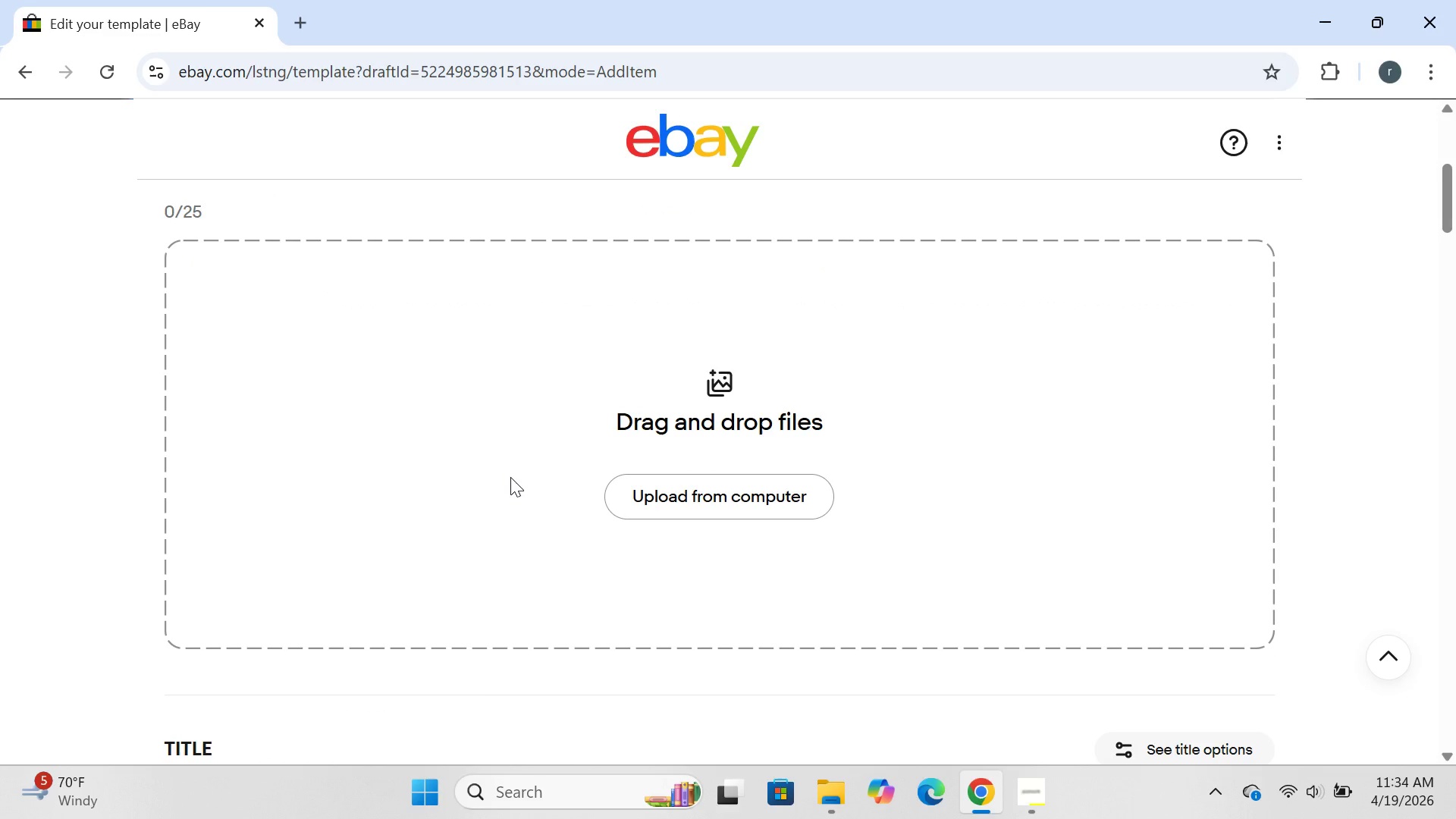 
wait(66.28)
 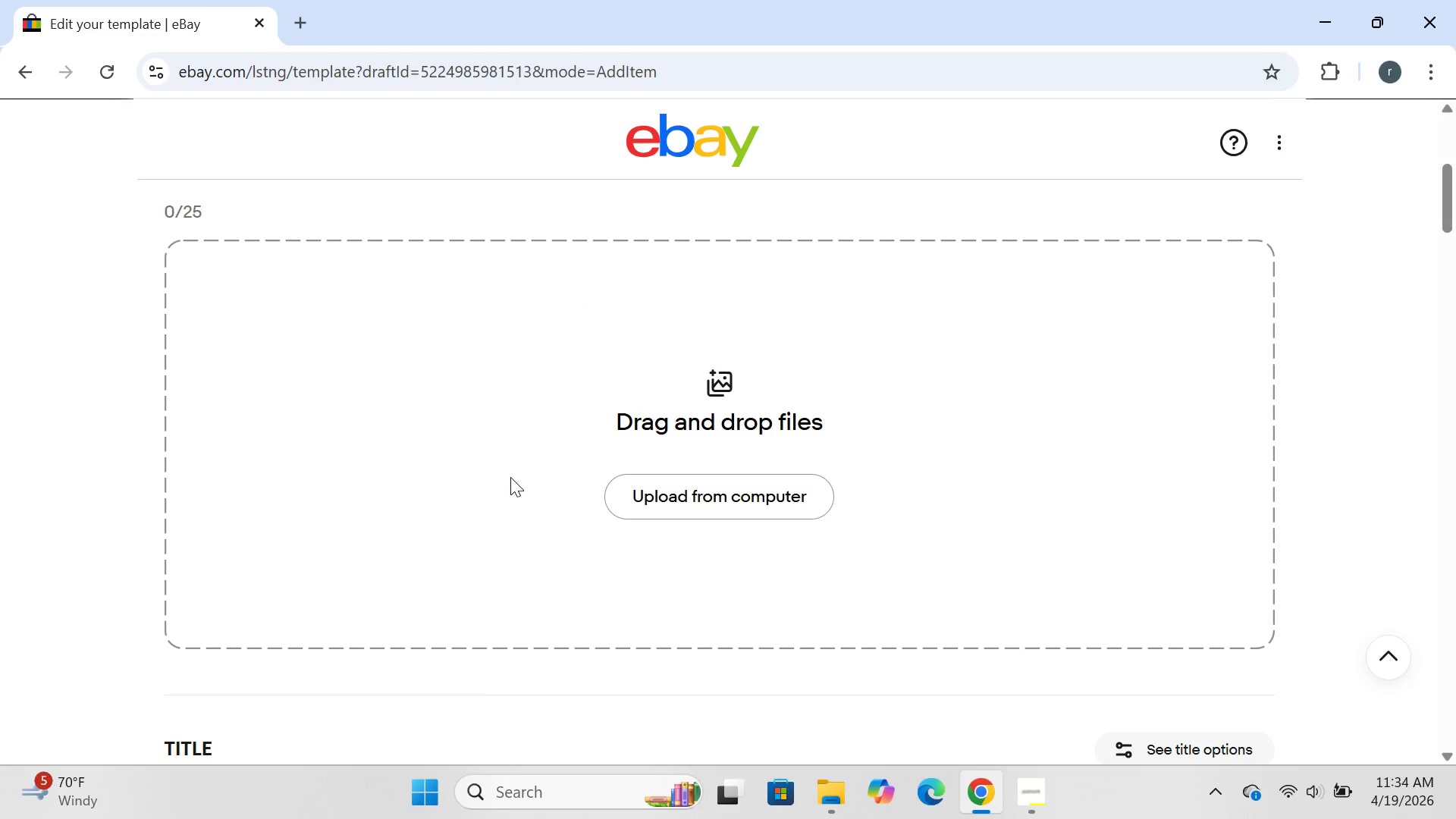 
left_click([440, 354])
 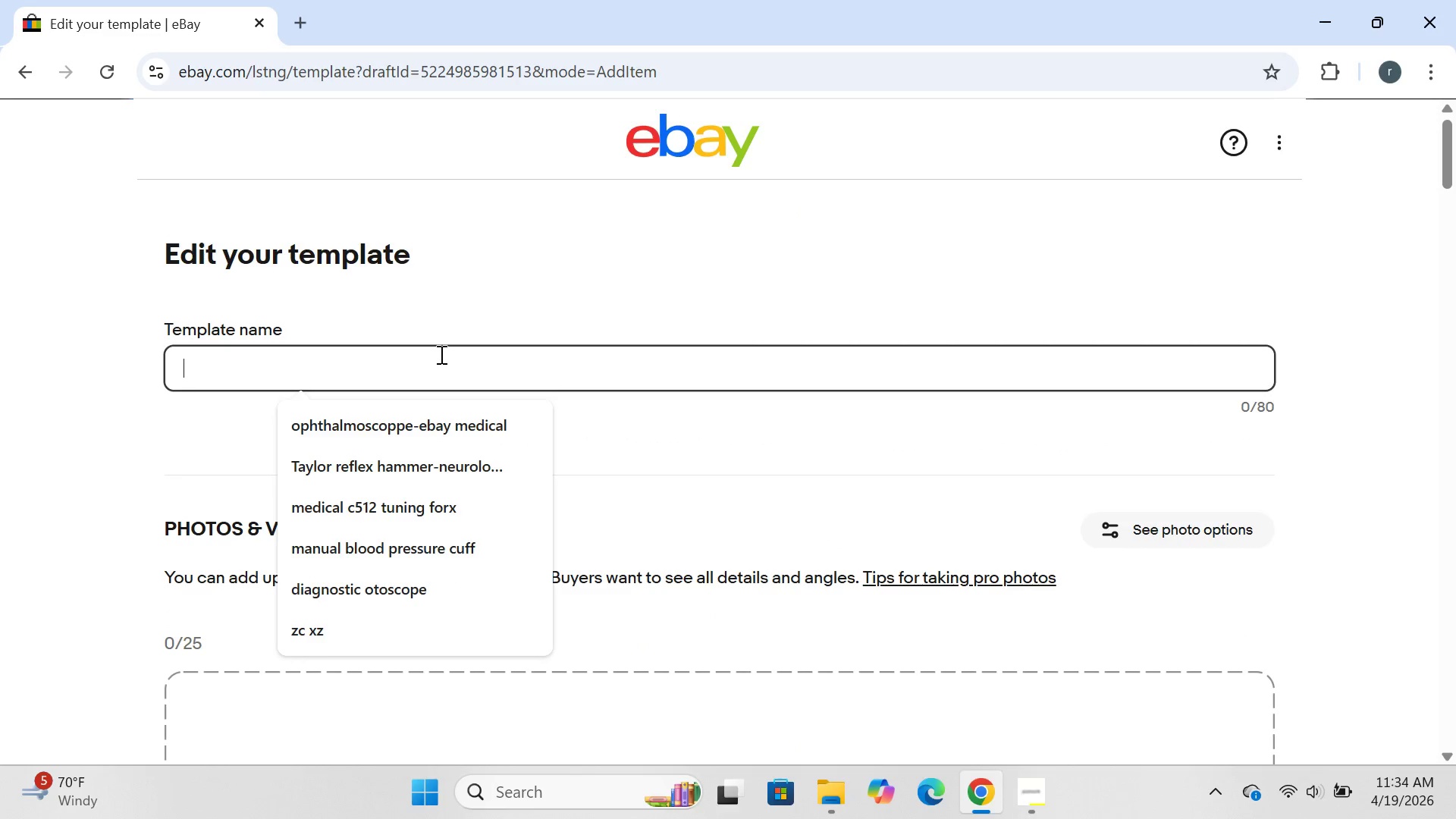 
type(toha mat)
 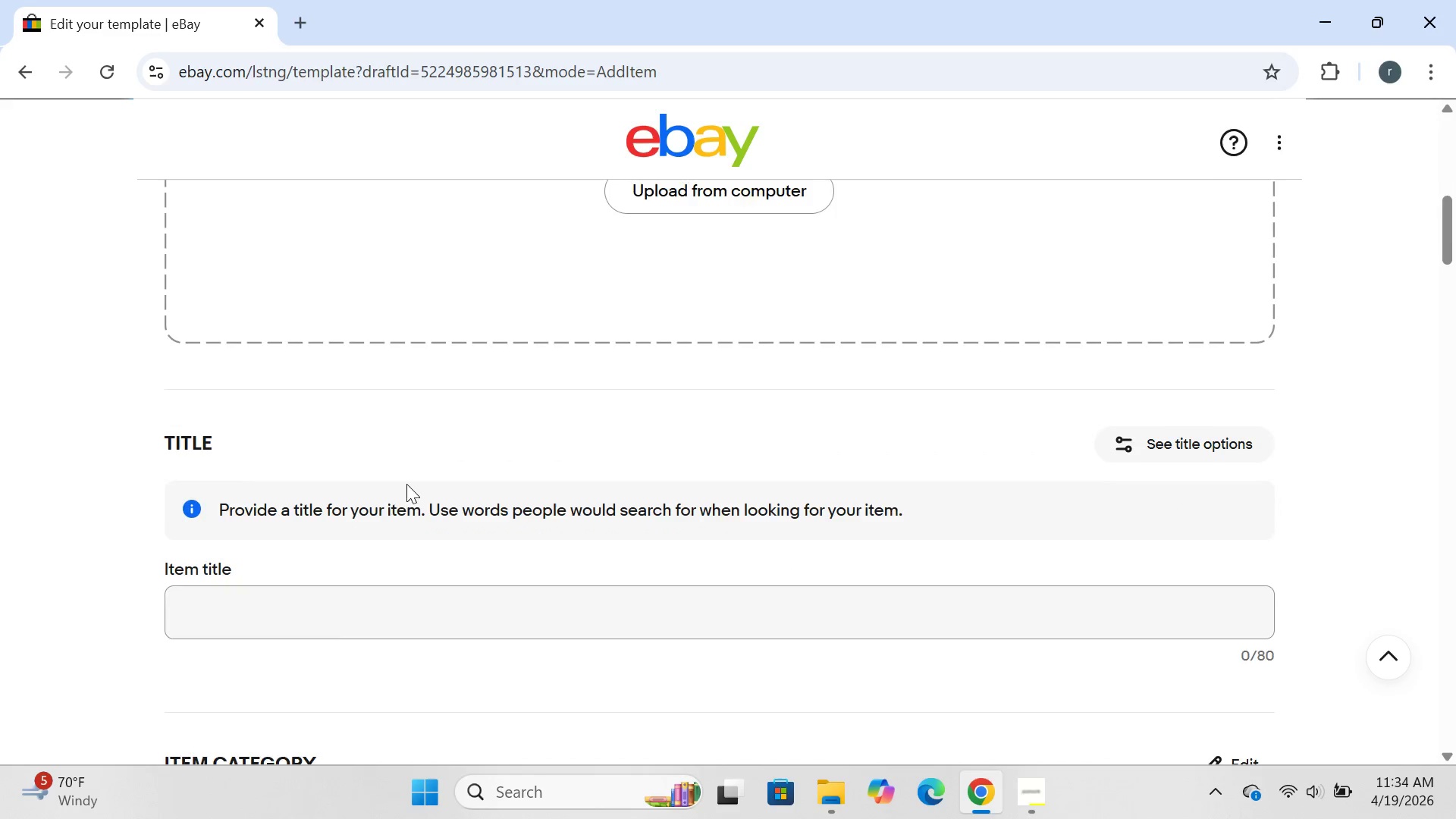 
wait(5.06)
 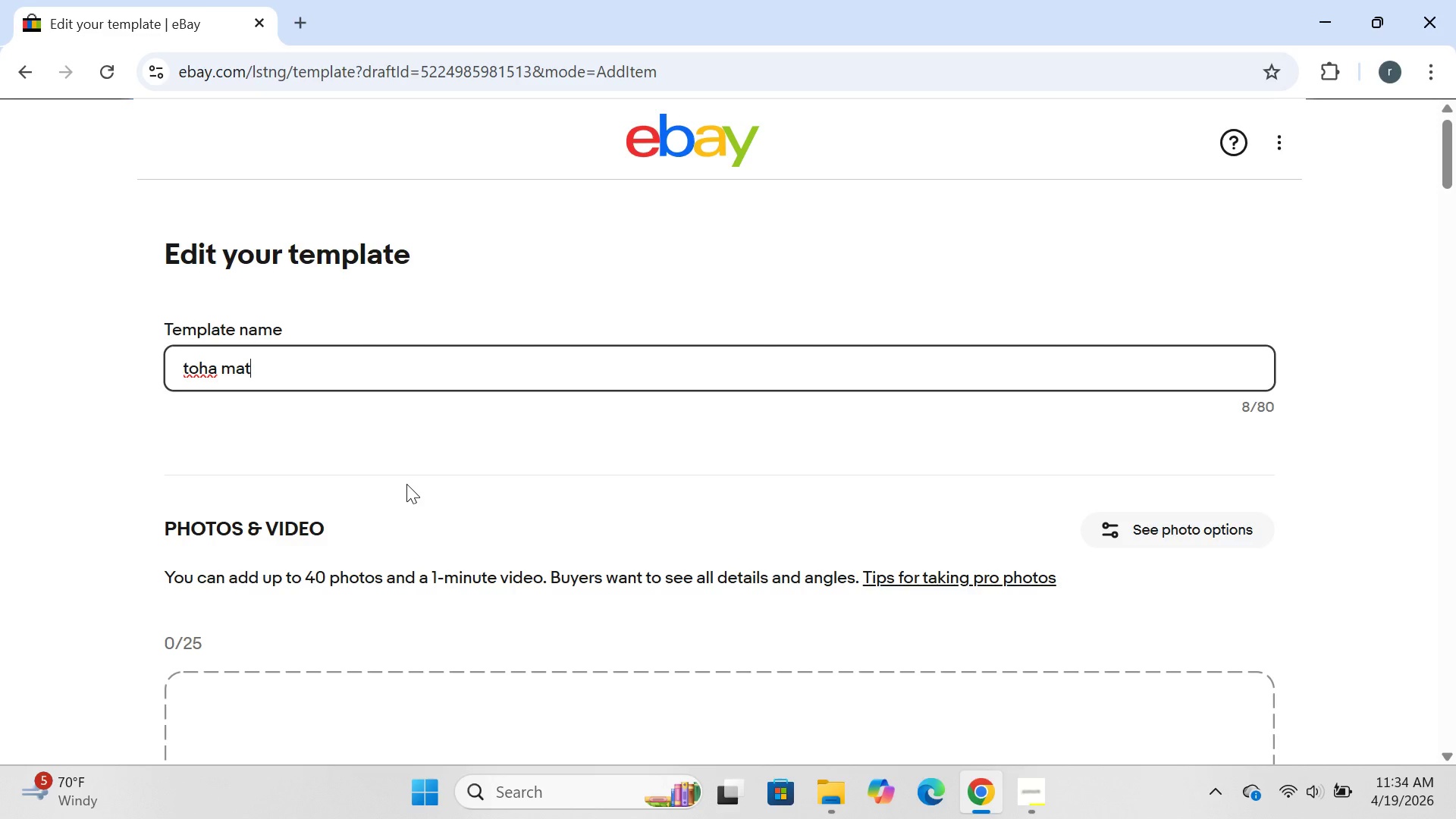 
left_click([311, 565])
 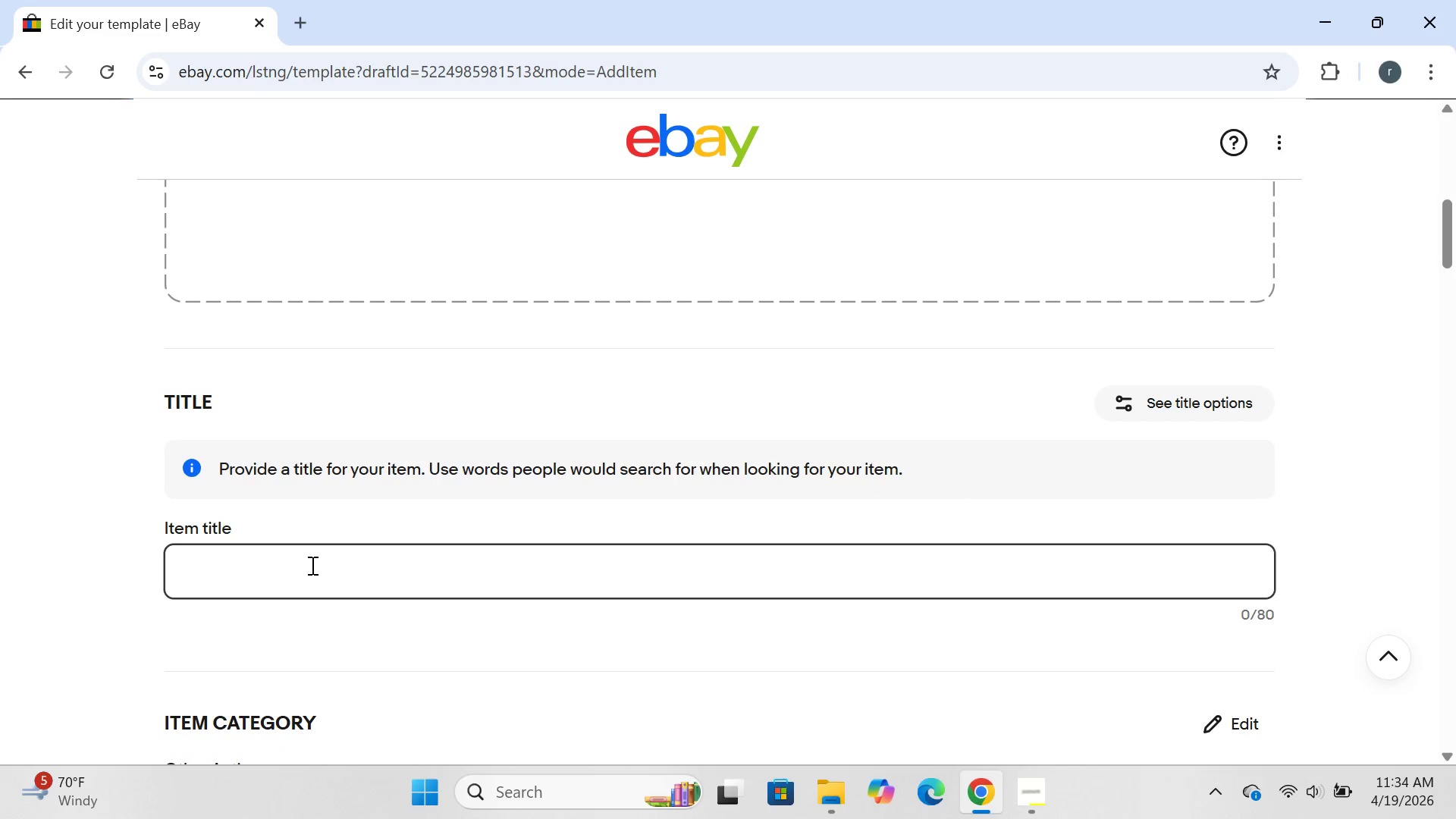 
wait(5.28)
 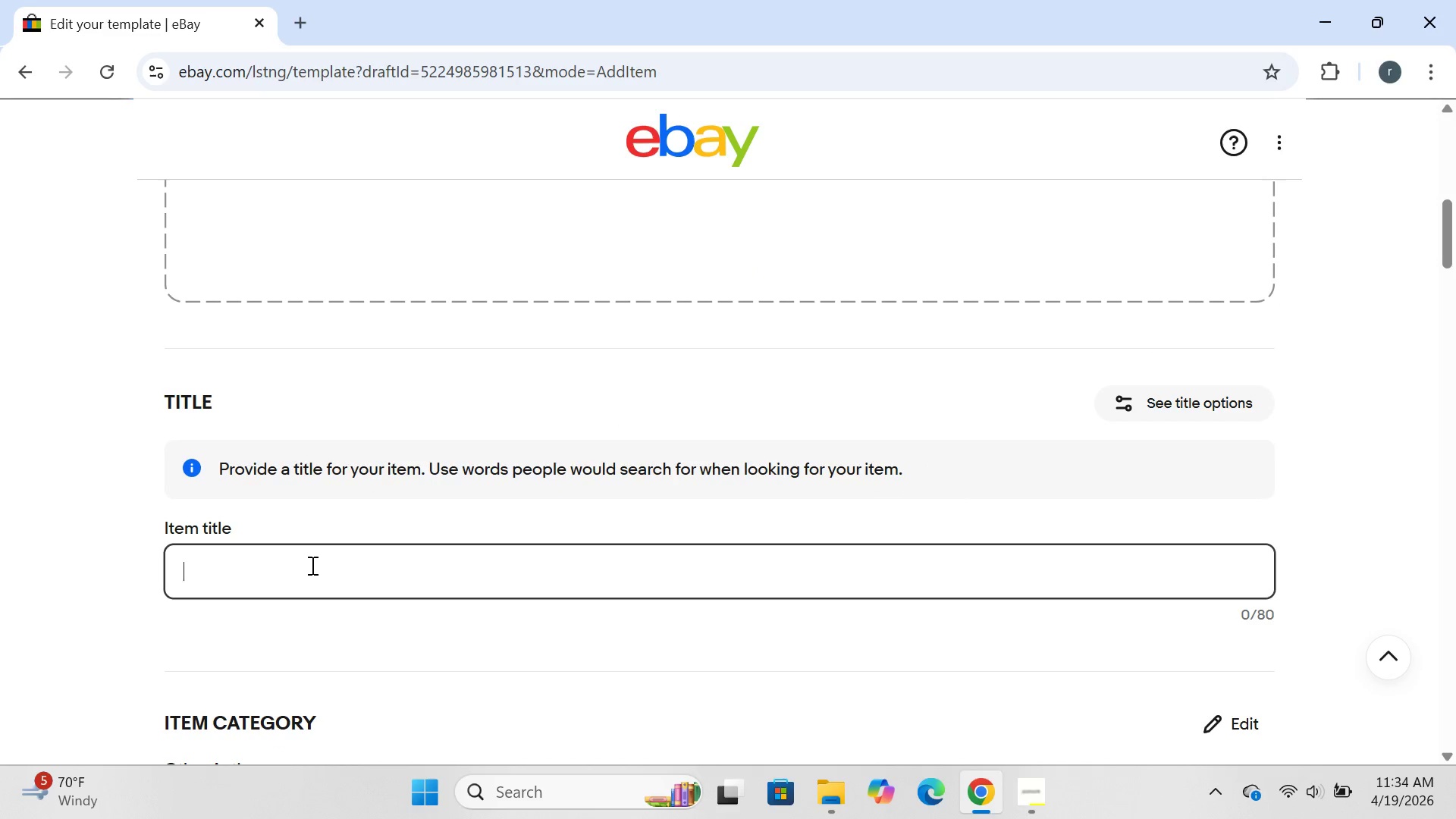 
type(non slio yogs mat )
 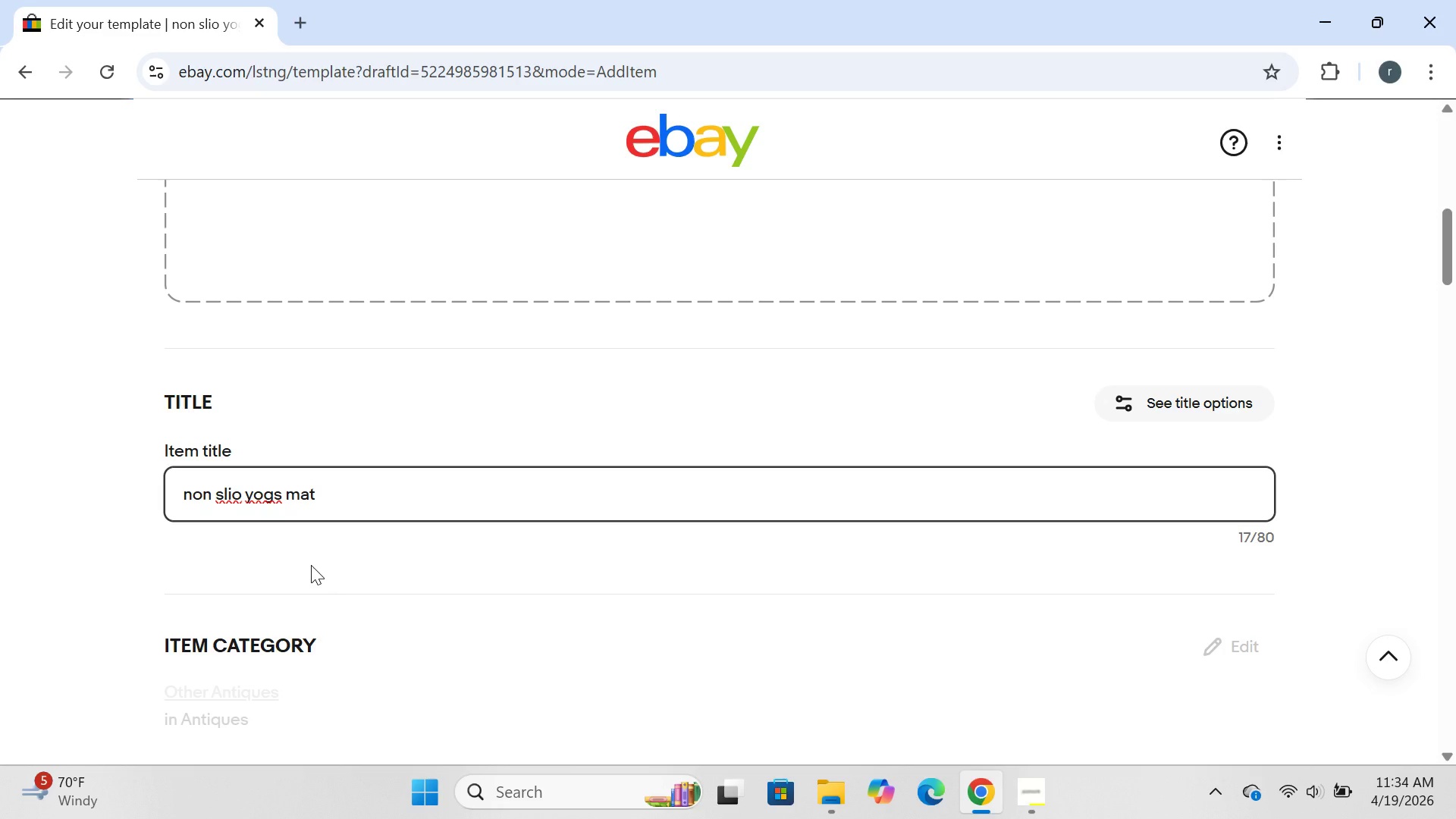 
key(ArrowLeft)
 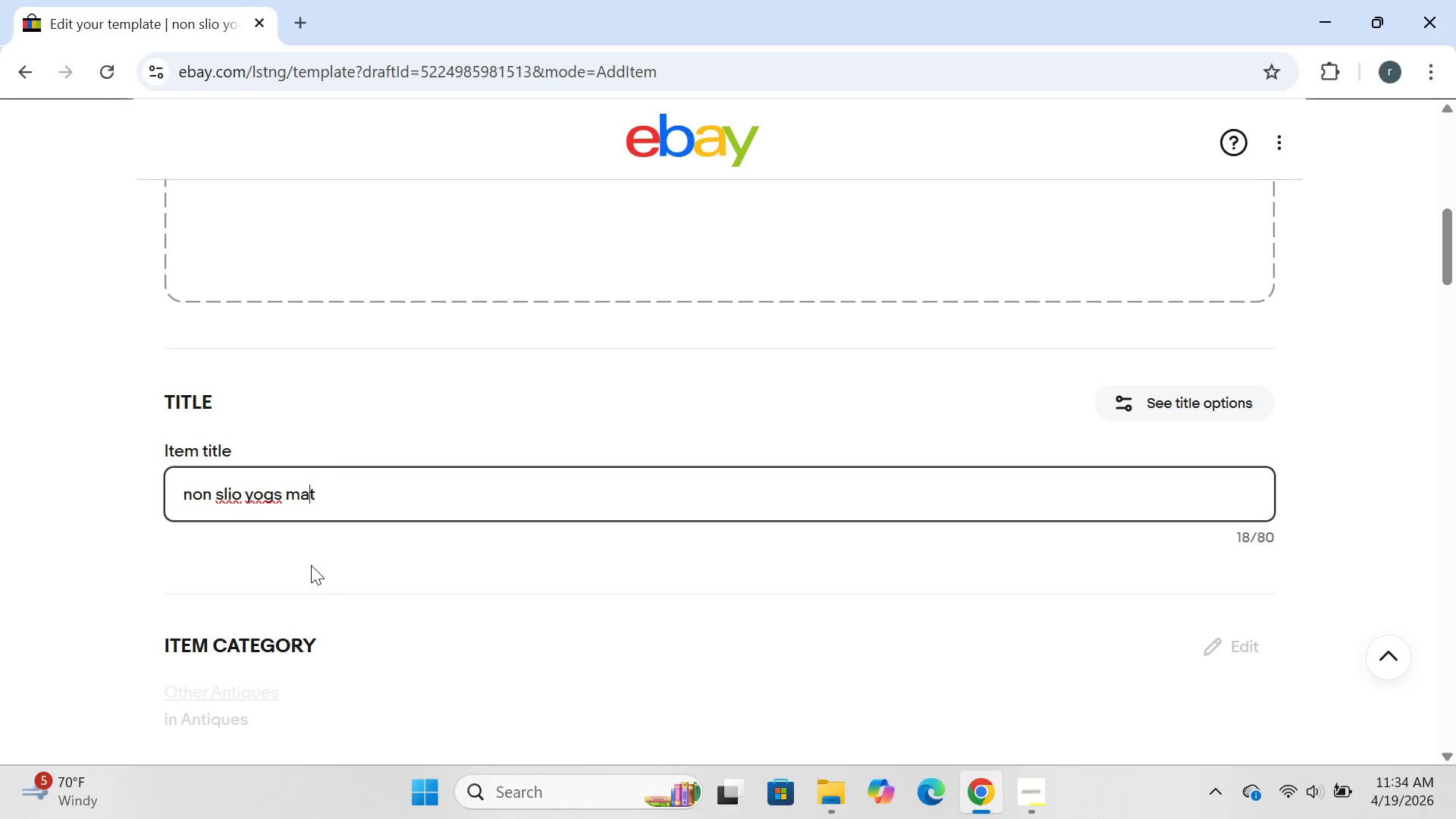 
key(ArrowLeft)
 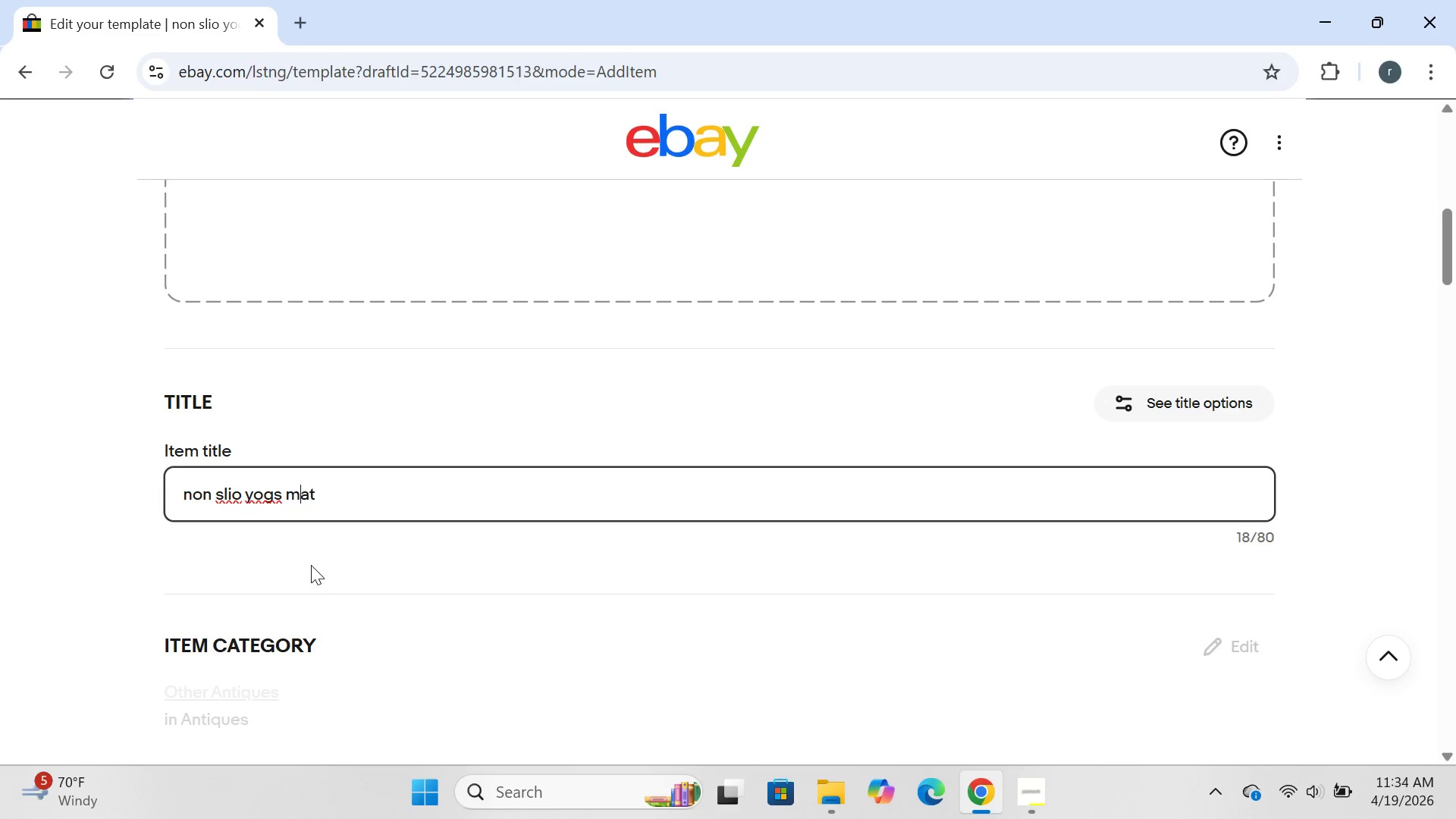 
key(ArrowLeft)
 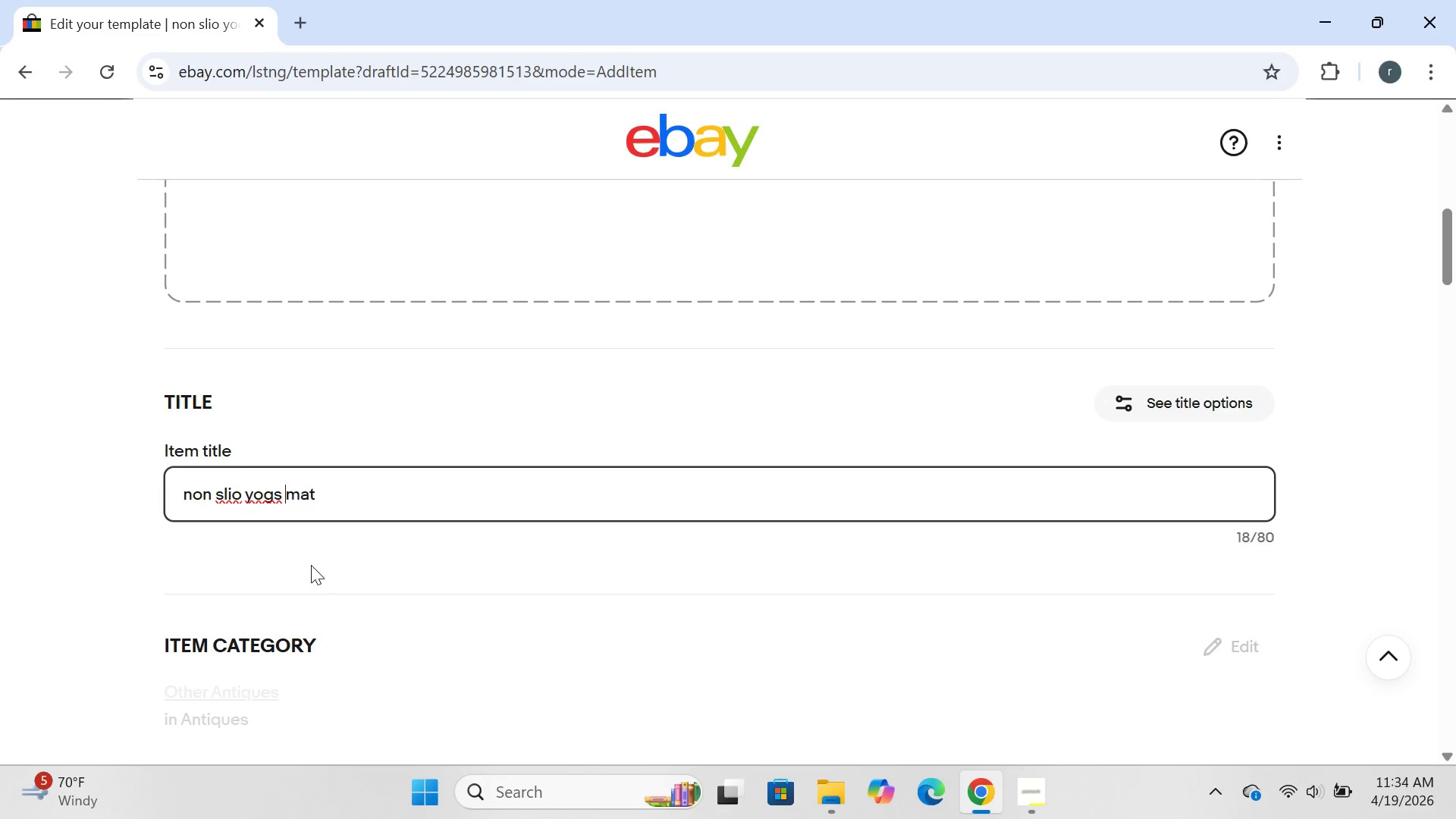 
key(ArrowLeft)
 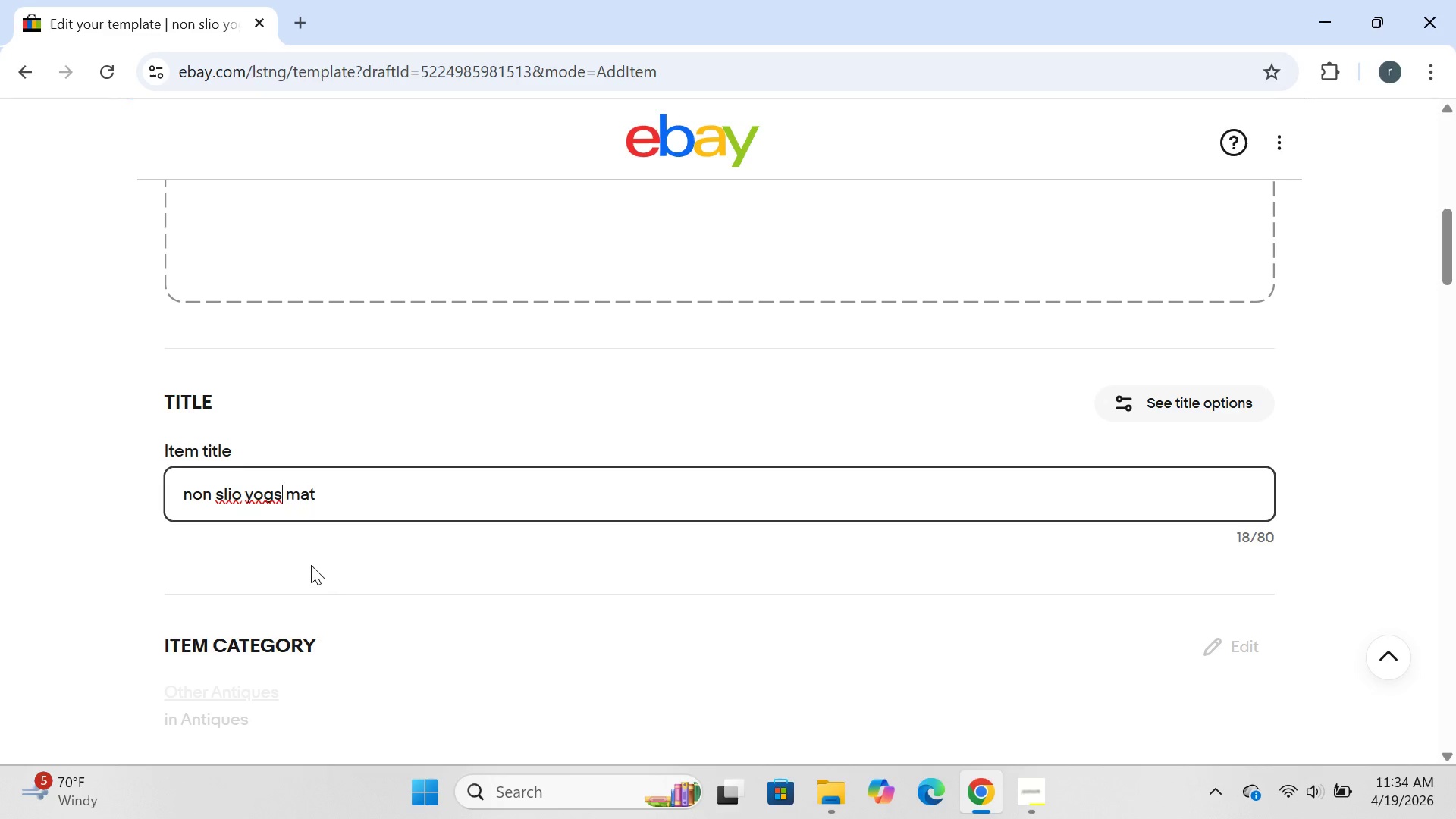 
key(ArrowLeft)
 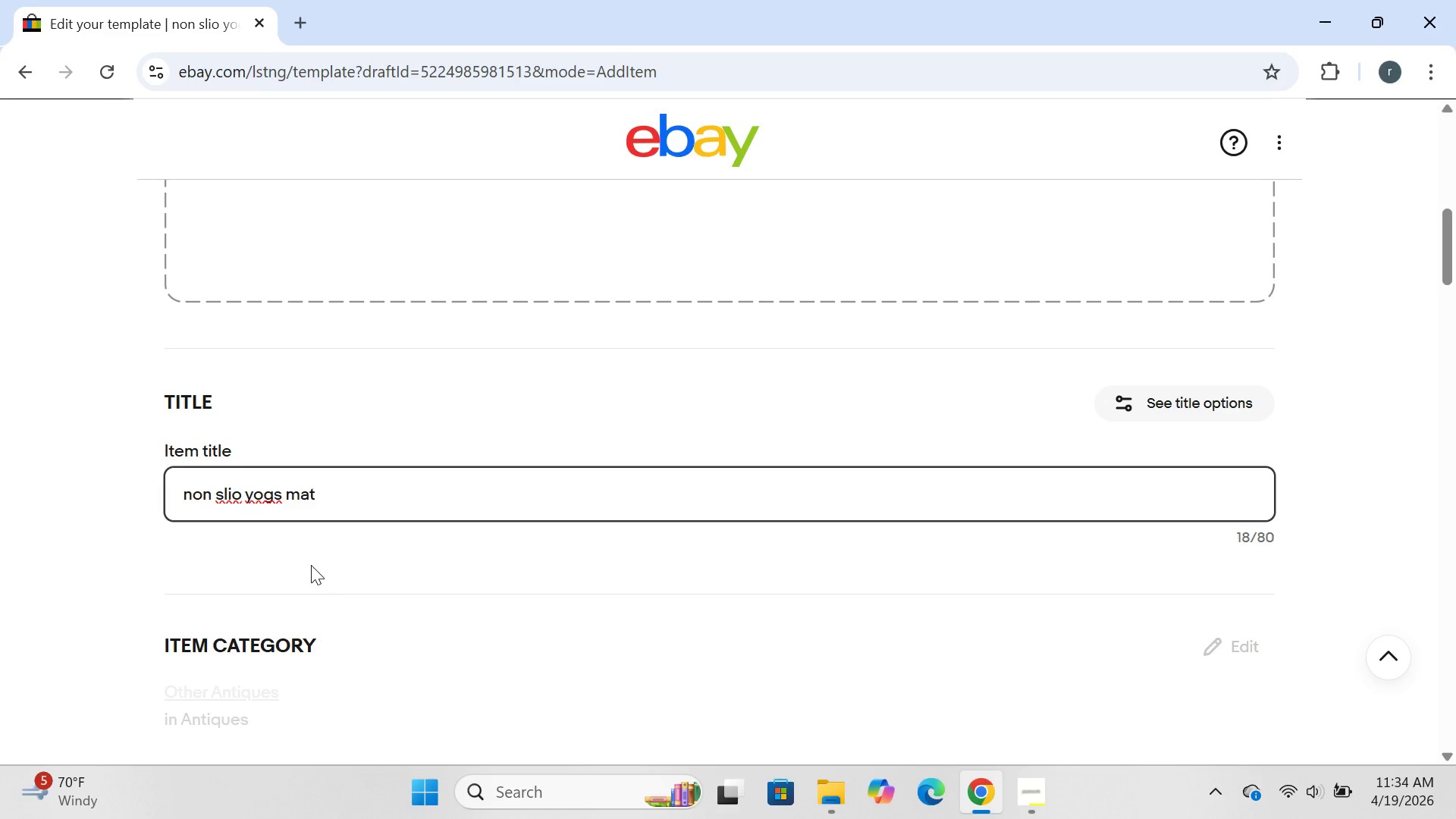 
key(Backspace)
 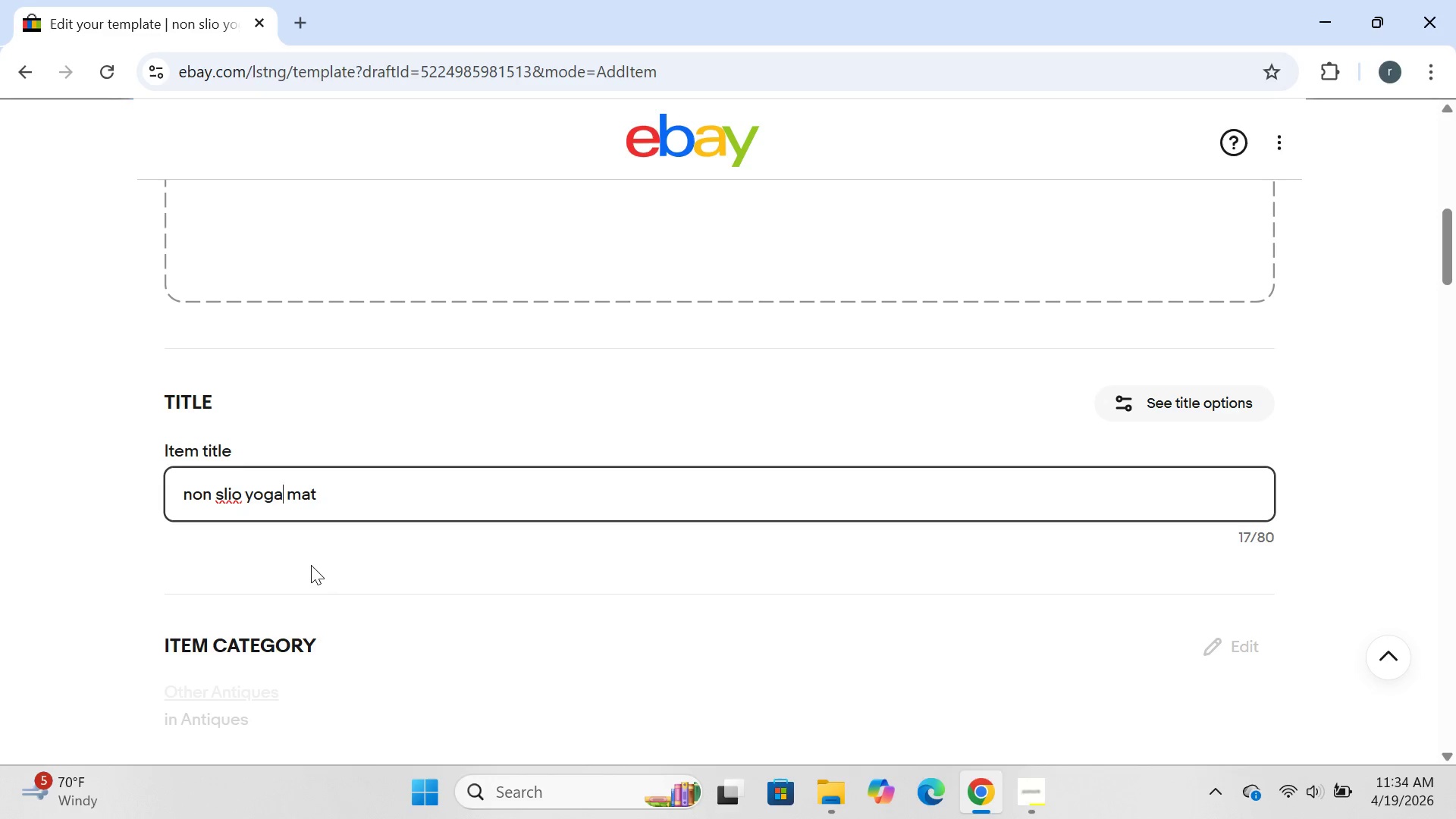 
key(A)
 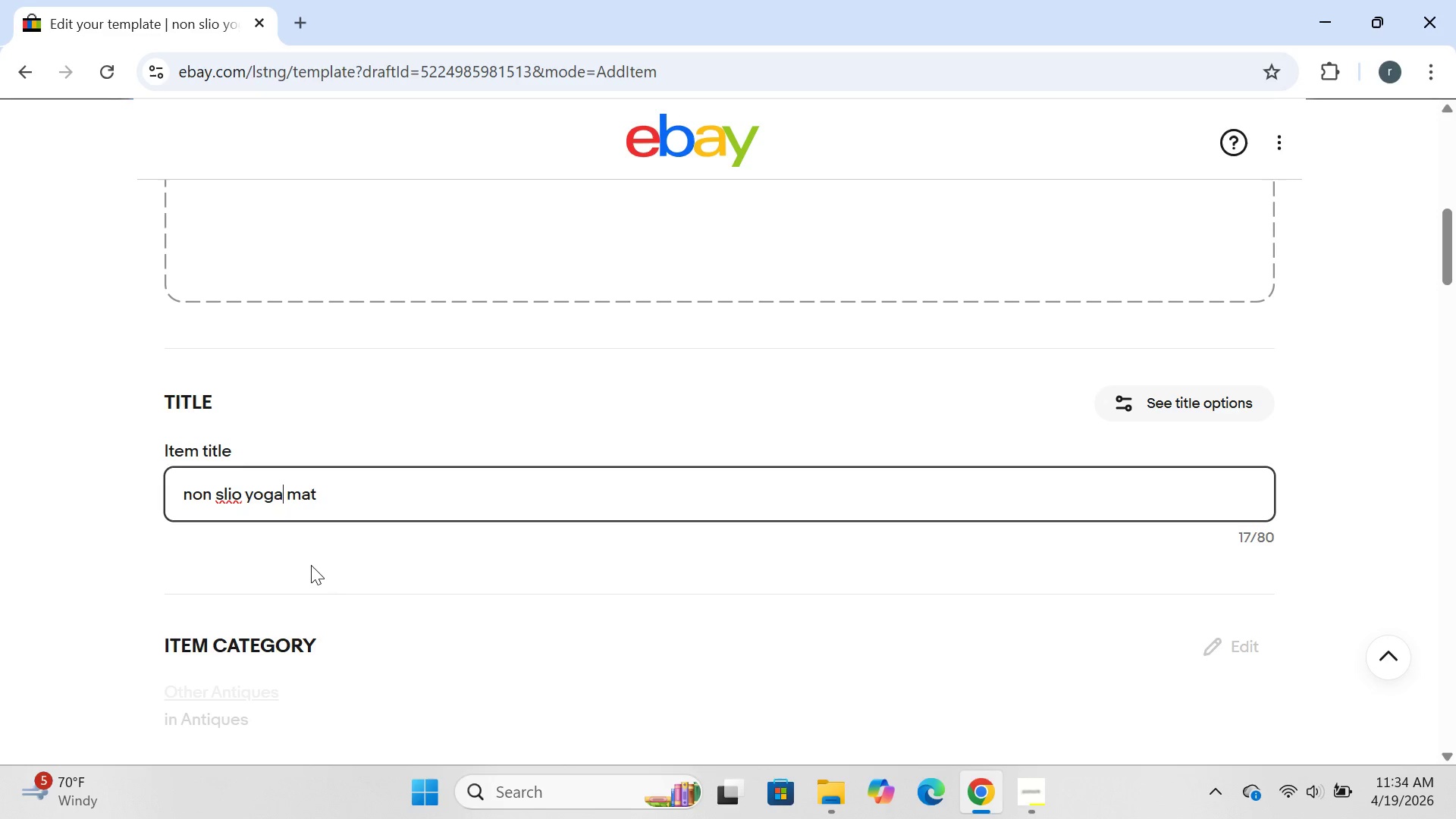 
key(ArrowLeft)
 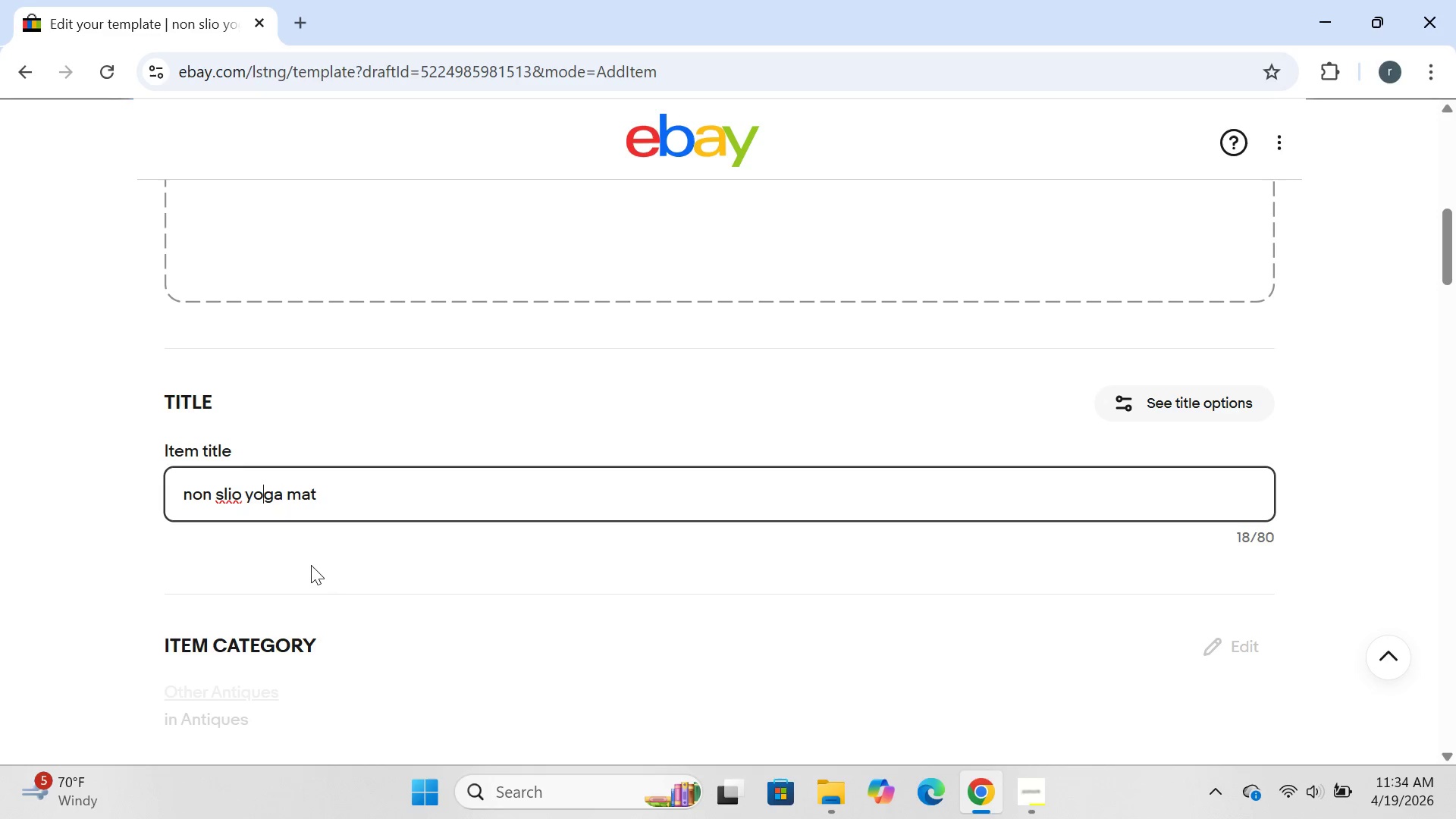 
key(ArrowLeft)
 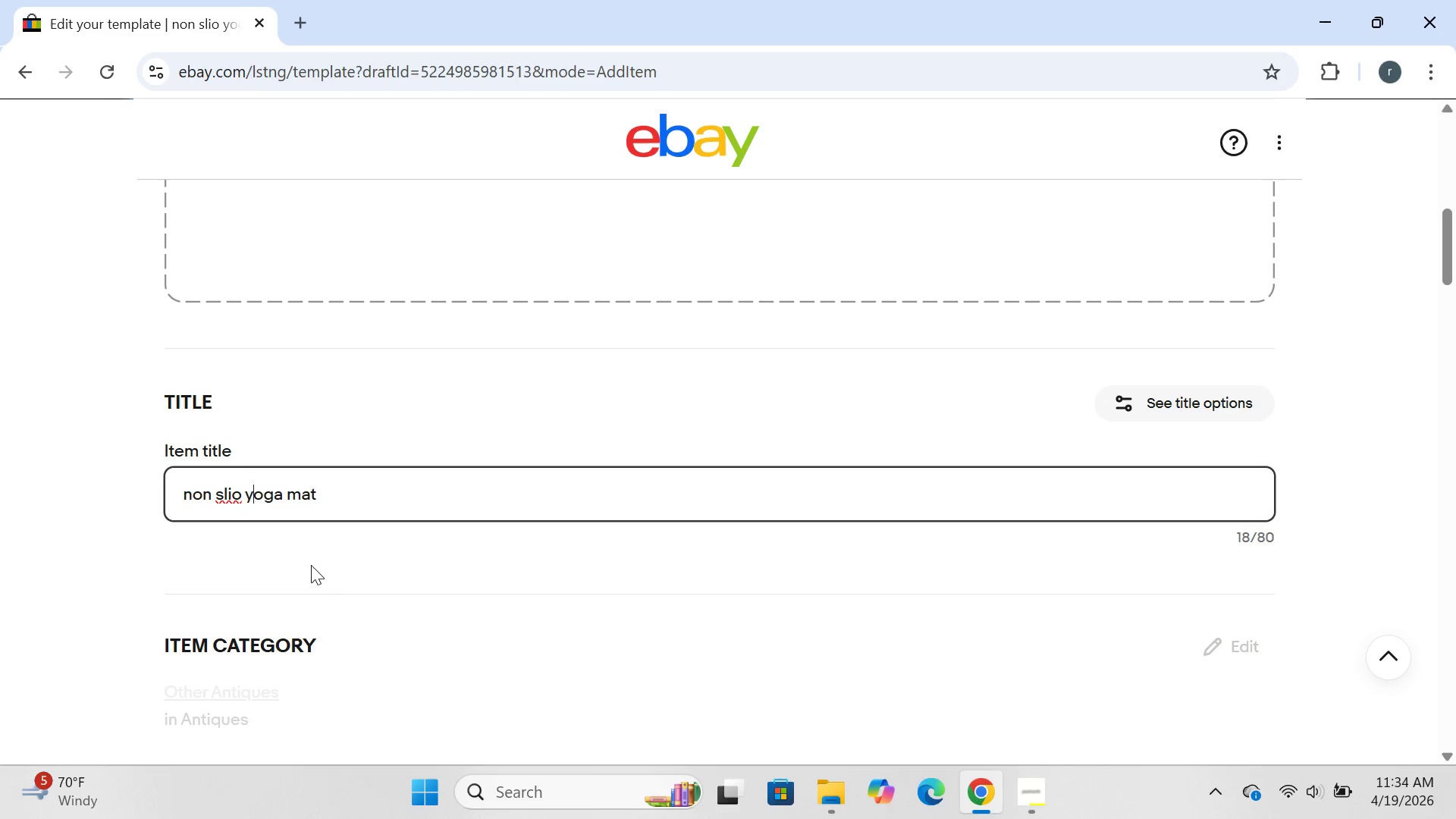 
key(ArrowLeft)
 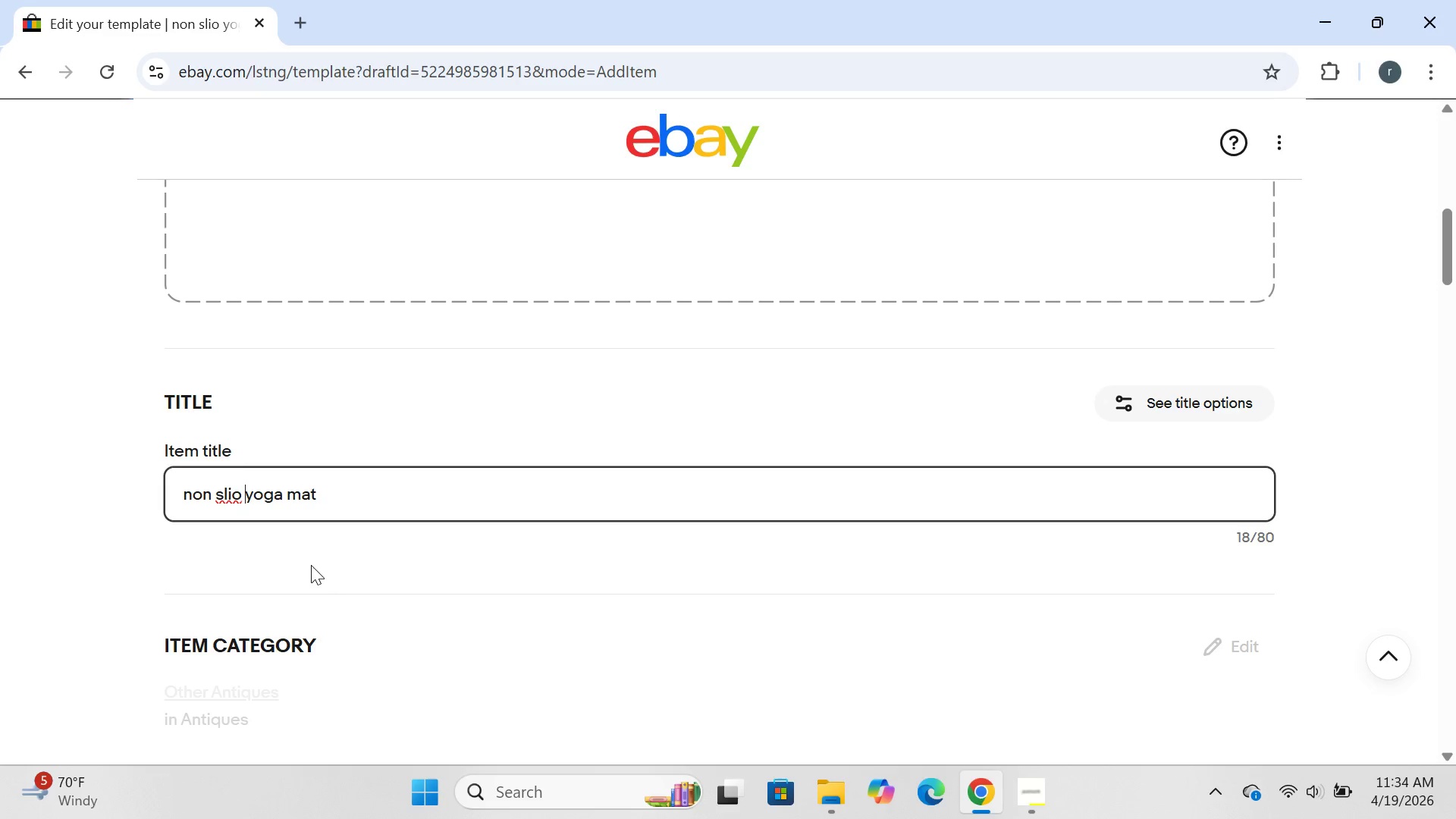 
key(ArrowLeft)
 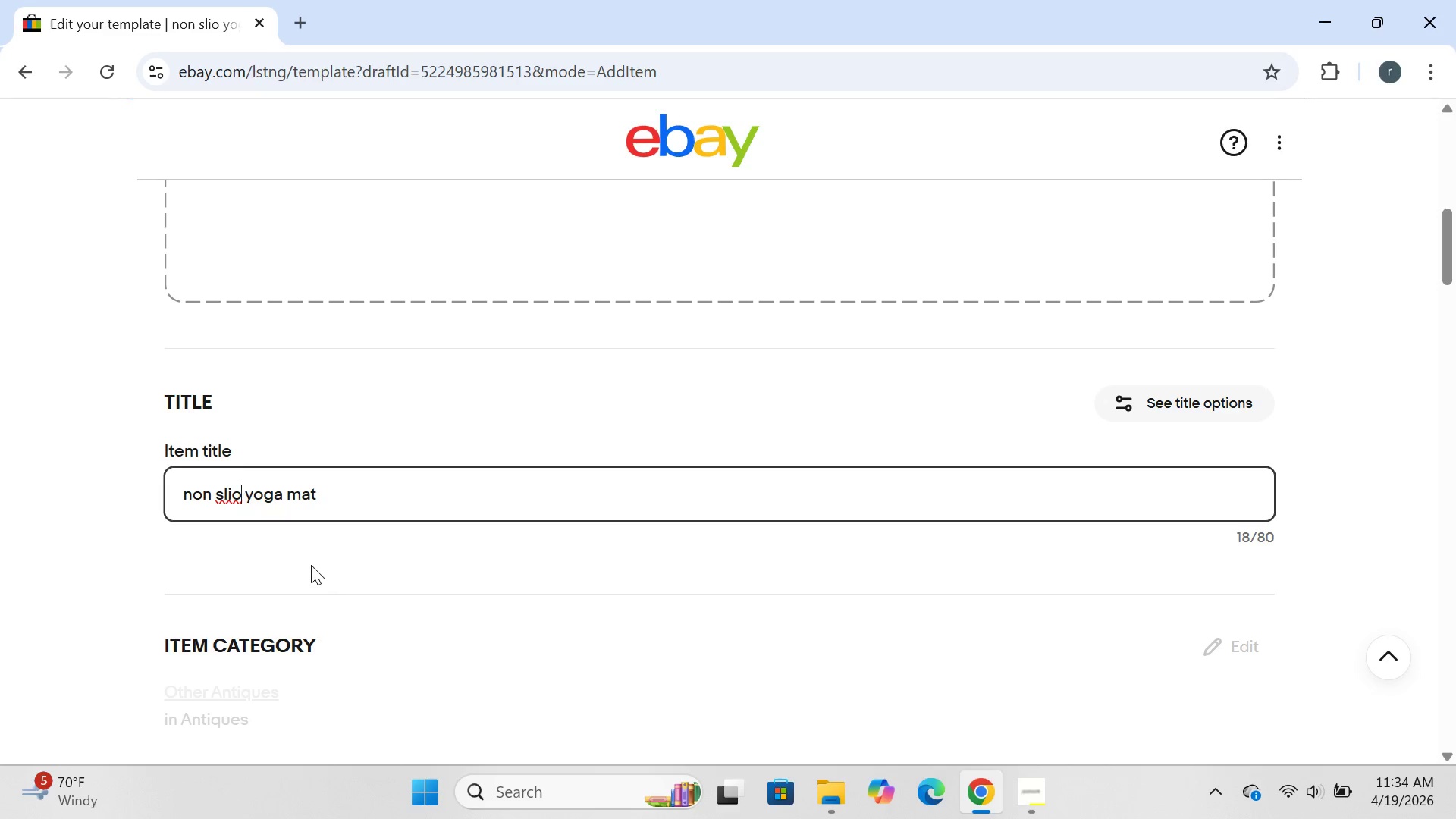 
key(ArrowLeft)
 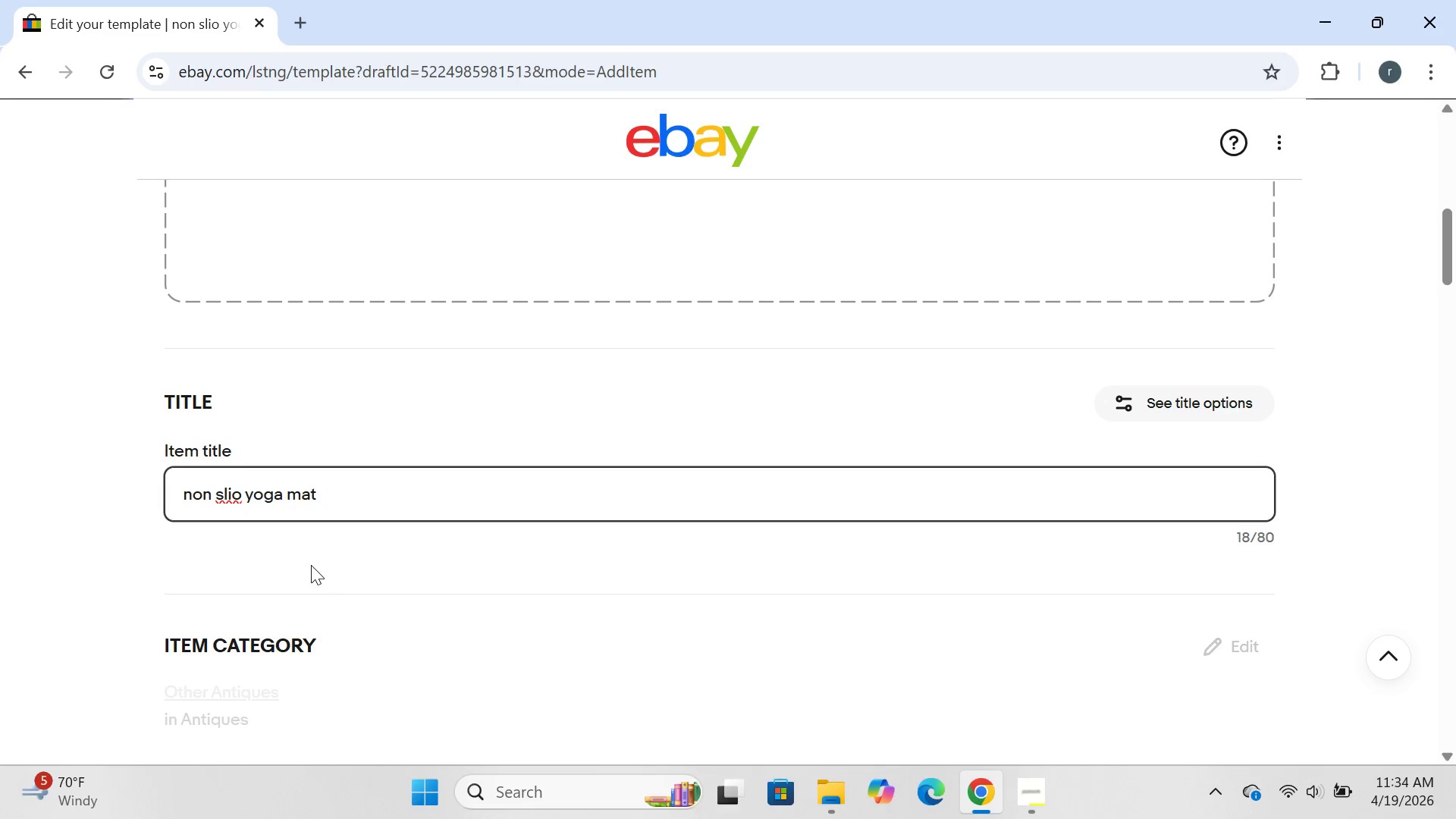 
key(Backspace)
 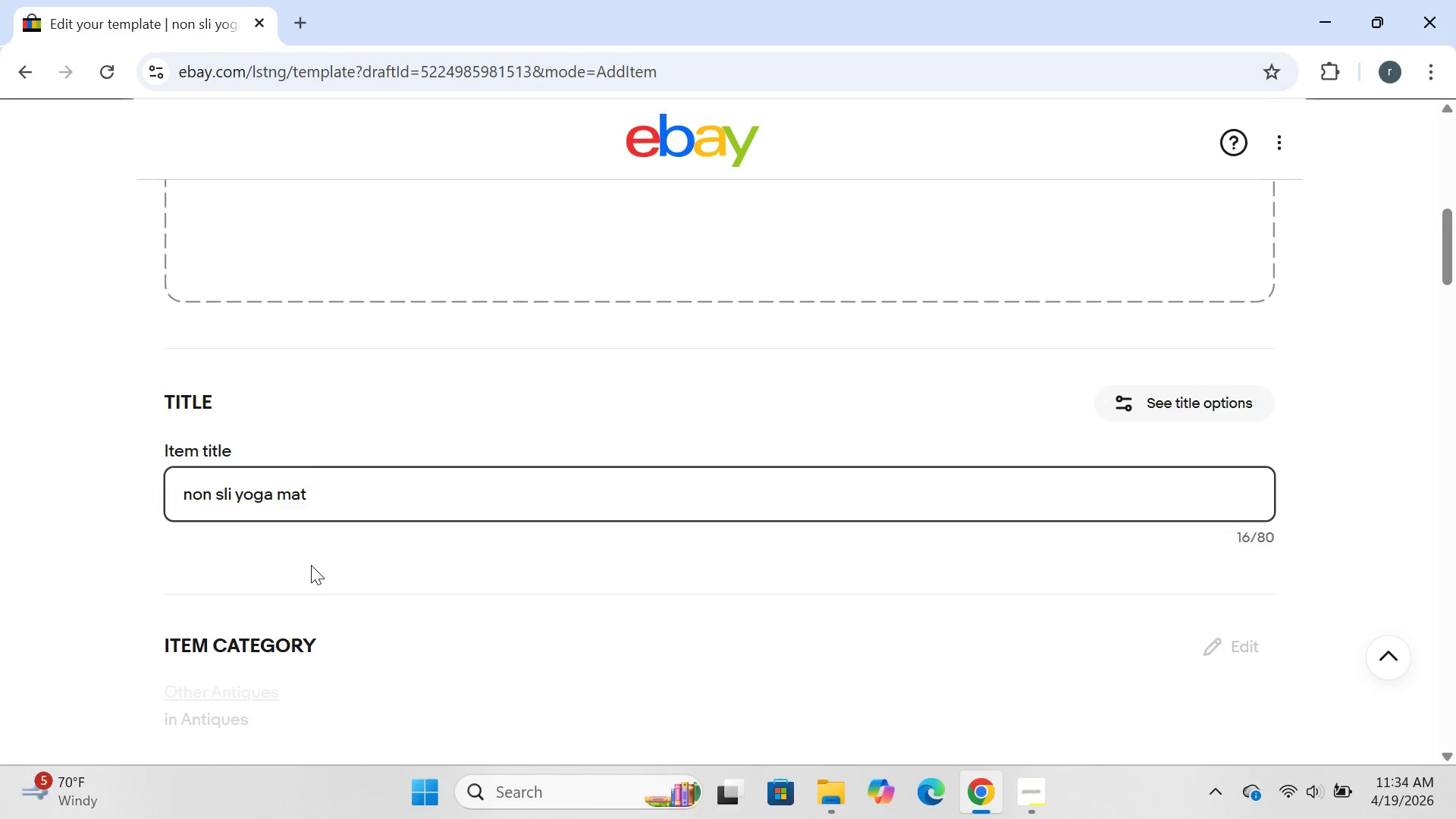 
key(P)
 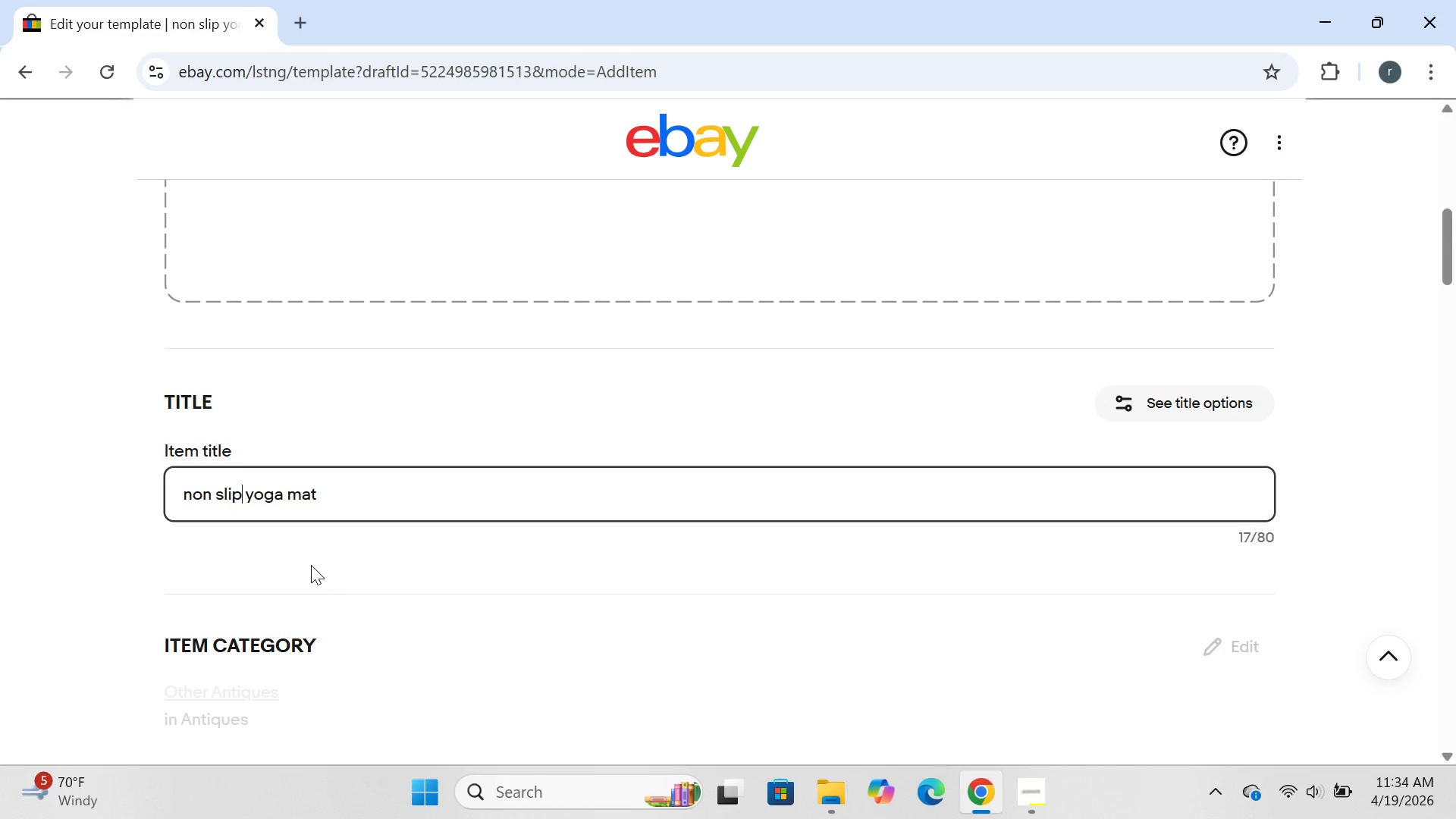 
key(ArrowRight)
 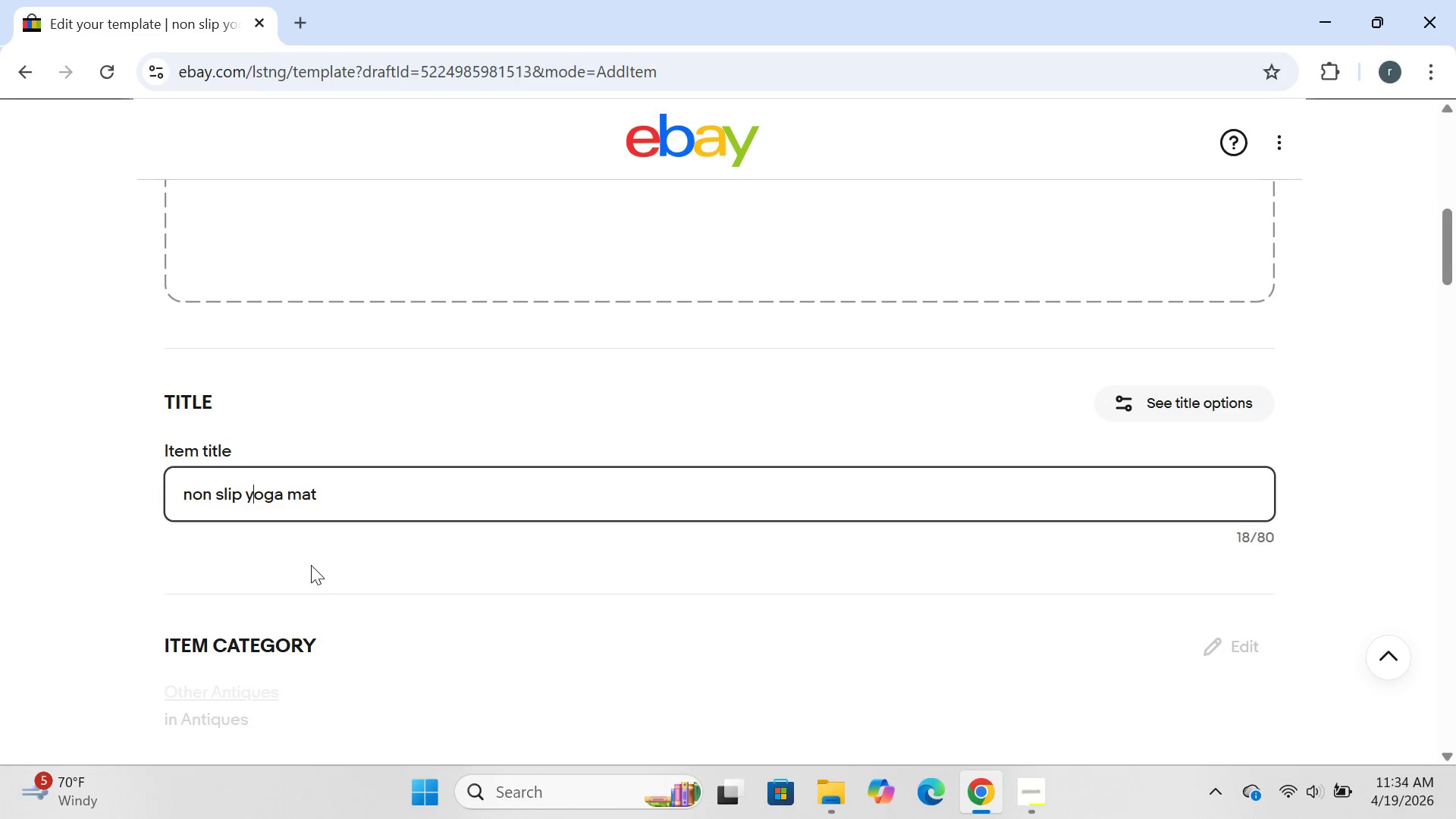 
key(ArrowRight)
 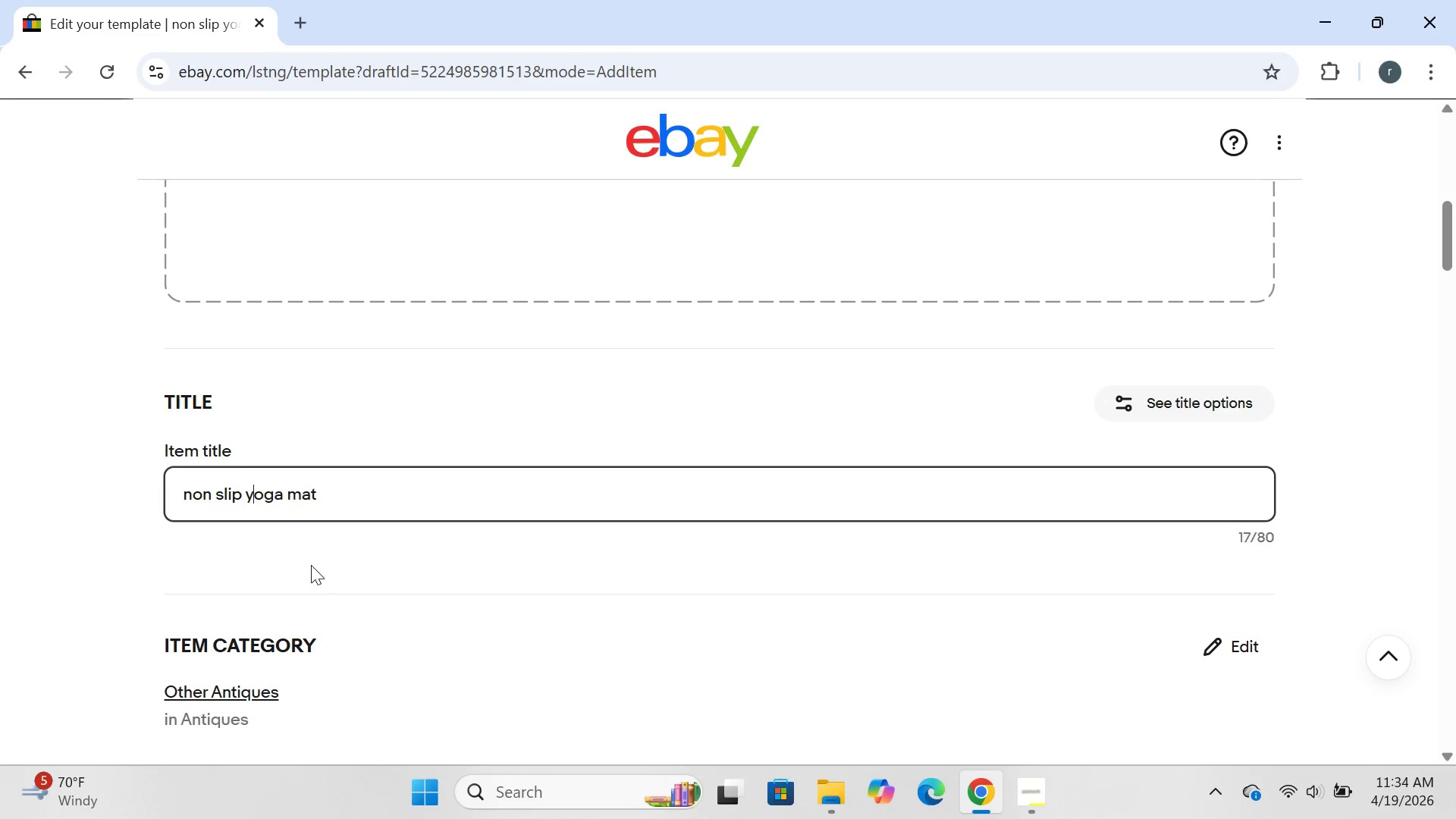 
key(ArrowRight)
 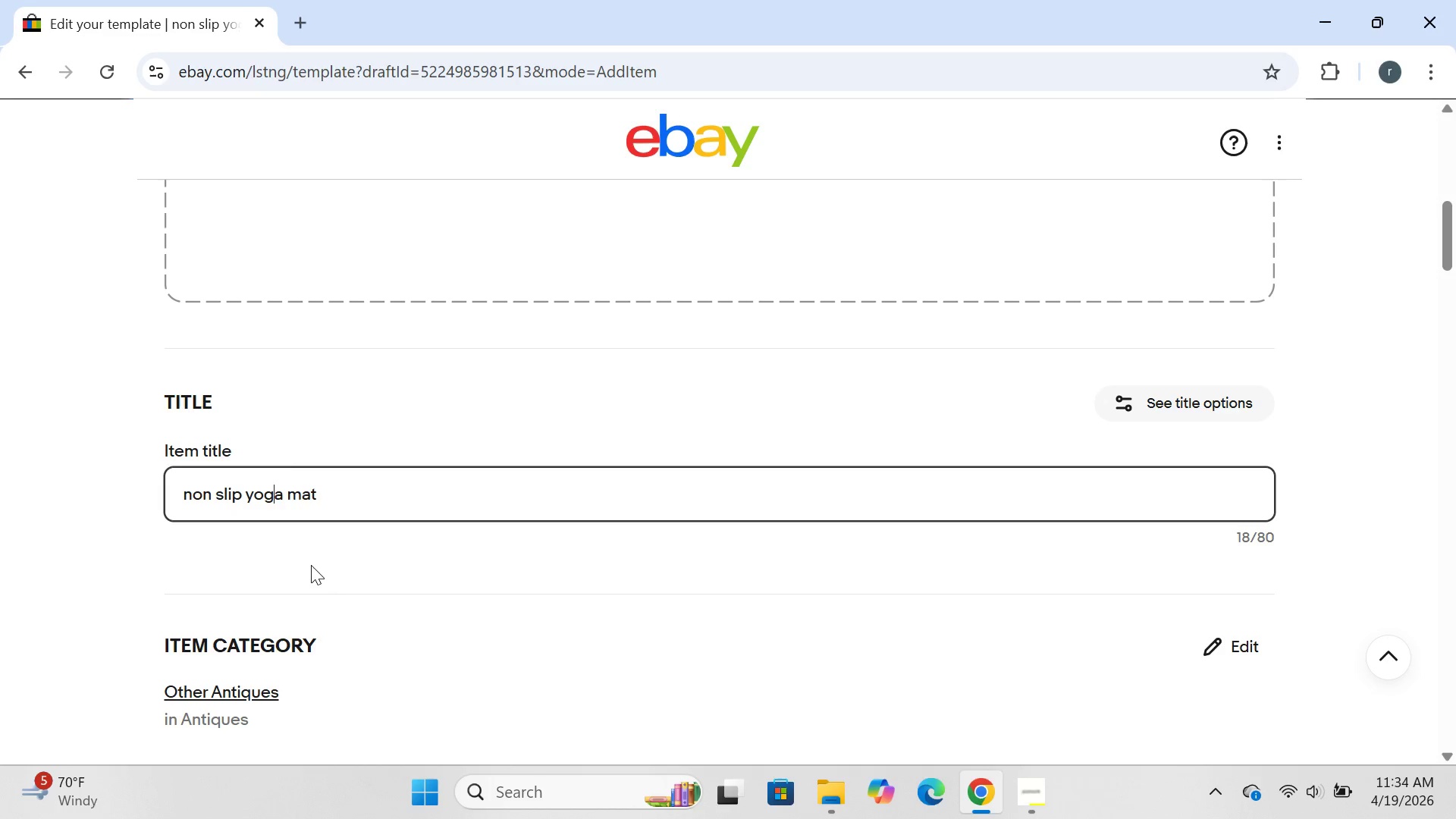 
key(ArrowRight)
 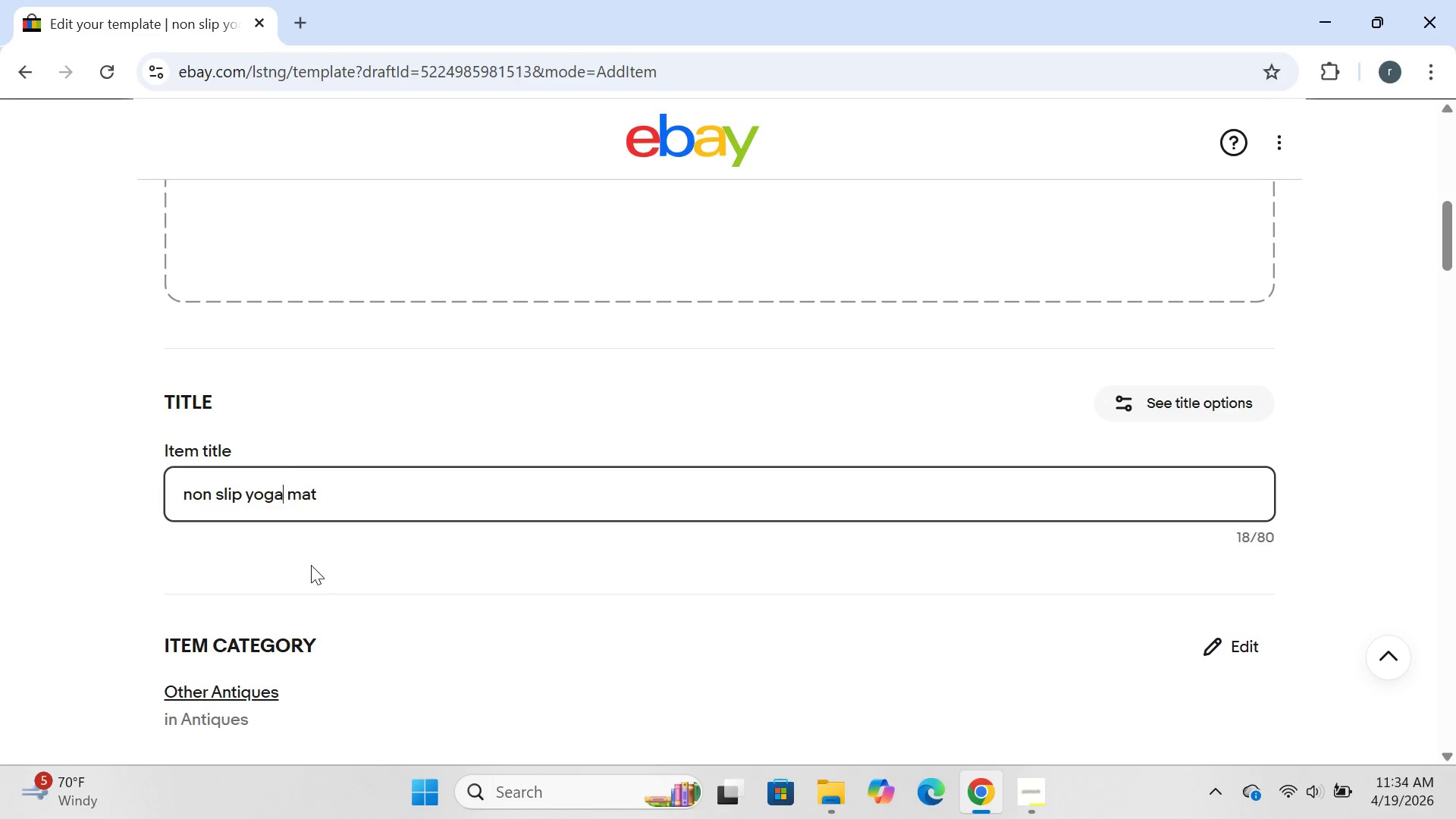 
key(ArrowRight)
 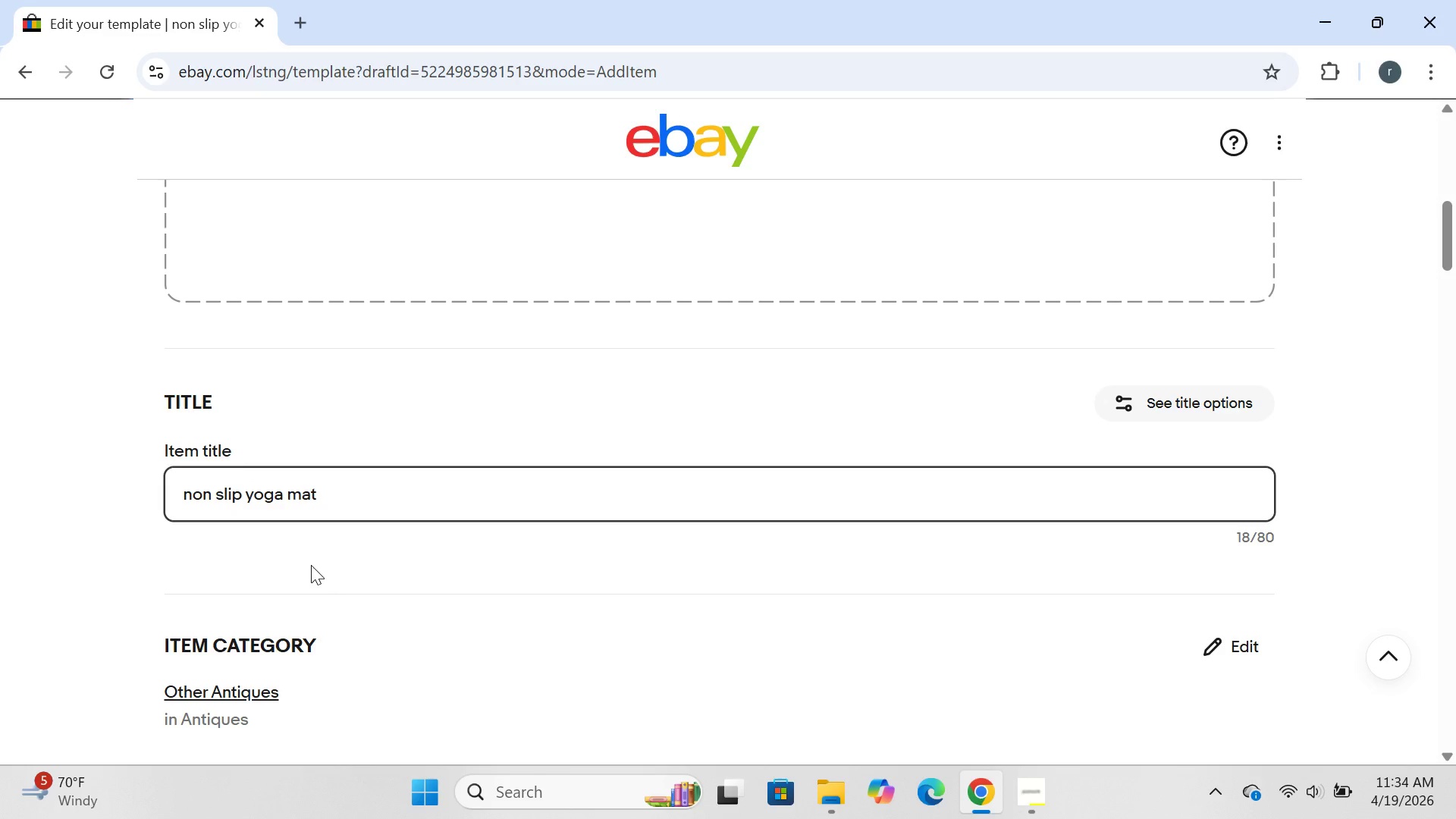 
key(ArrowRight)
 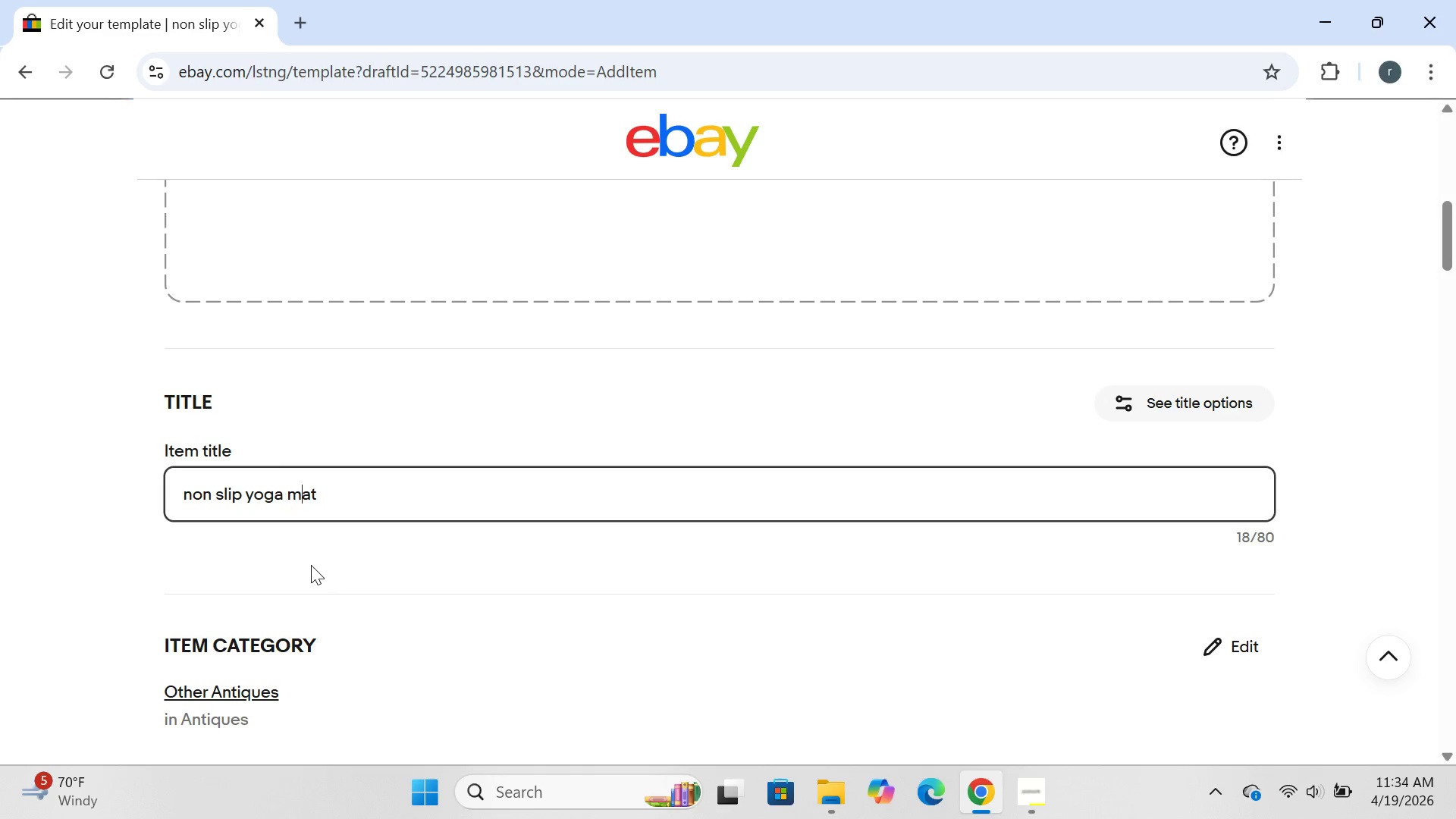 
key(ArrowRight)
 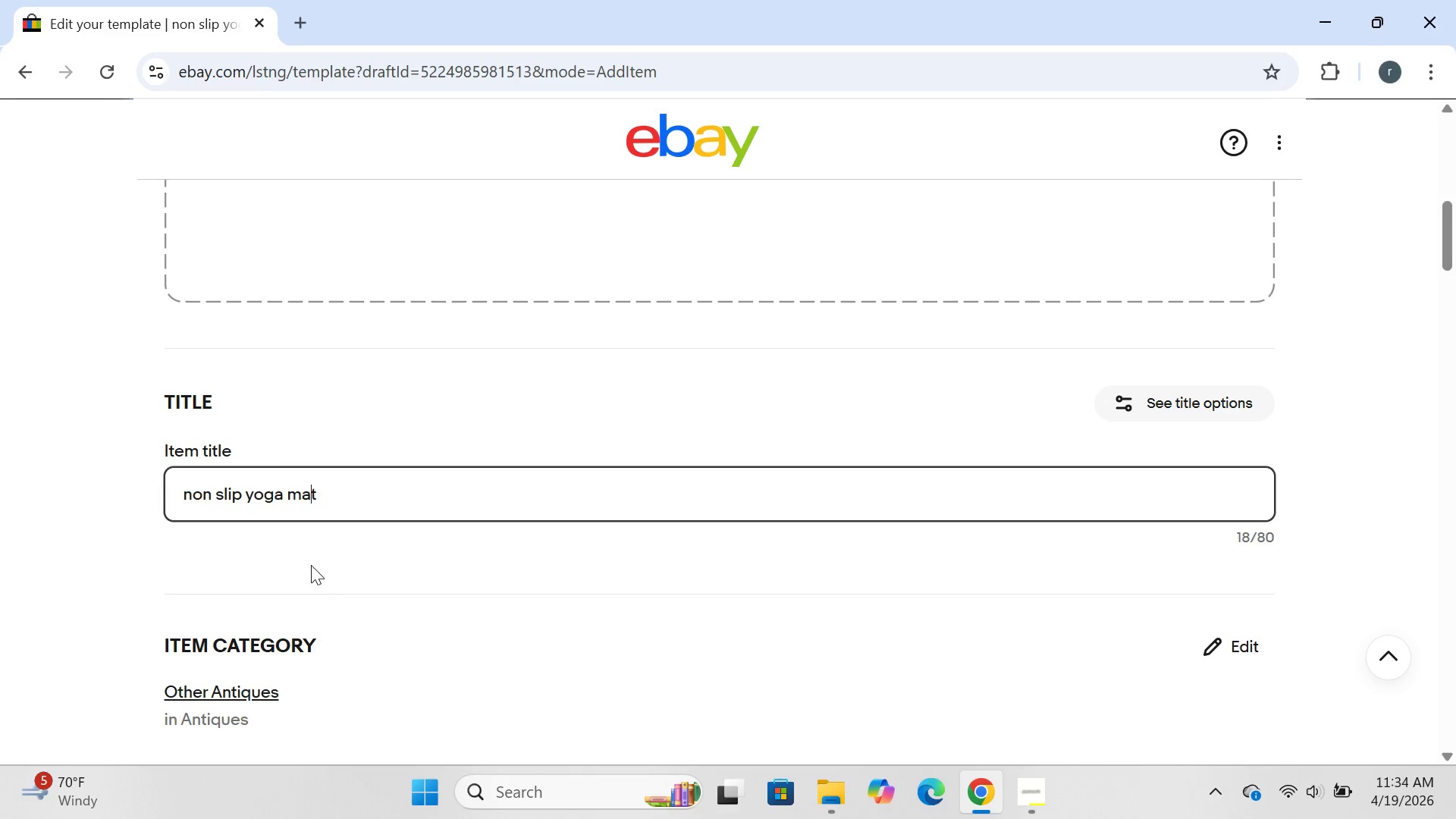 
key(ArrowRight)
 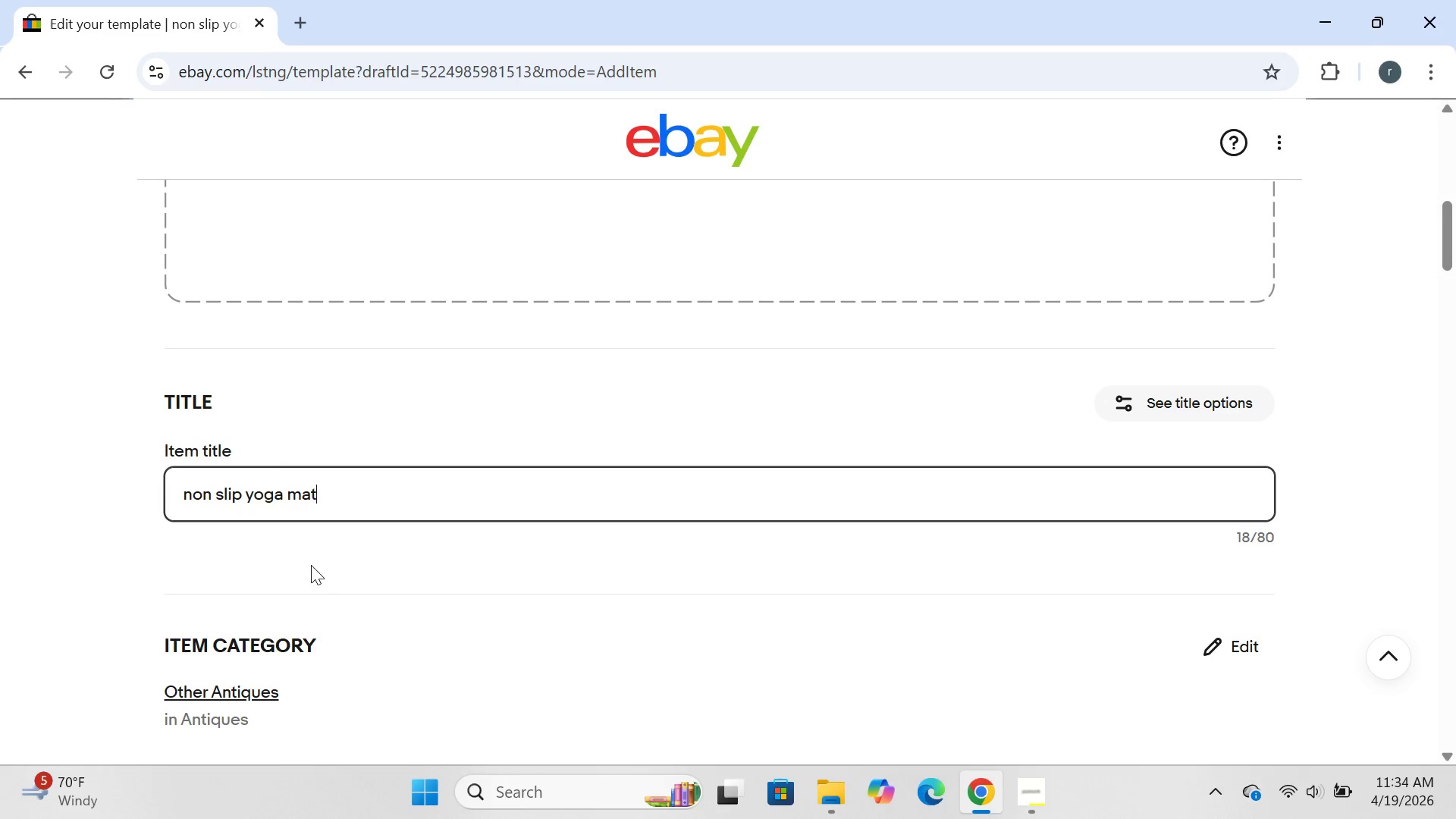 
key(ArrowRight)
 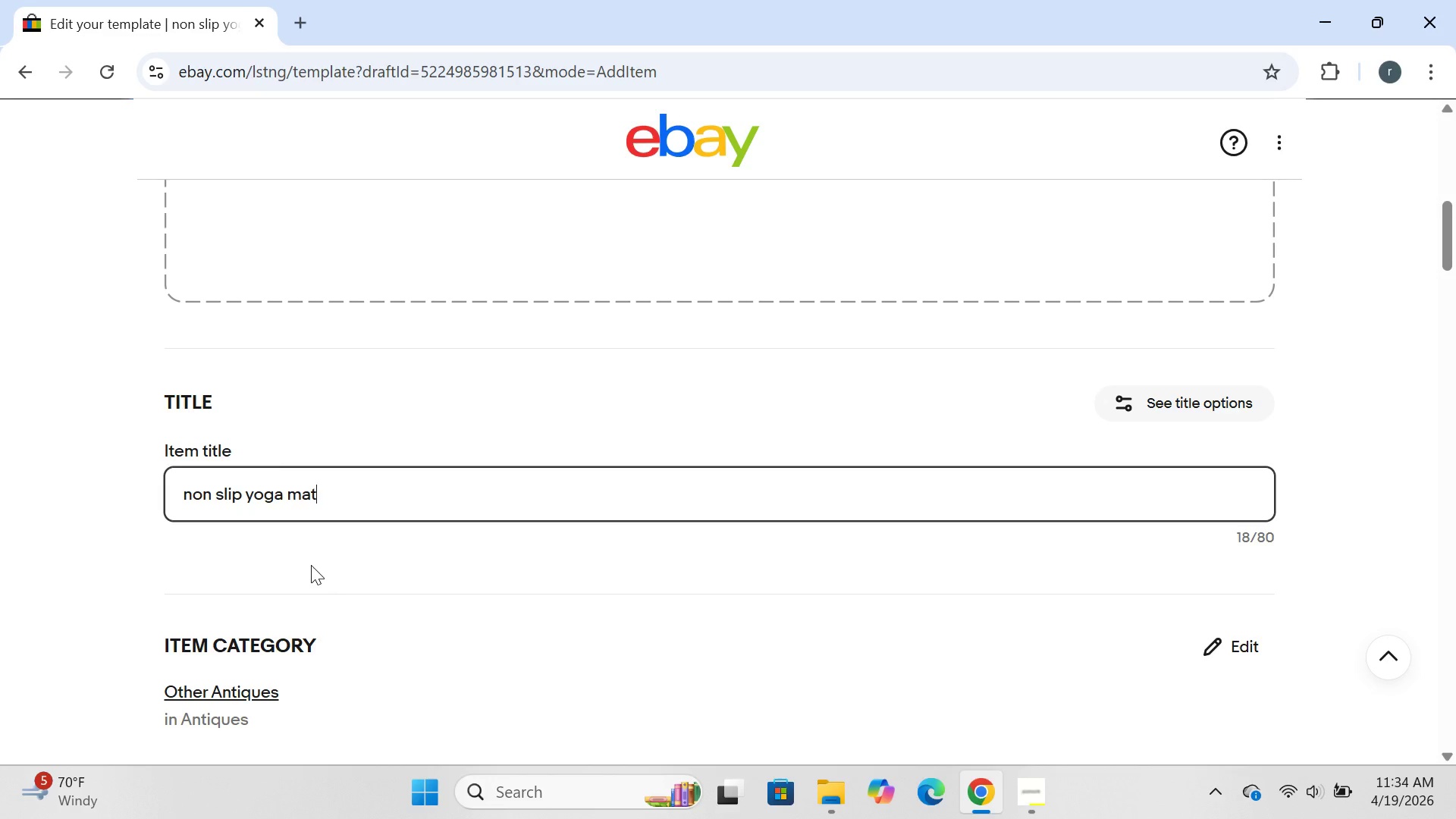 
type( extra thick 1.)
key(Backspace)
type(-)
key(Backspace)
type(0)
key(Backspace)
type(/2")
 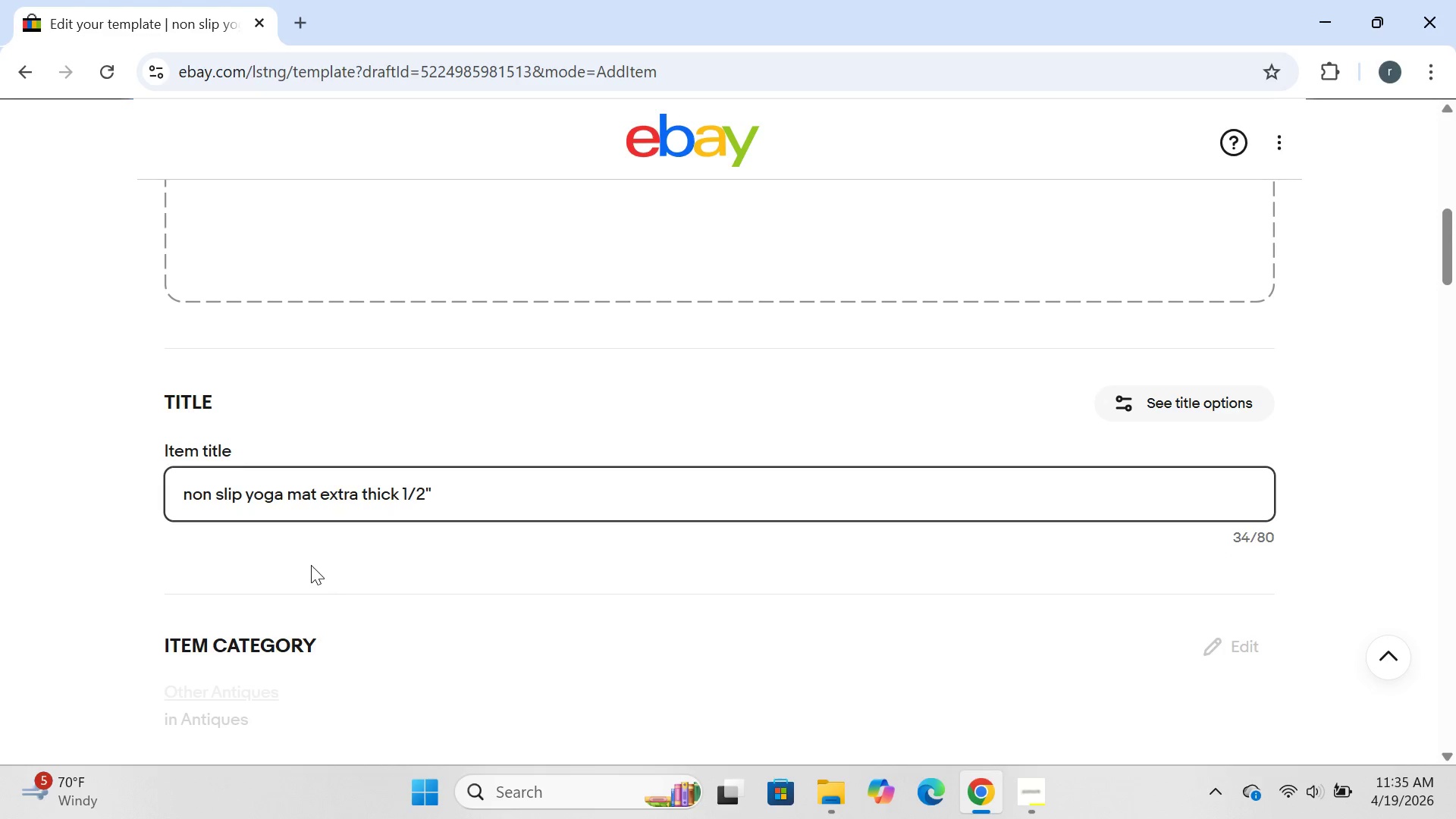 
type( large exerecise mat for home)
 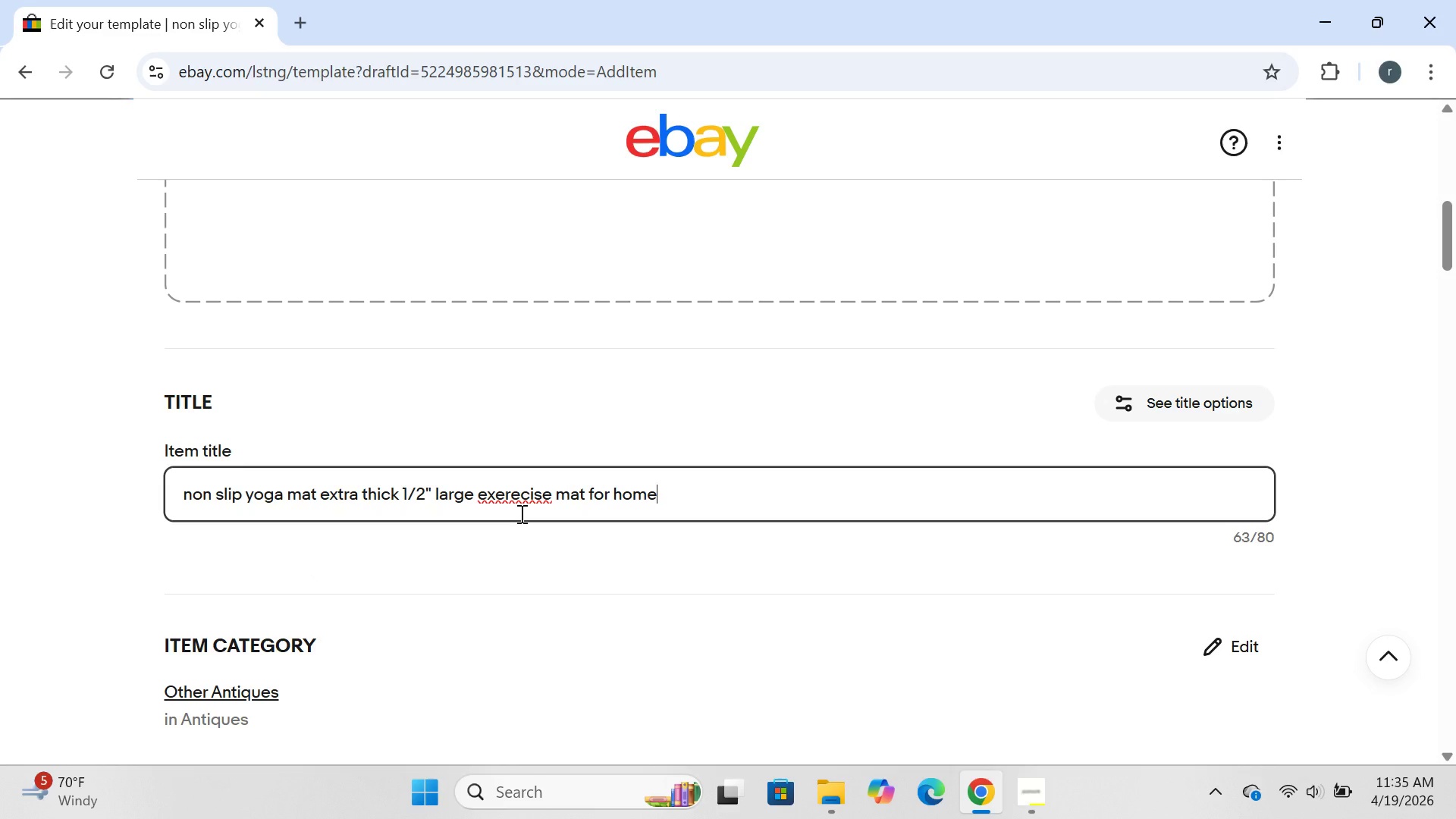 
wait(7.2)
 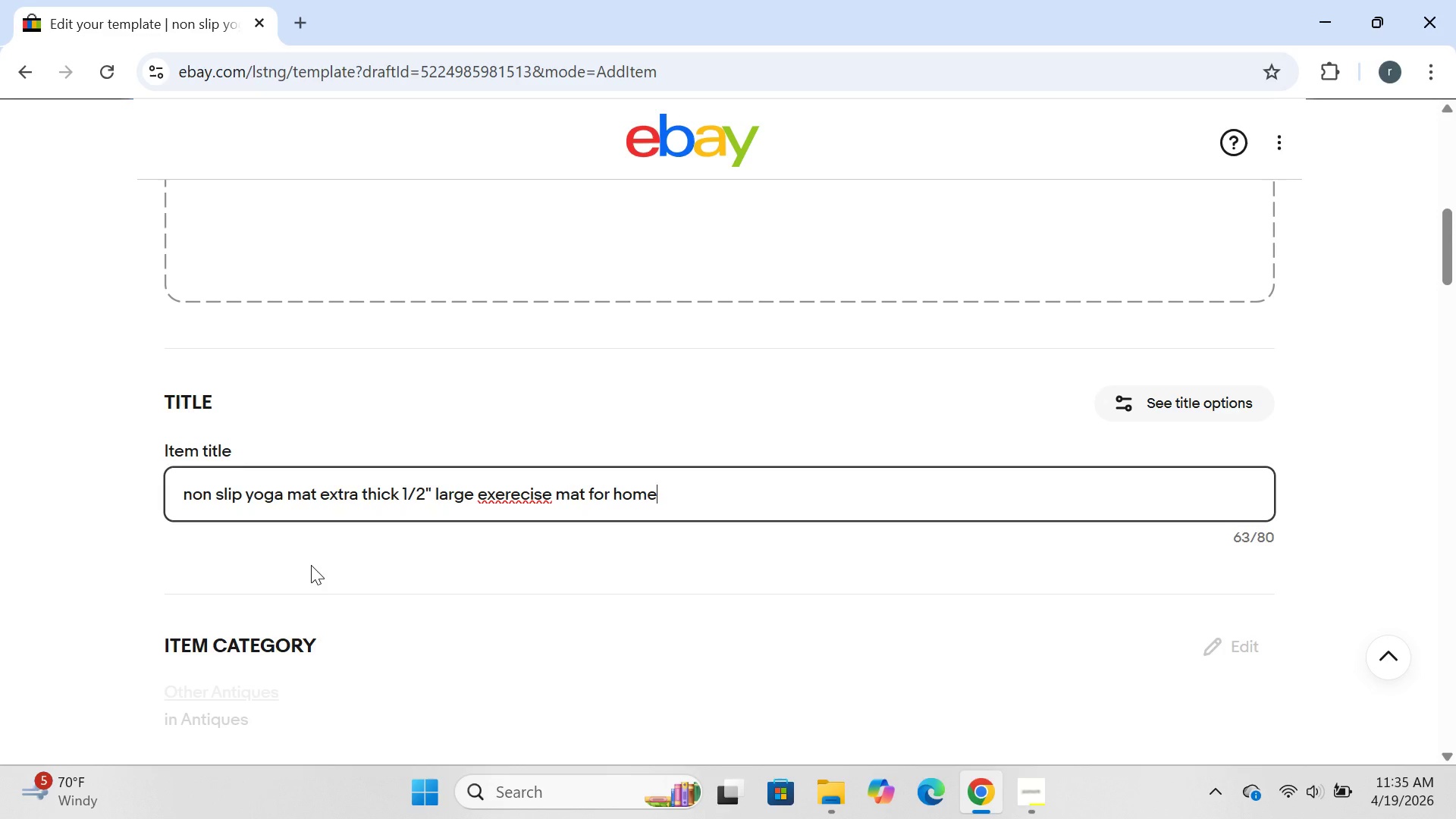 
left_click([518, 496])
 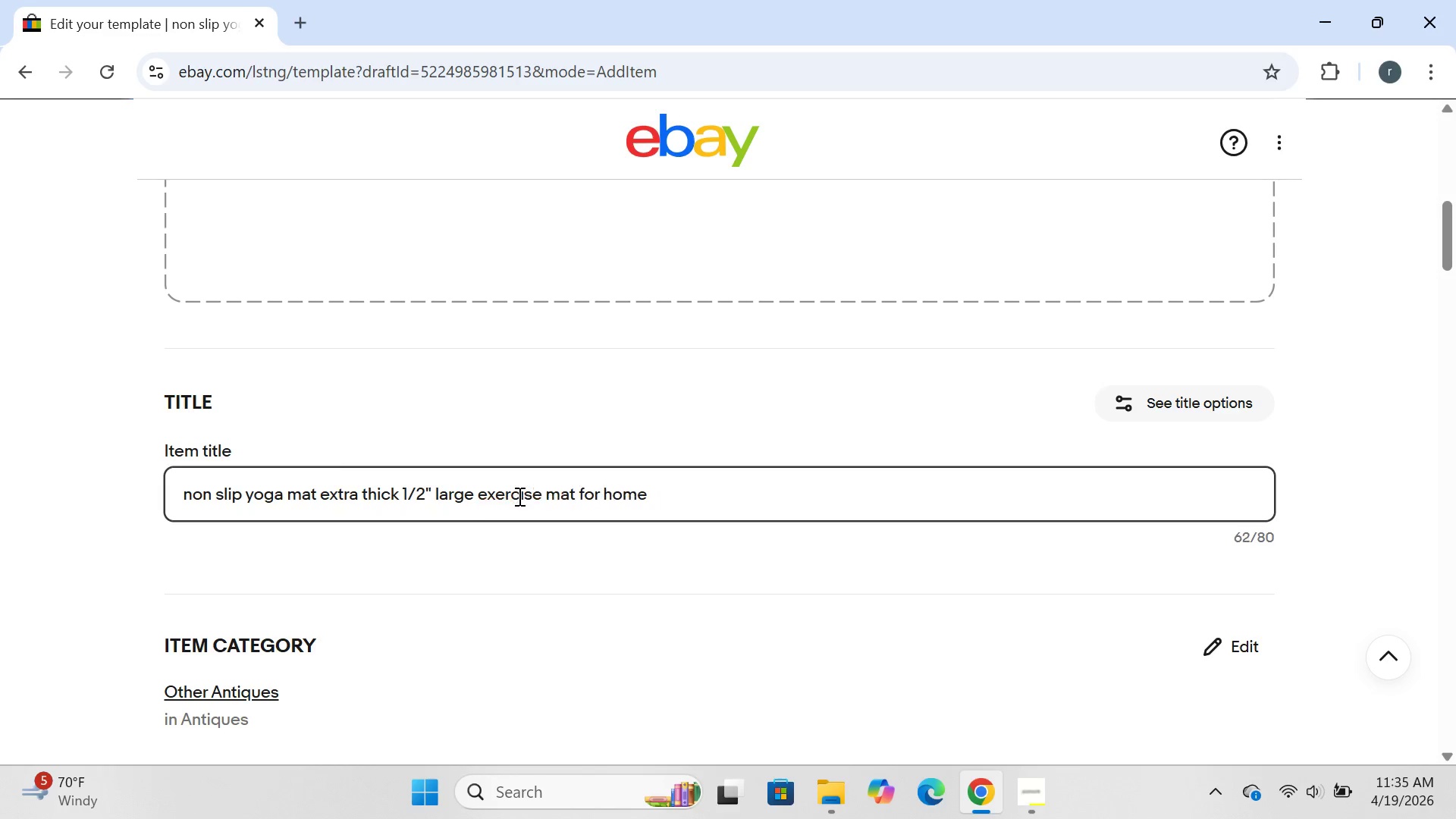 
key(Backspace)
 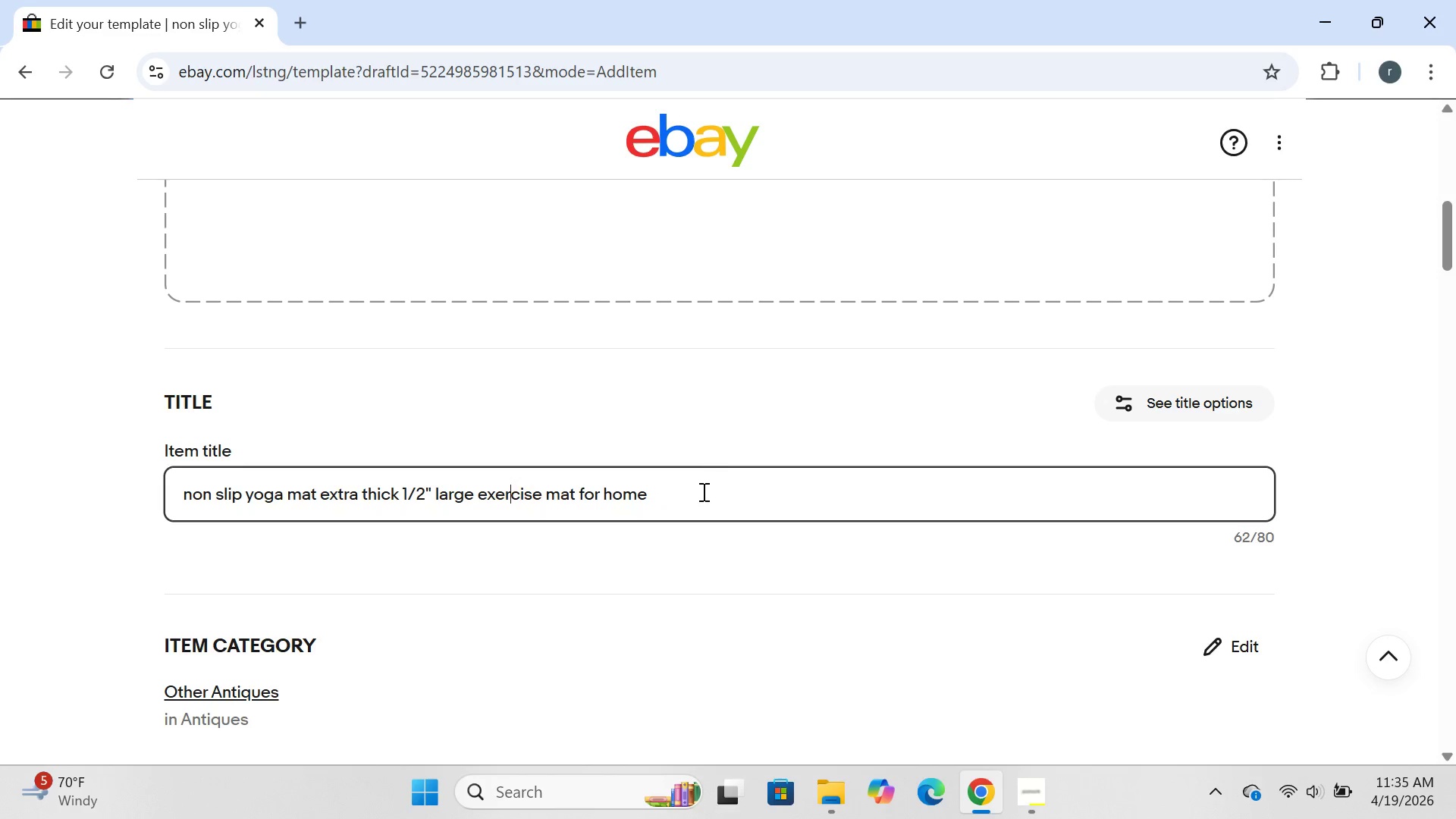 
left_click([701, 491])
 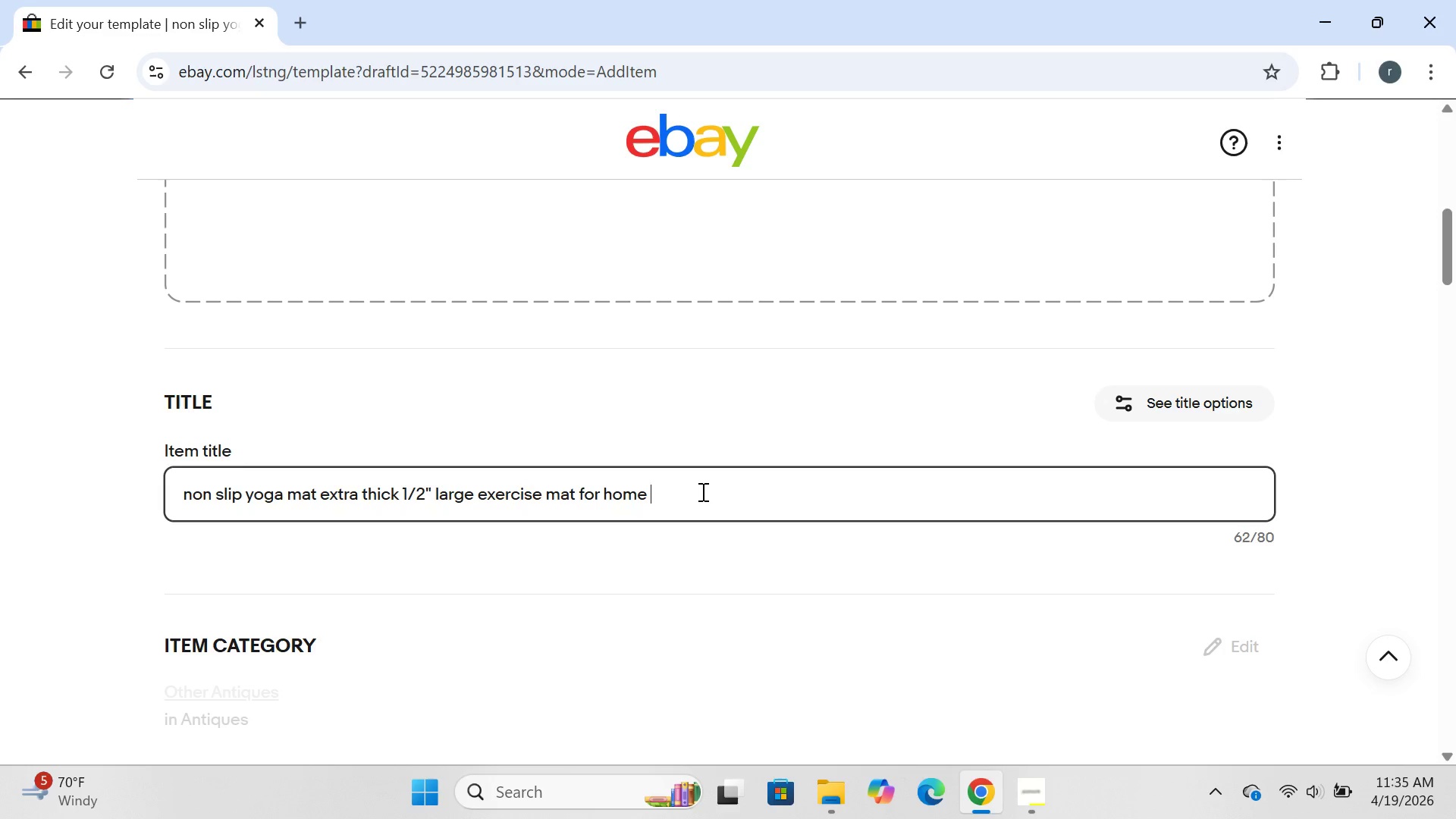 
type(gym fitness)
 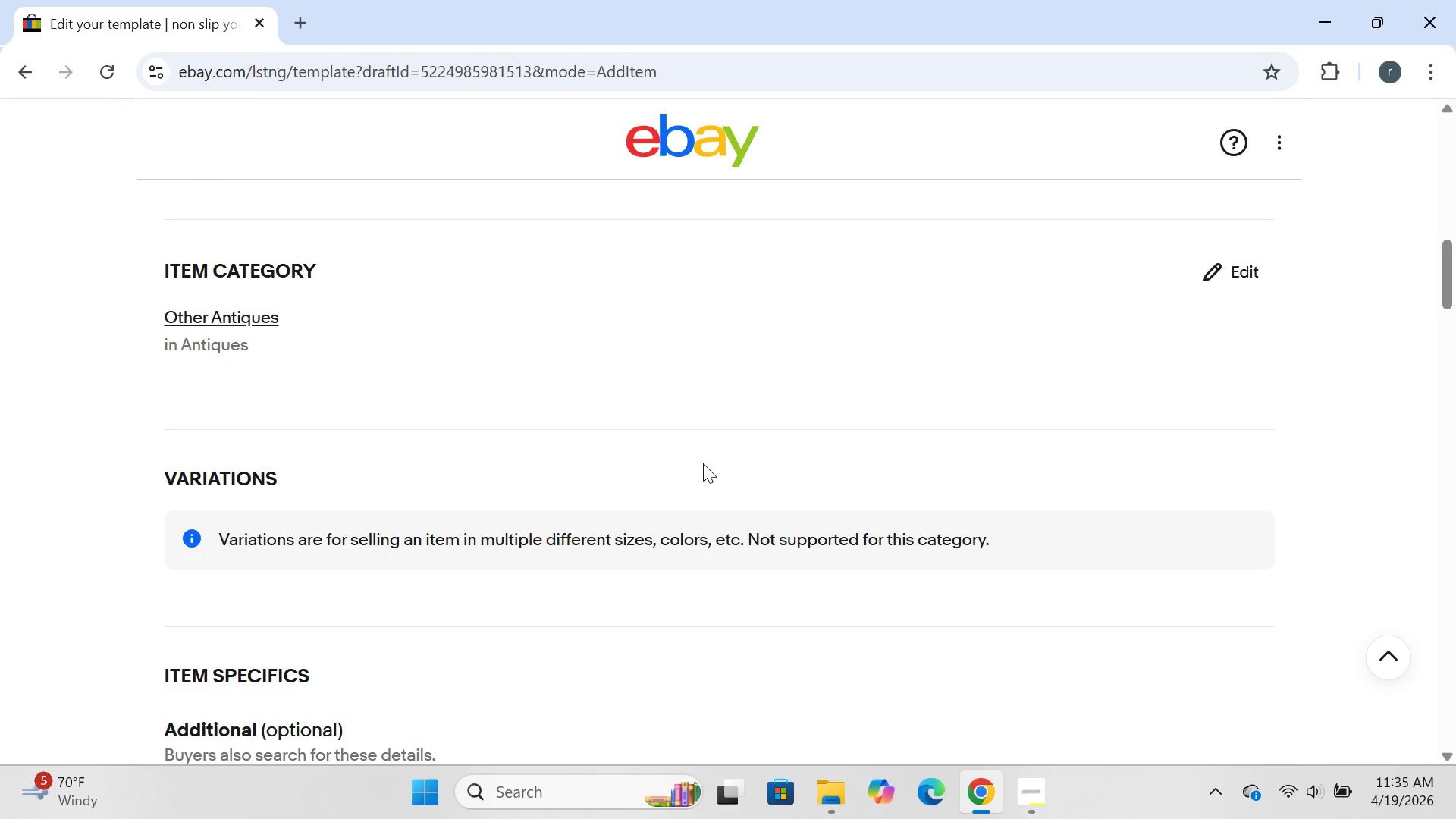 
wait(14.28)
 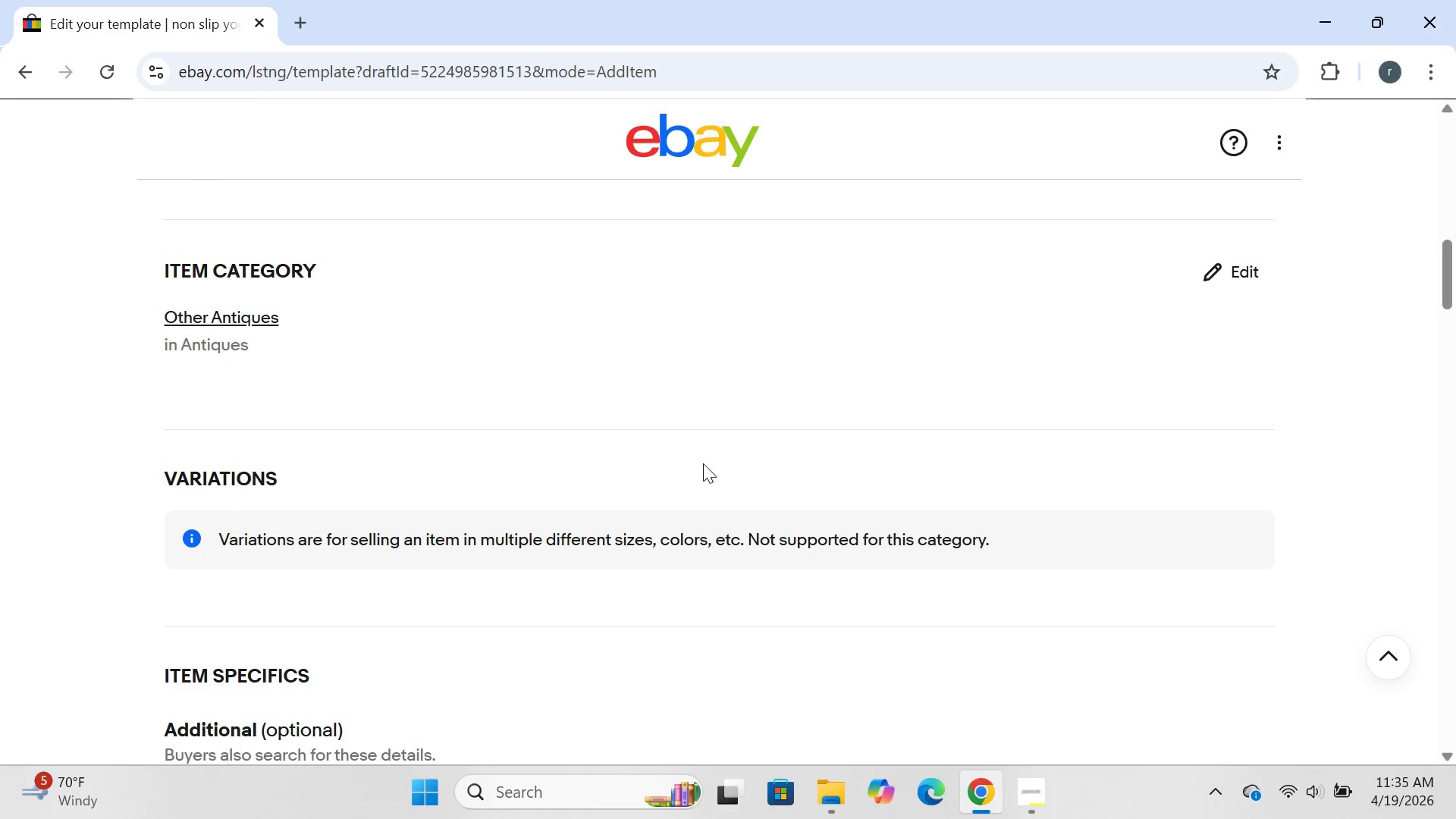 
left_click([1227, 265])
 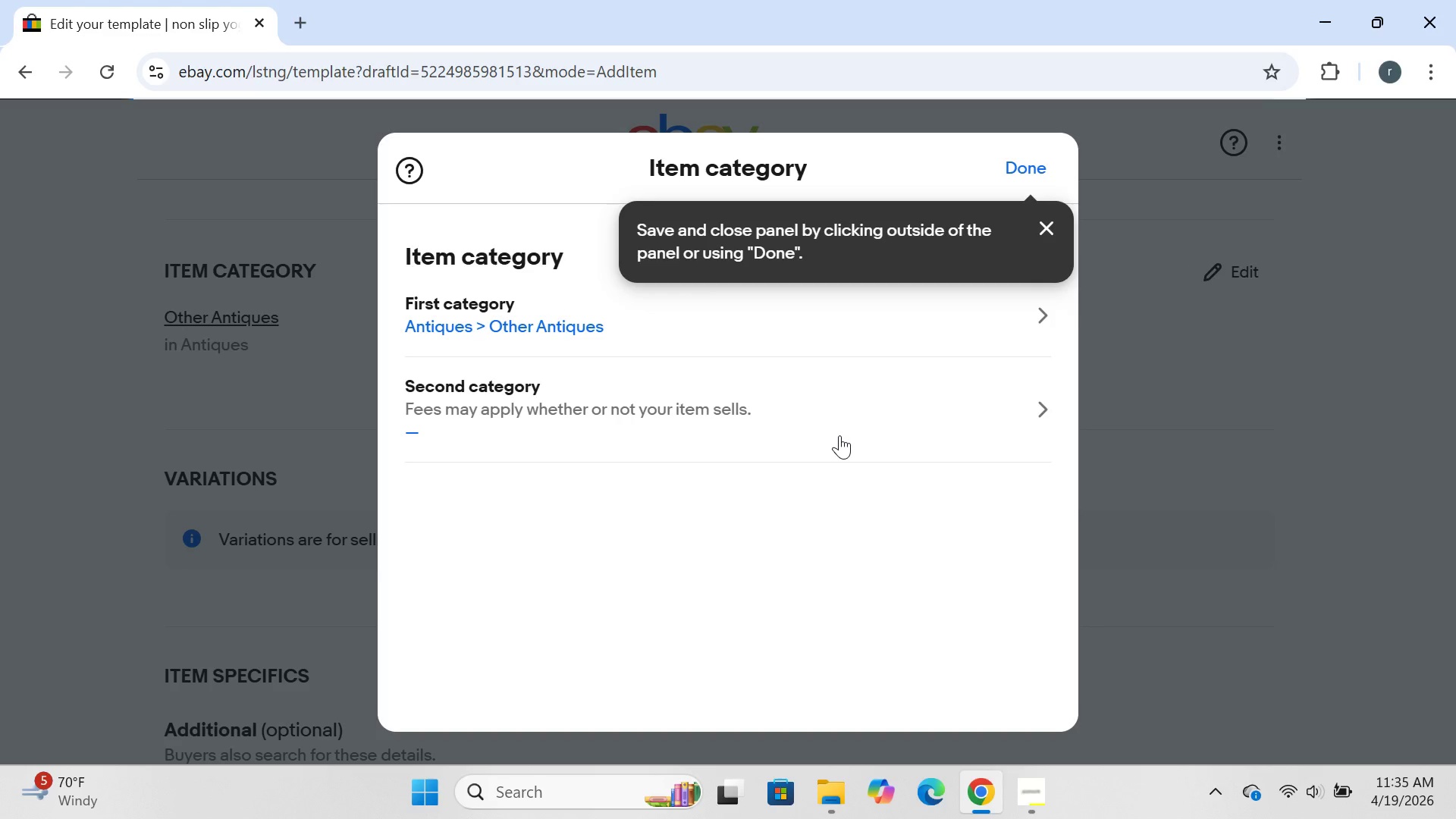 
wait(9.0)
 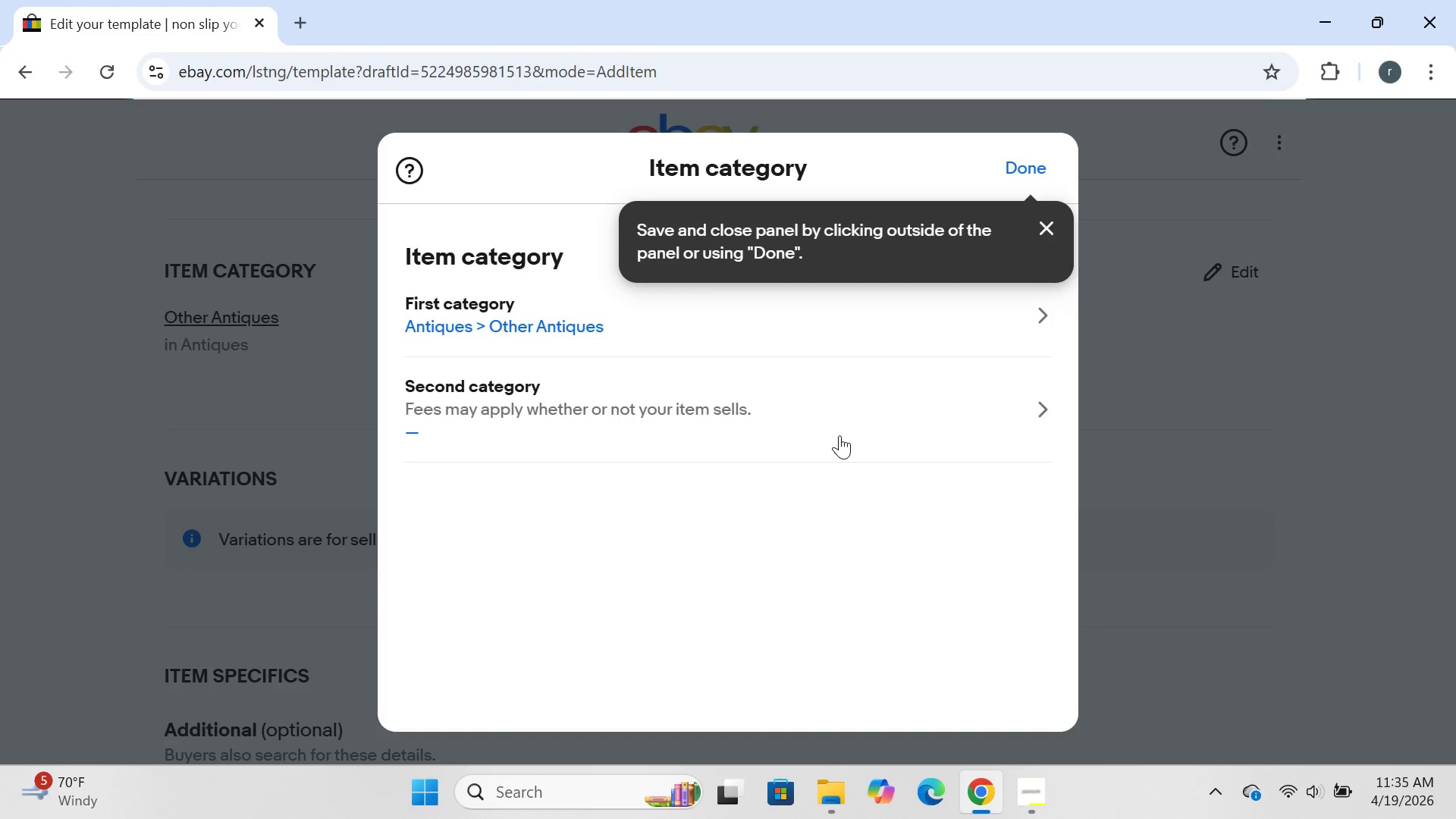 
left_click([1013, 166])
 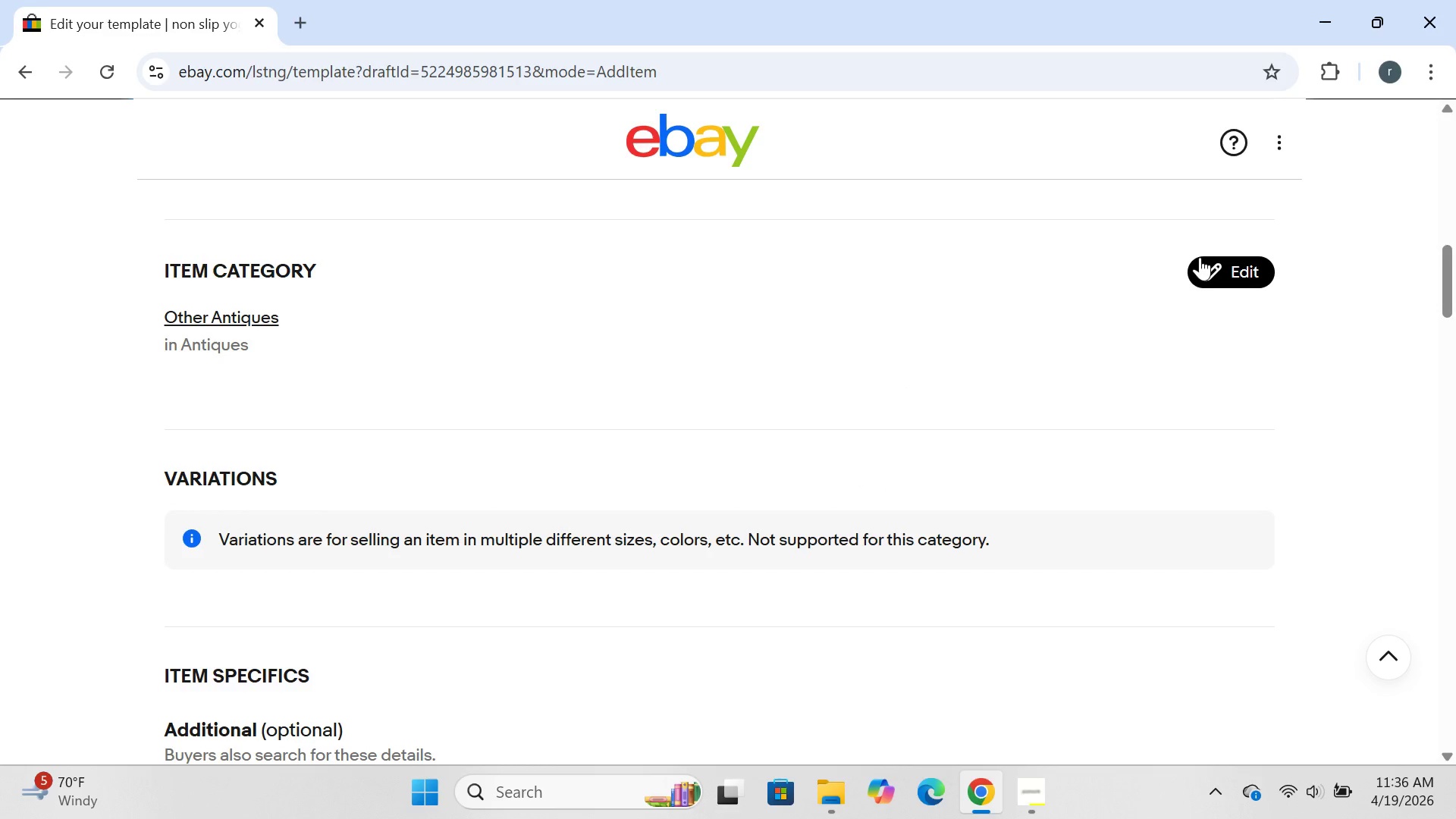 
wait(18.58)
 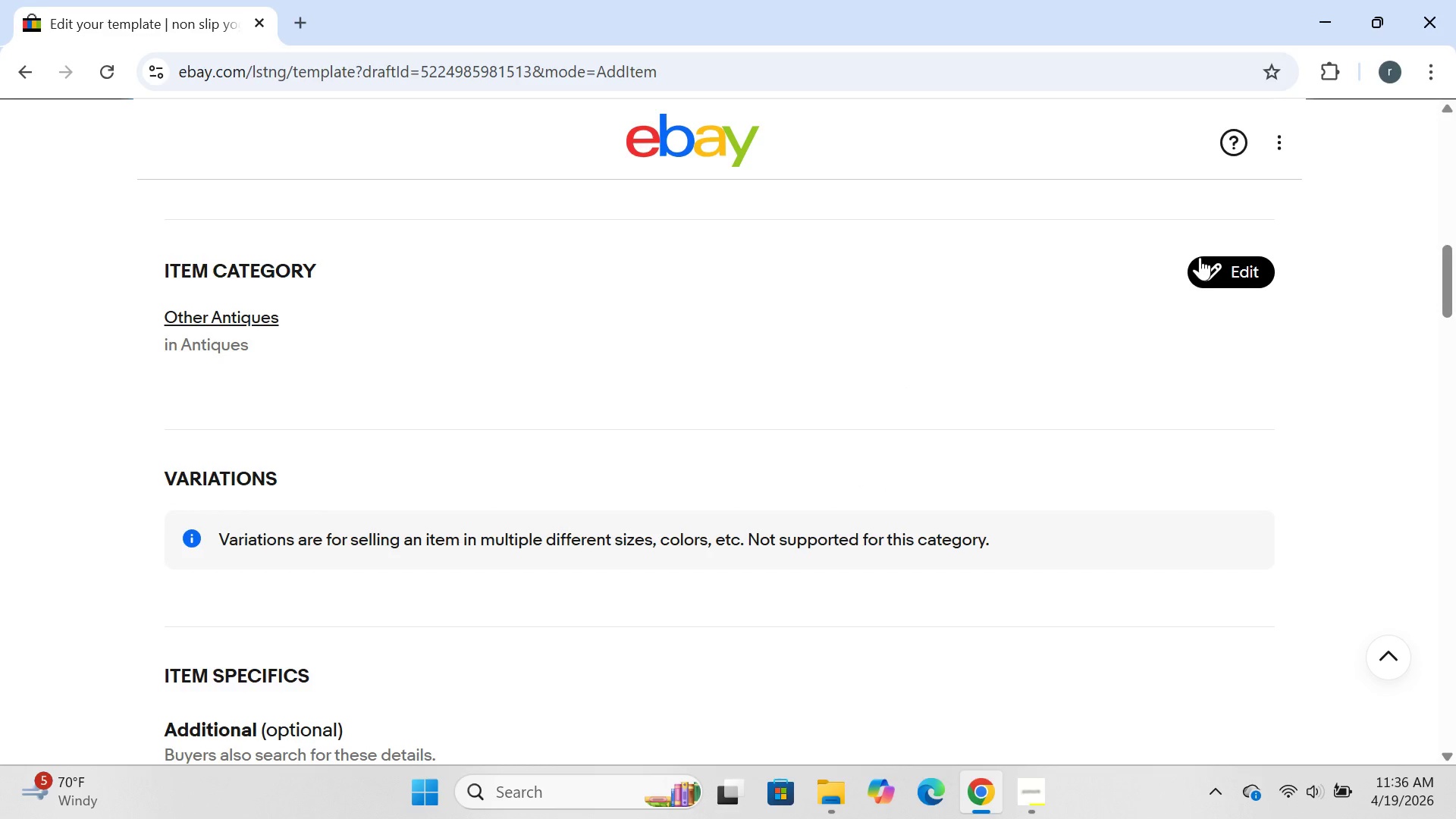 
left_click([1219, 272])
 